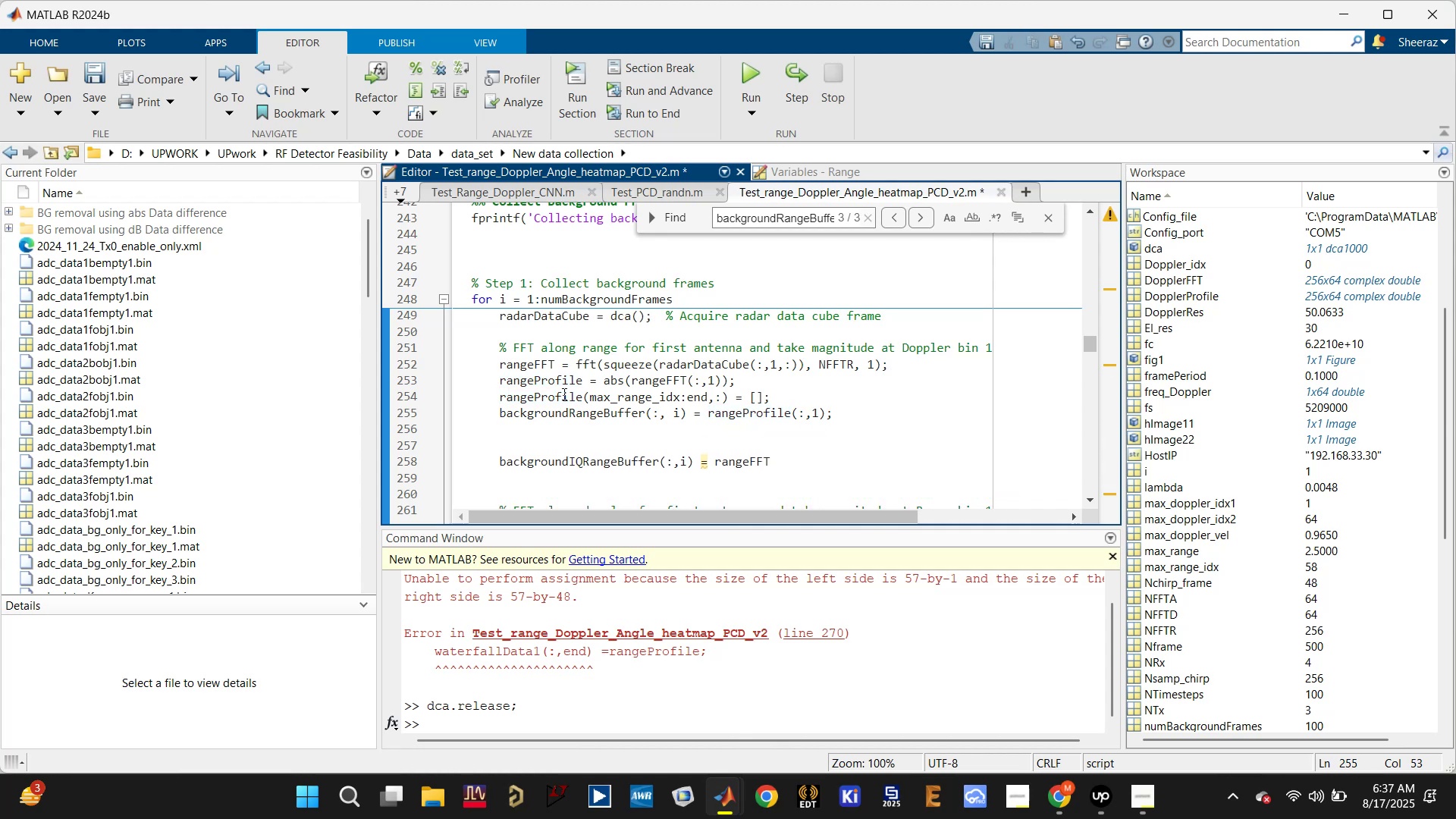 
left_click([559, 383])
 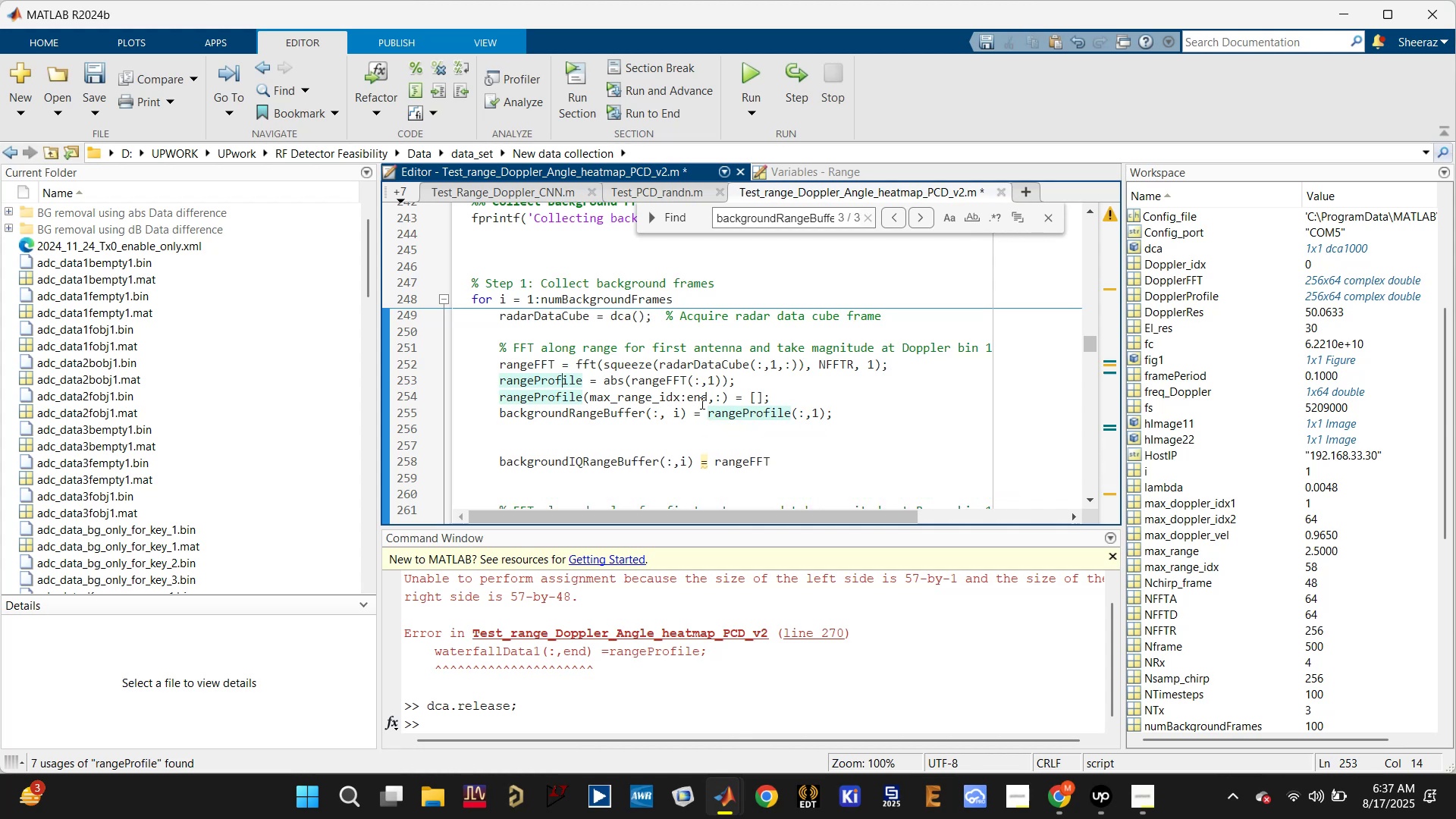 
left_click([782, 459])
 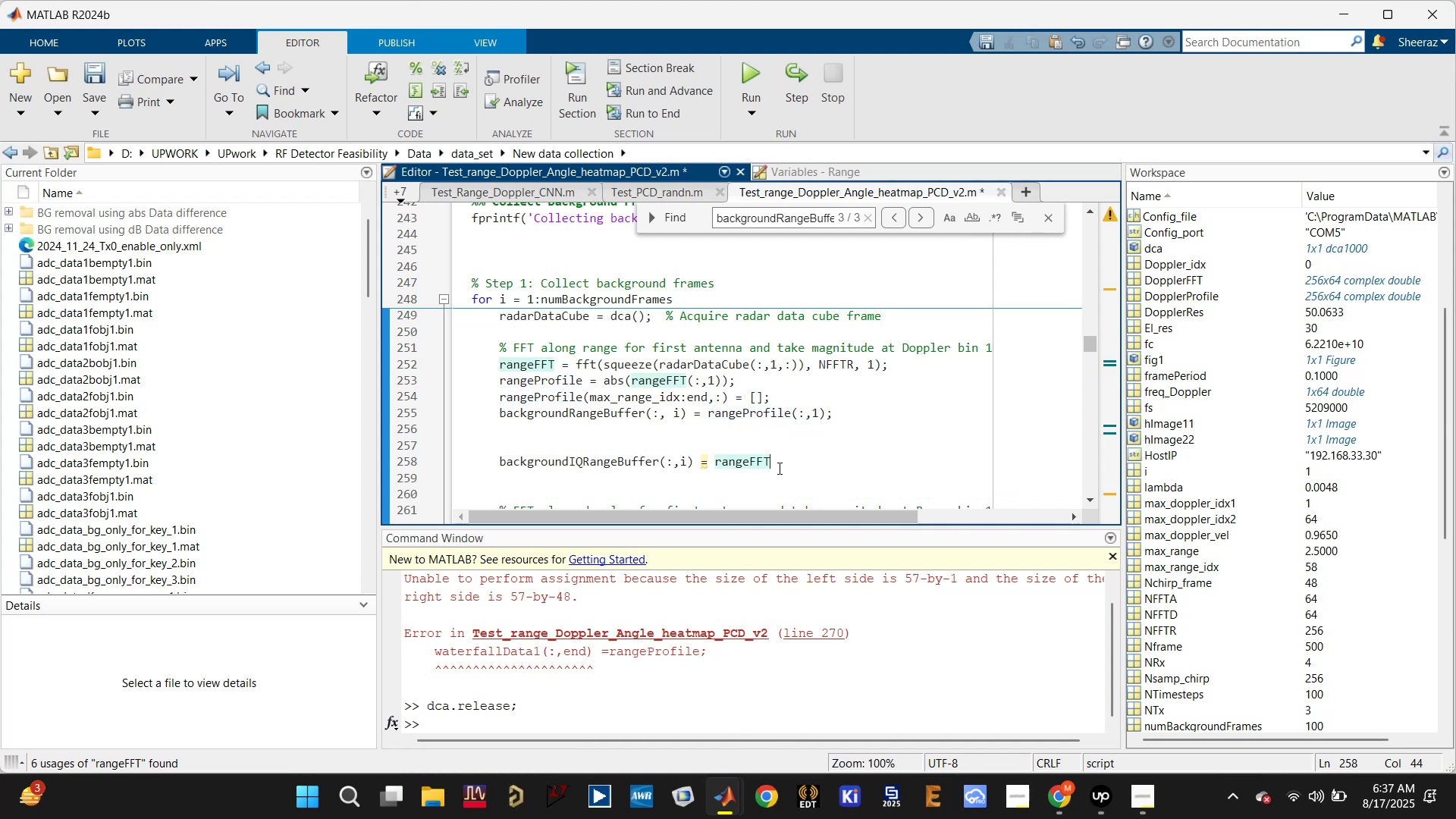 
type(())
 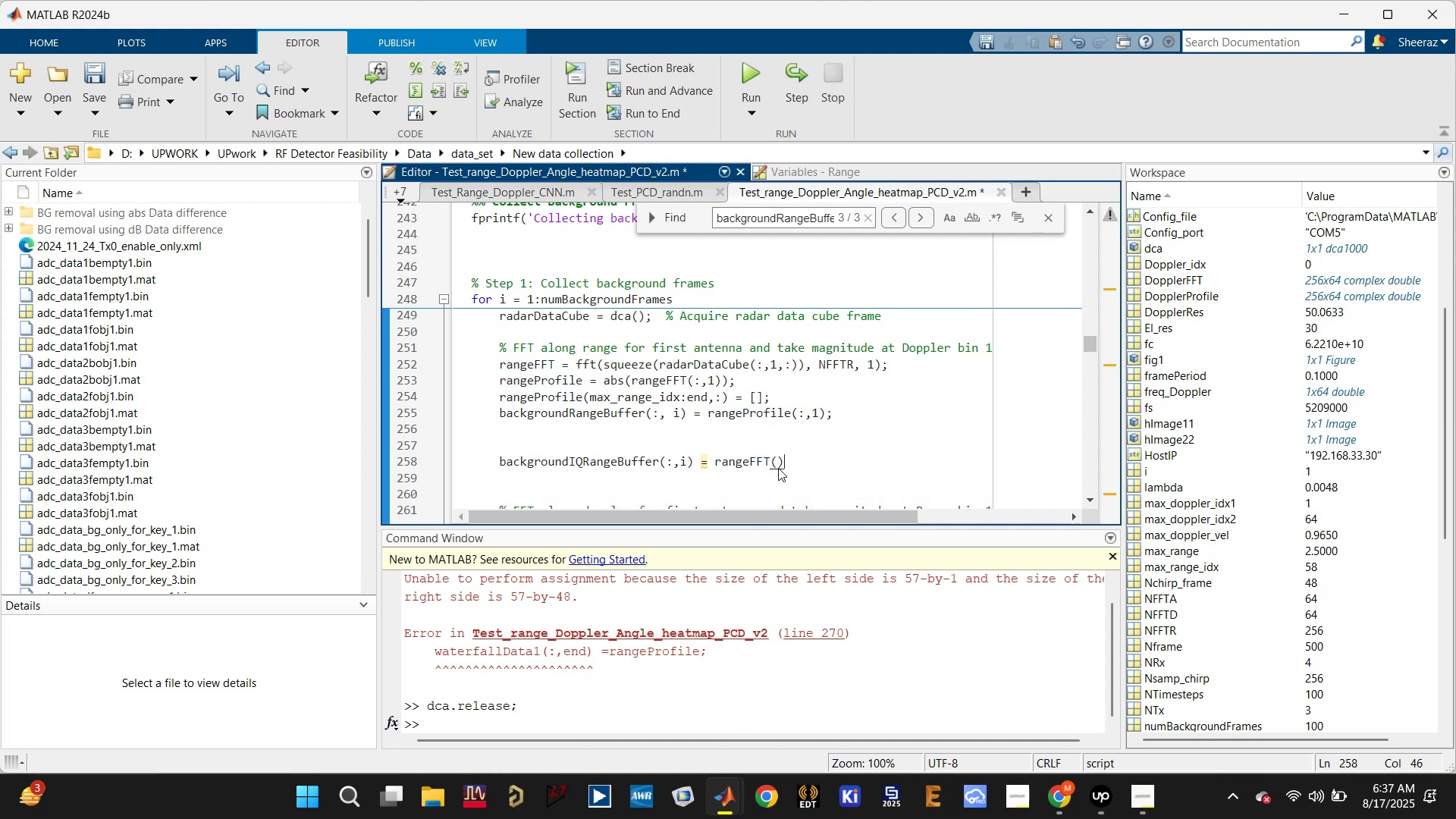 
key(ArrowLeft)
 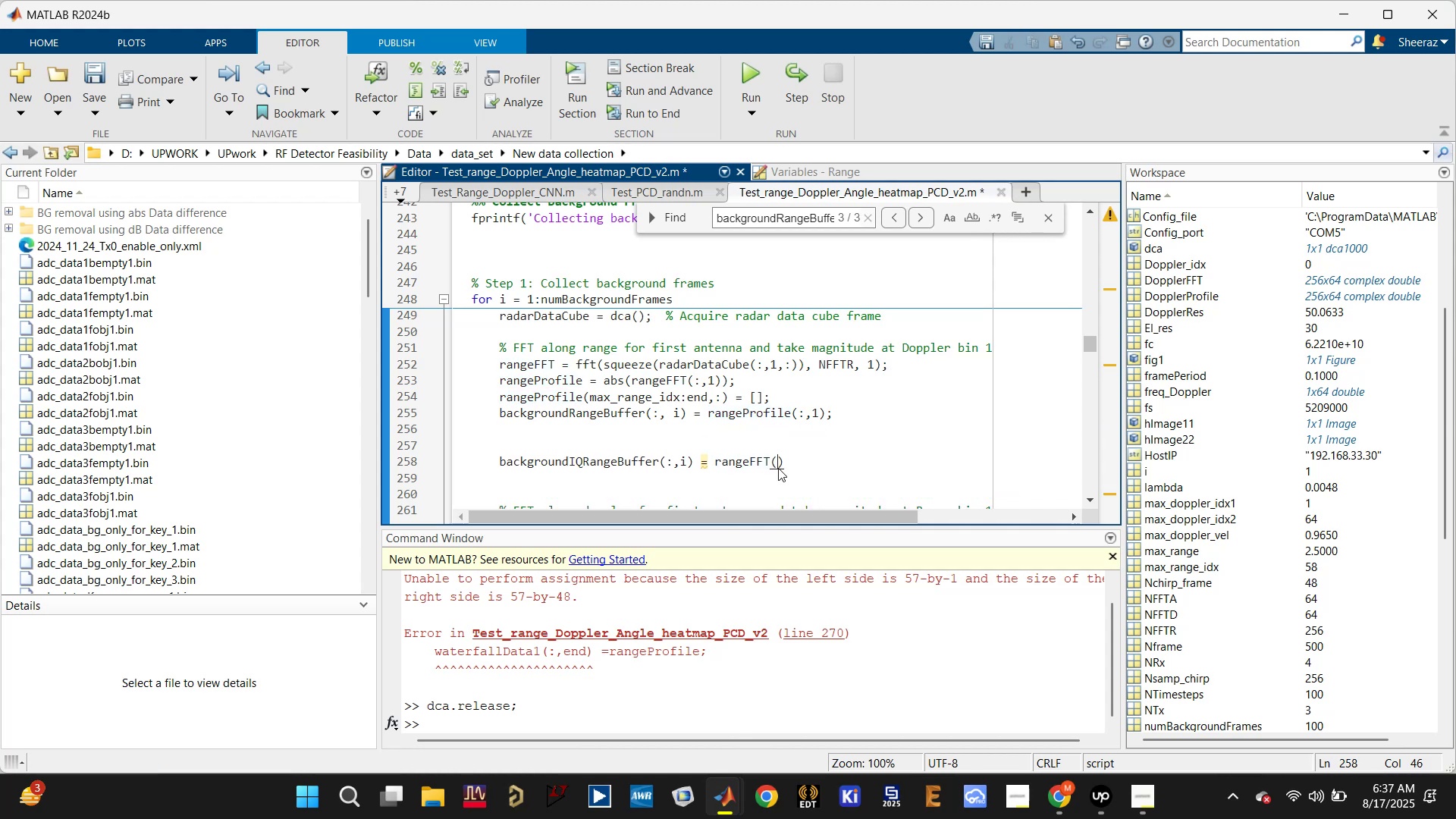 
key(Shift+Semicolon)
 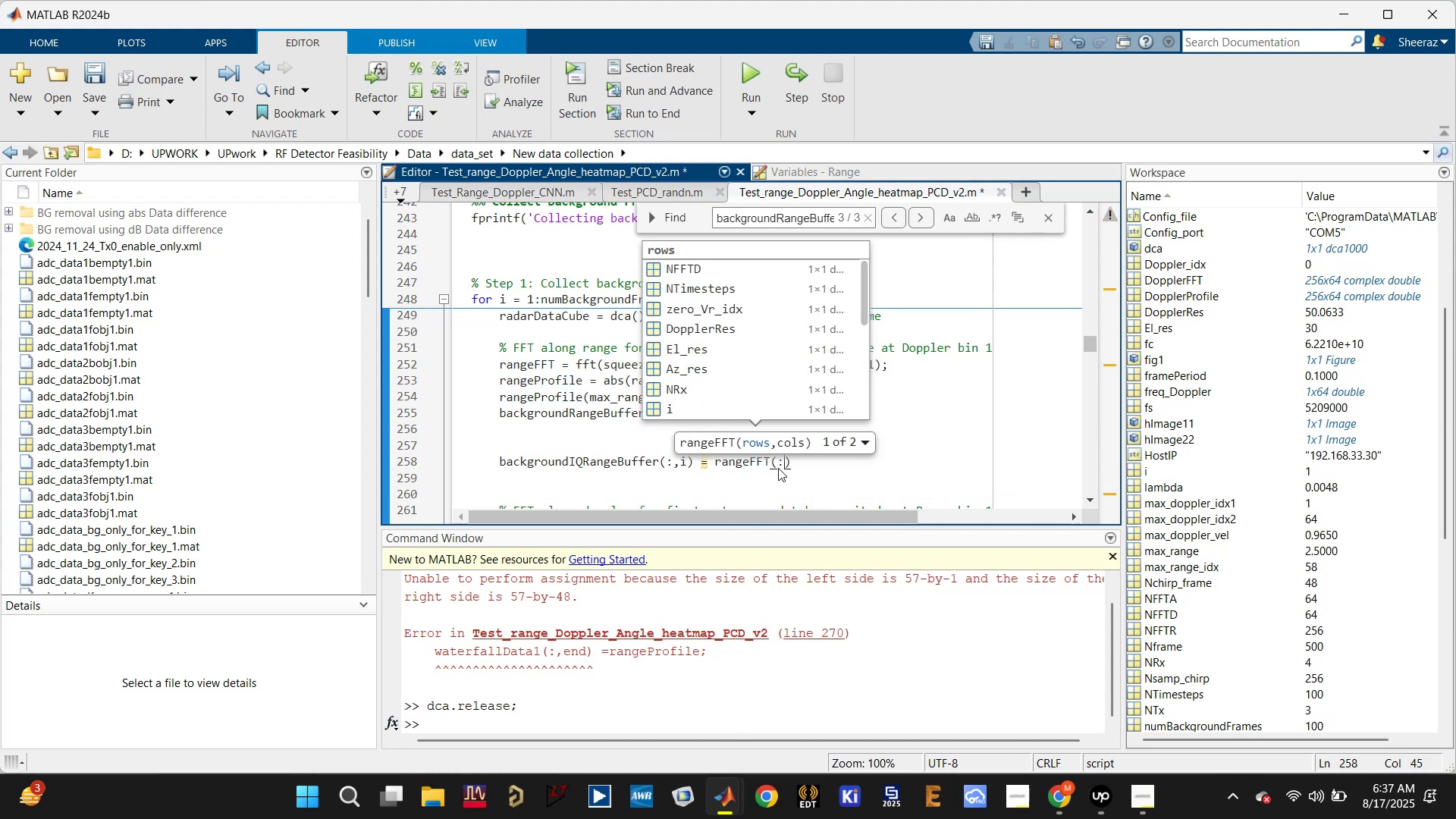 
key(Comma)
 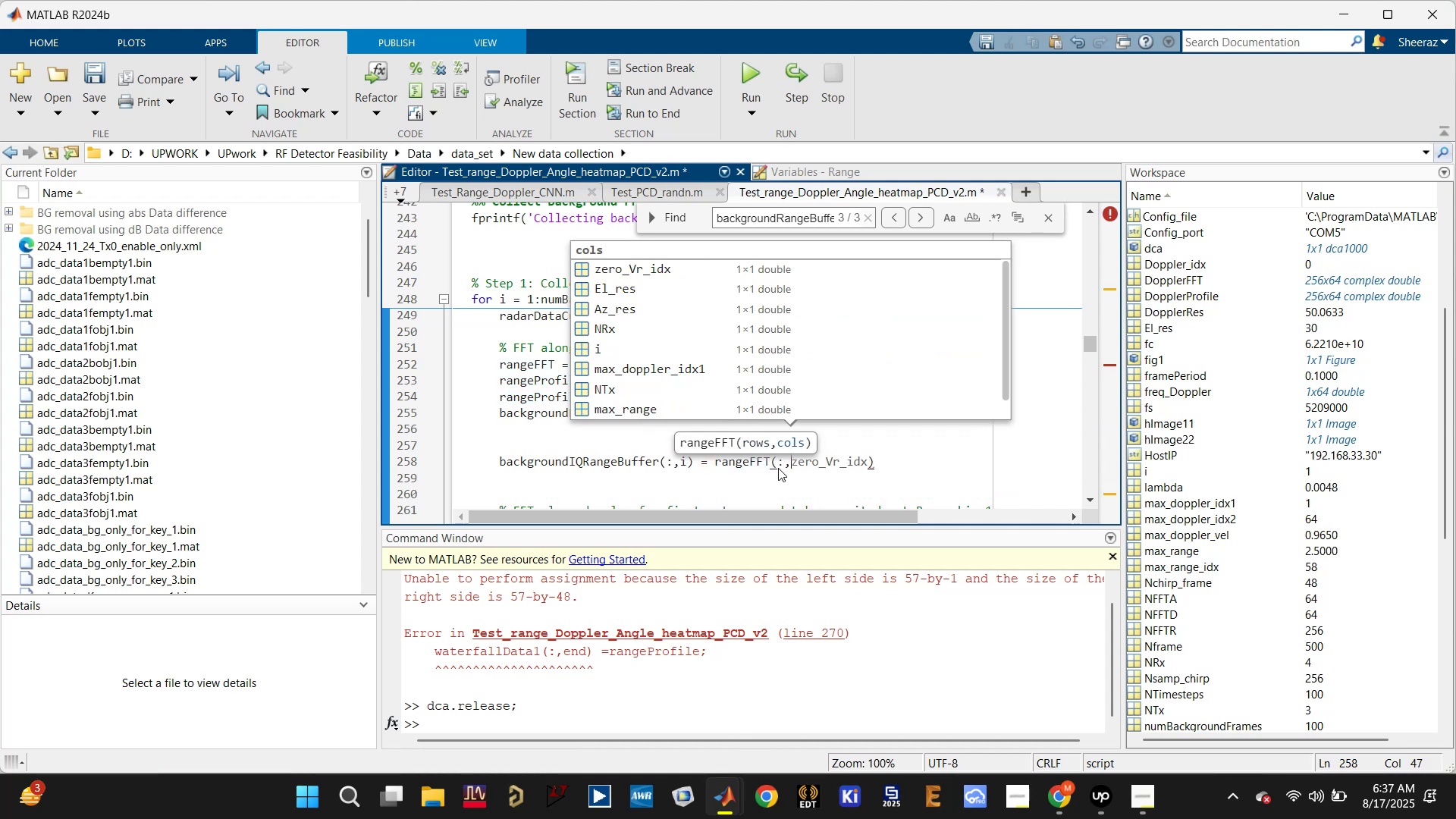 
key(1)
 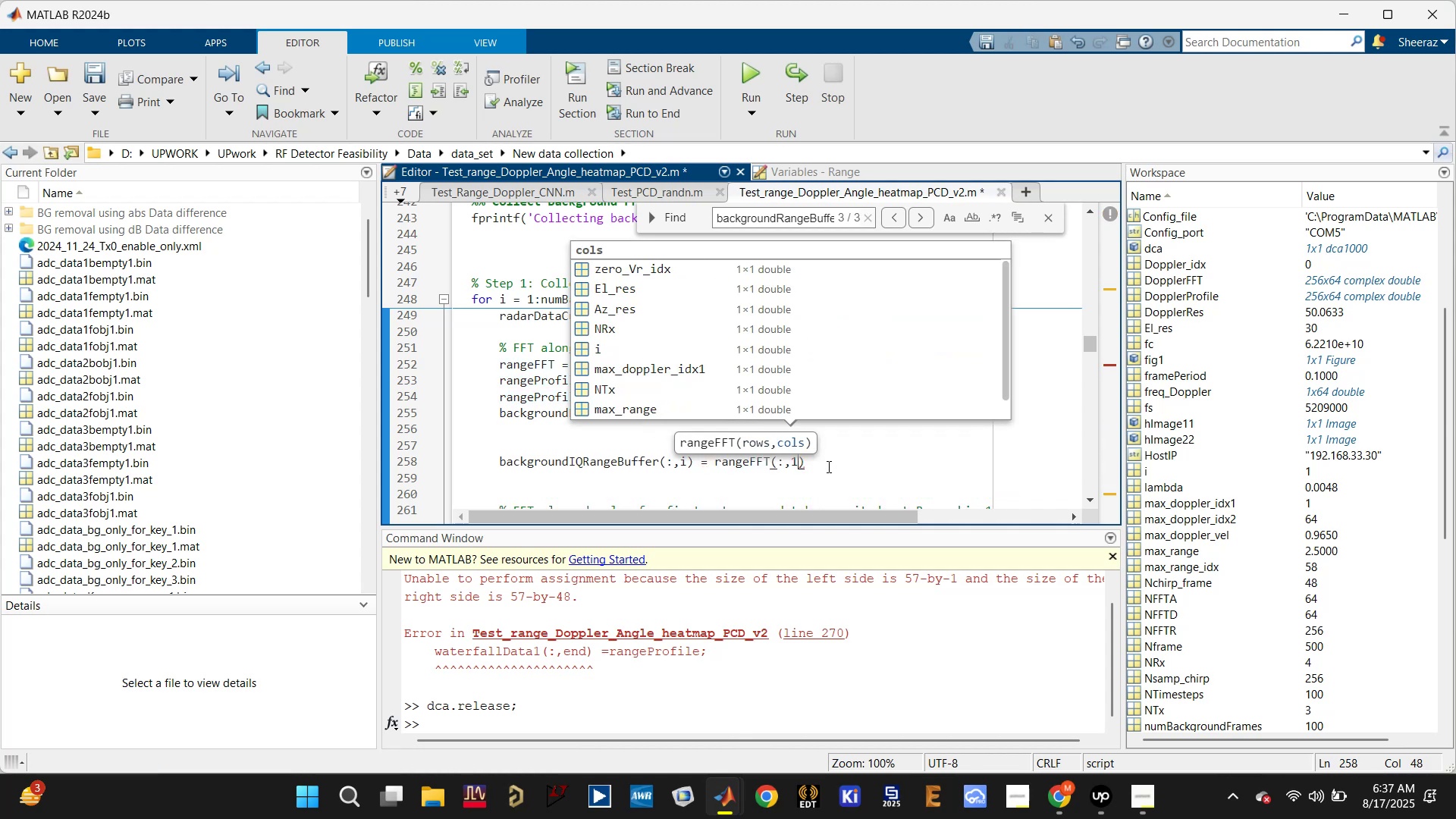 
left_click_drag(start_coordinate=[831, 464], to_coordinate=[845, 447])
 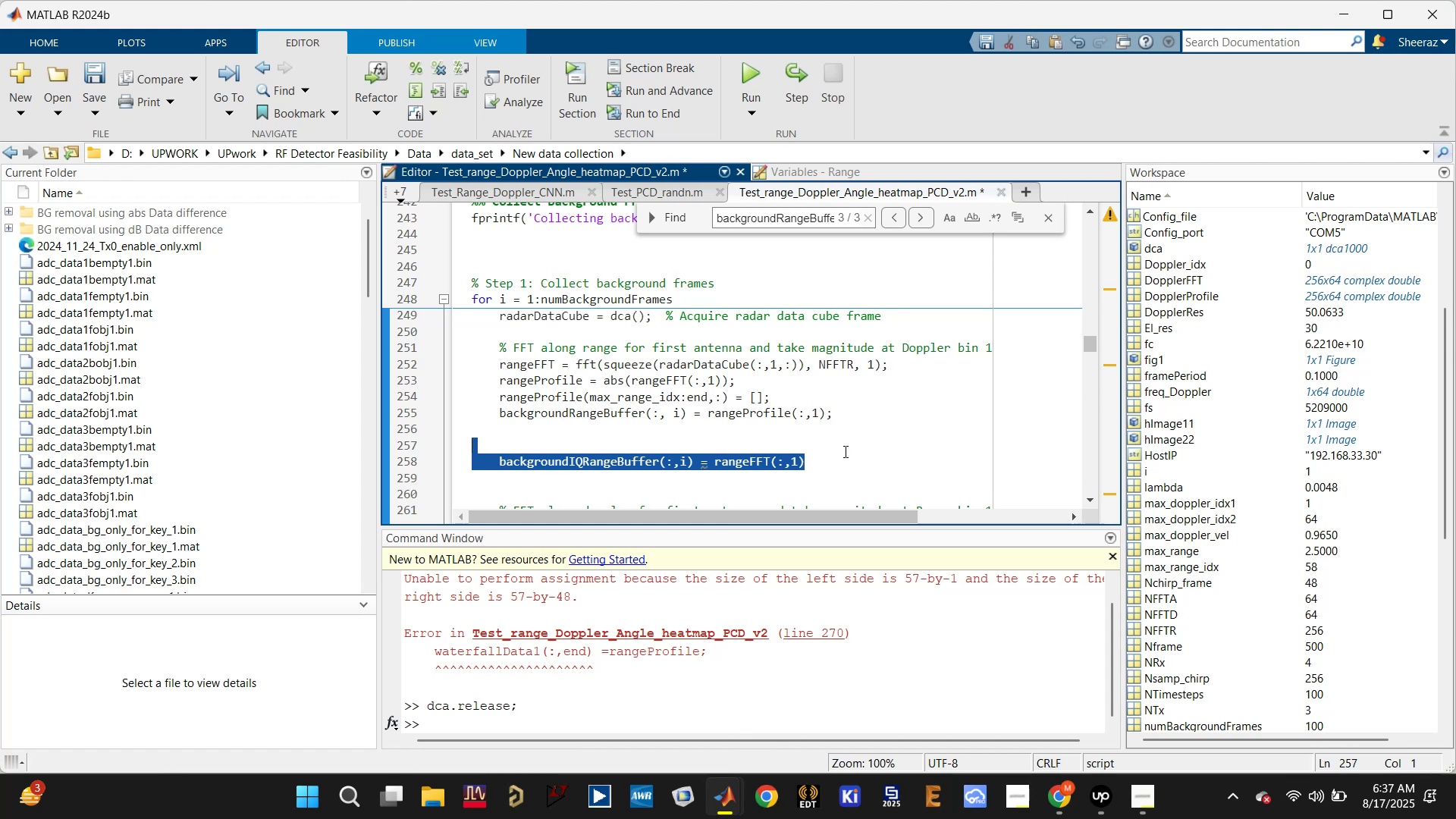 
left_click([836, 458])
 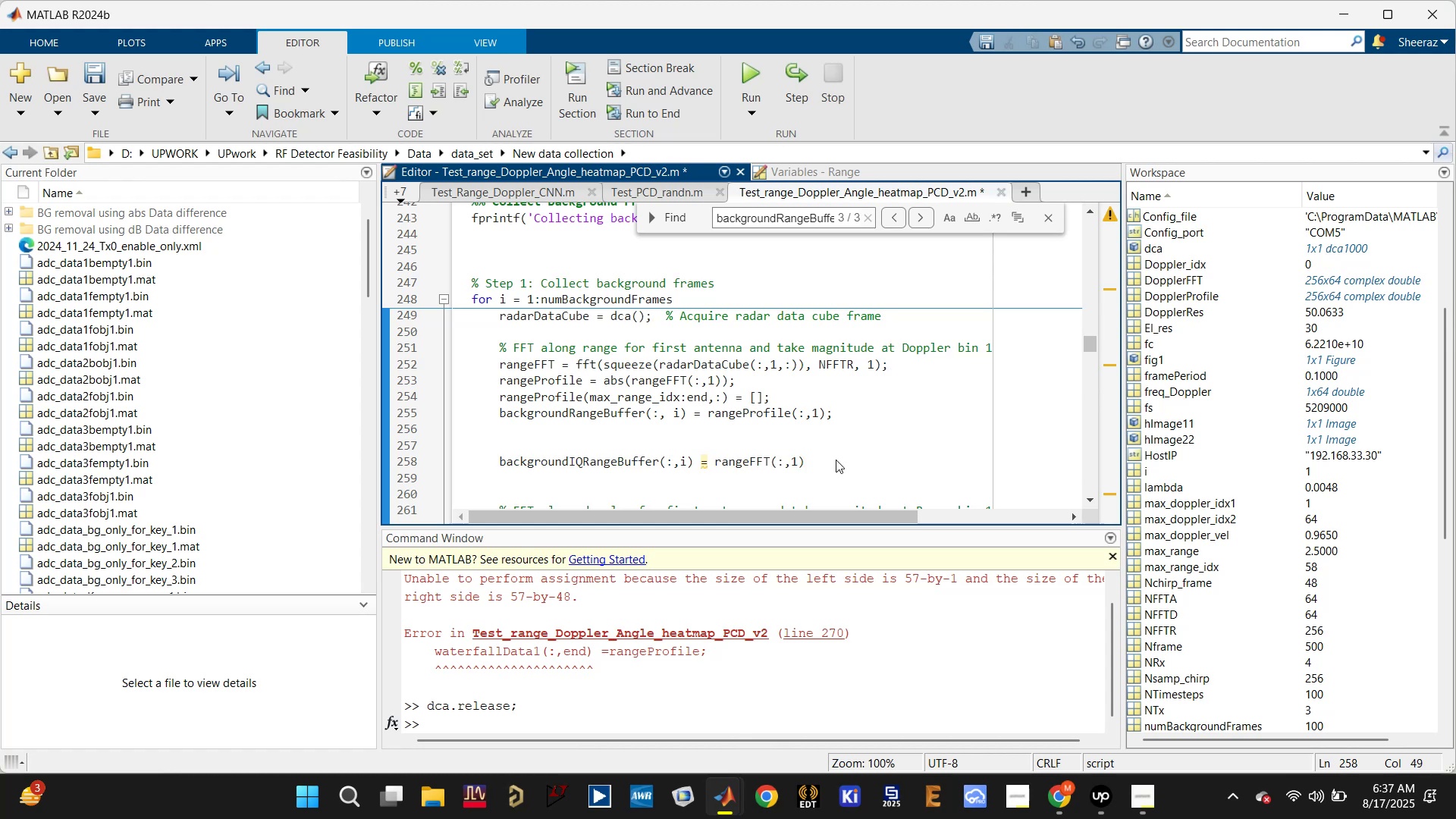 
key(Semicolon)
 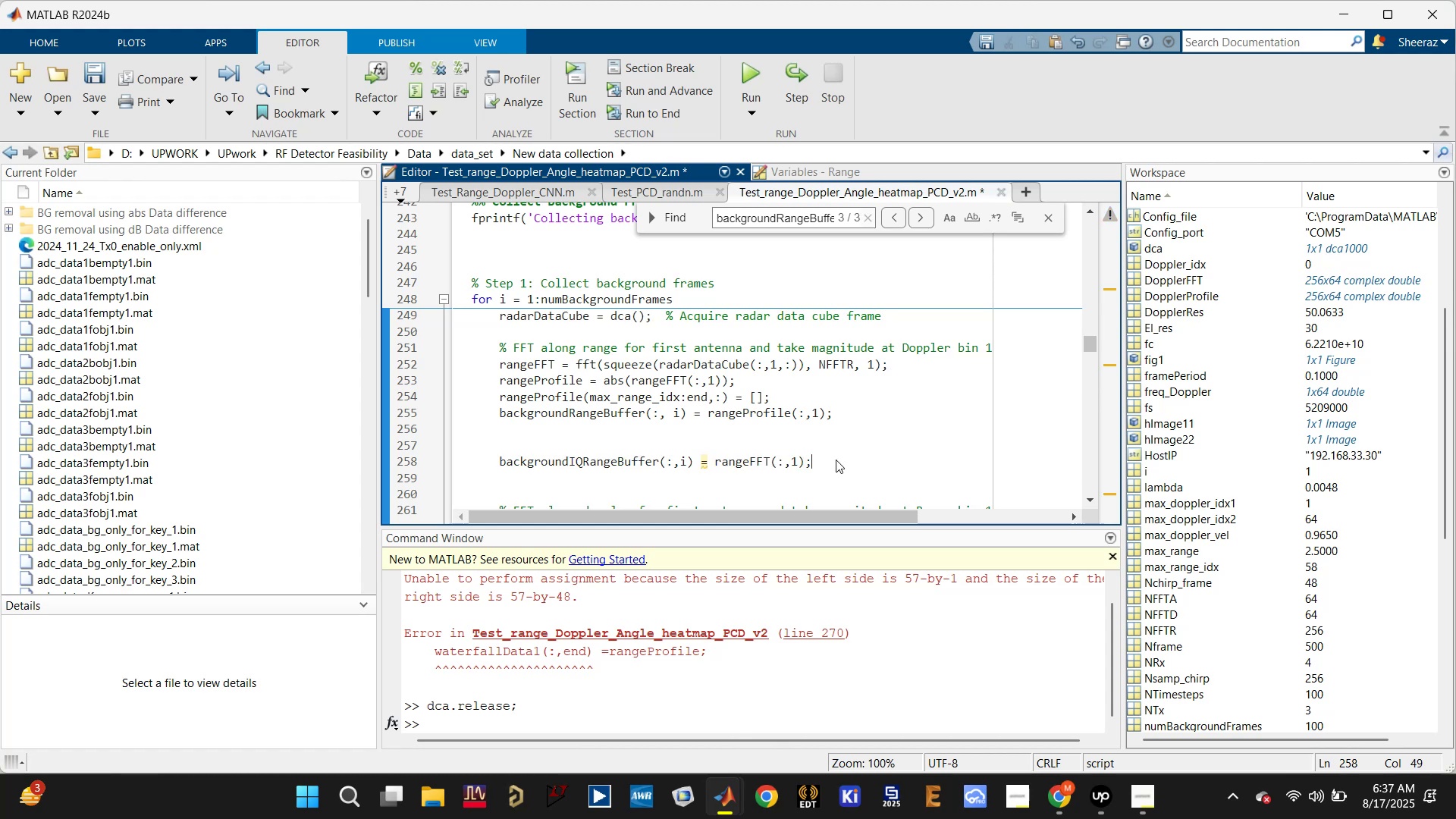 
key(Control+S)
 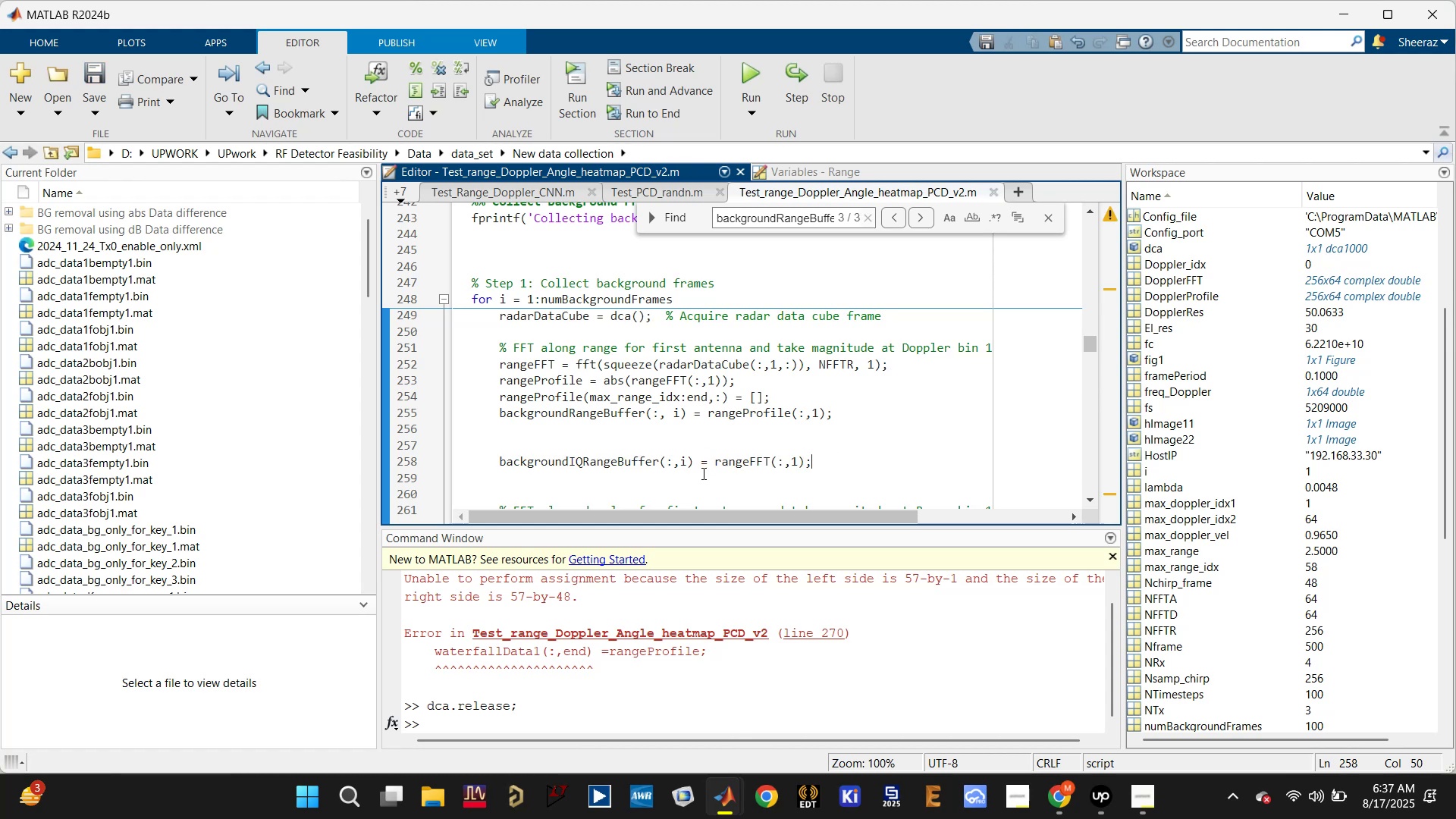 
left_click([603, 469])
 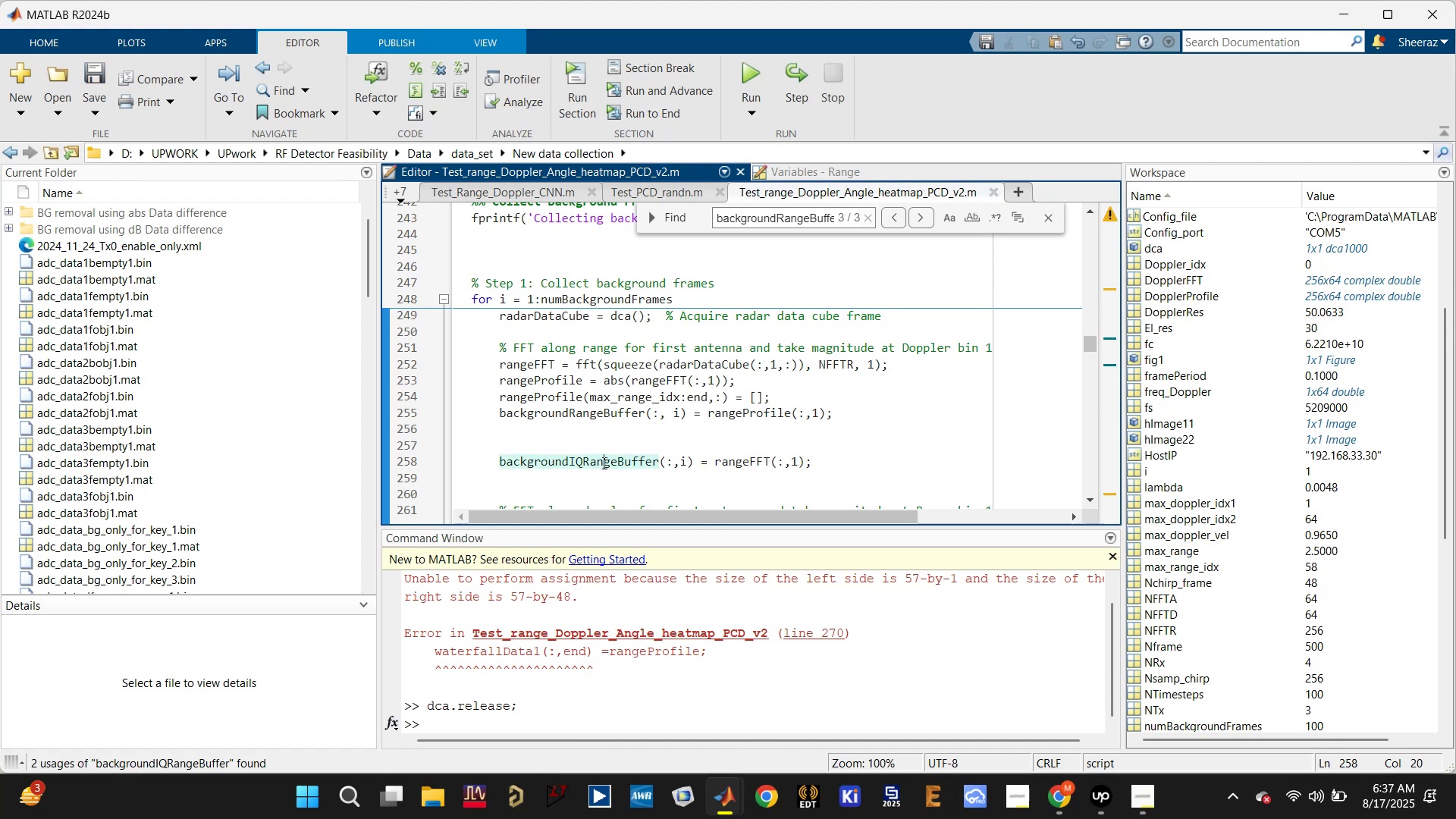 
scroll: coordinate [604, 461], scroll_direction: down, amount: 3.0
 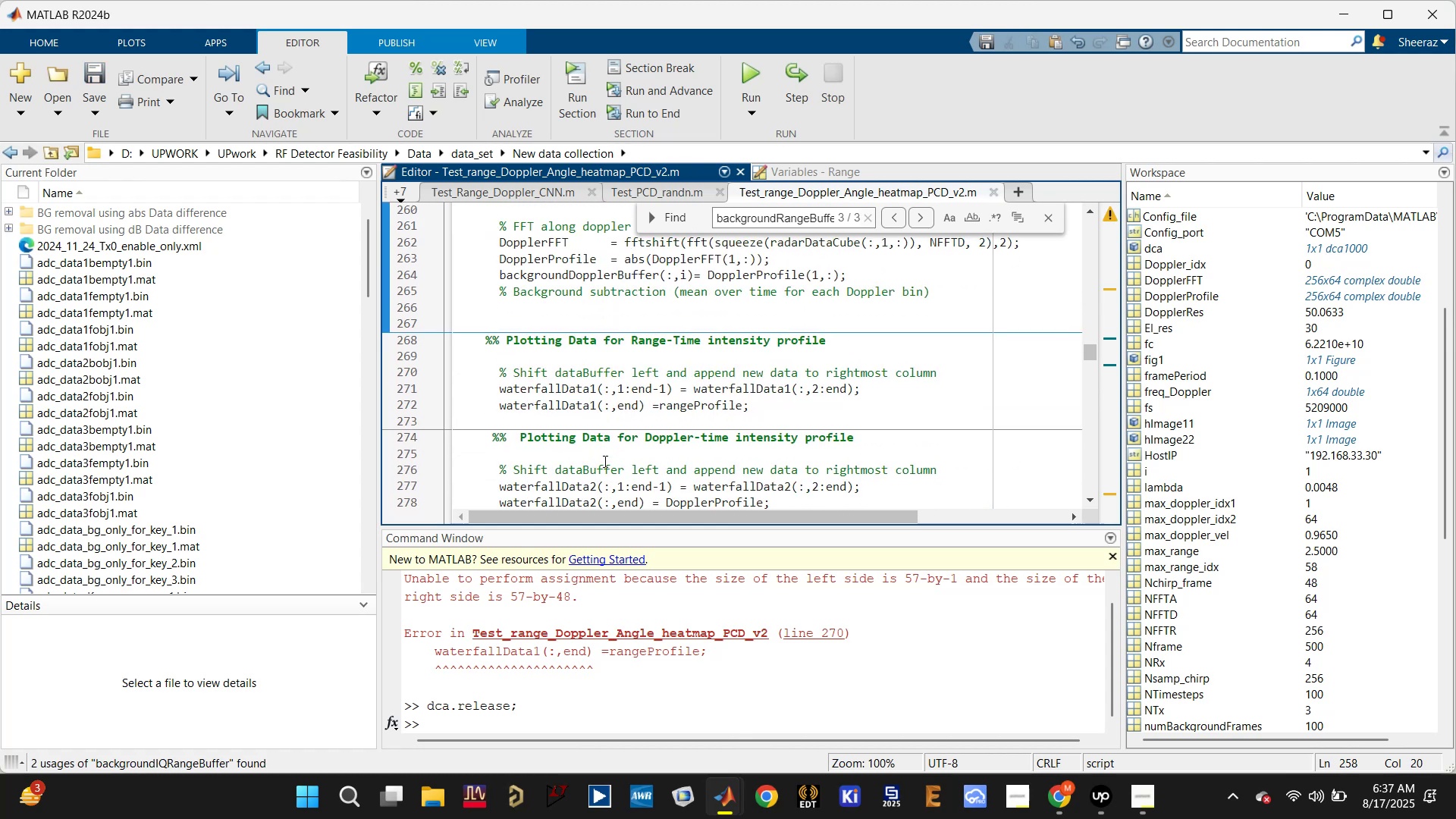 
scroll: coordinate [607, 455], scroll_direction: up, amount: 2.0
 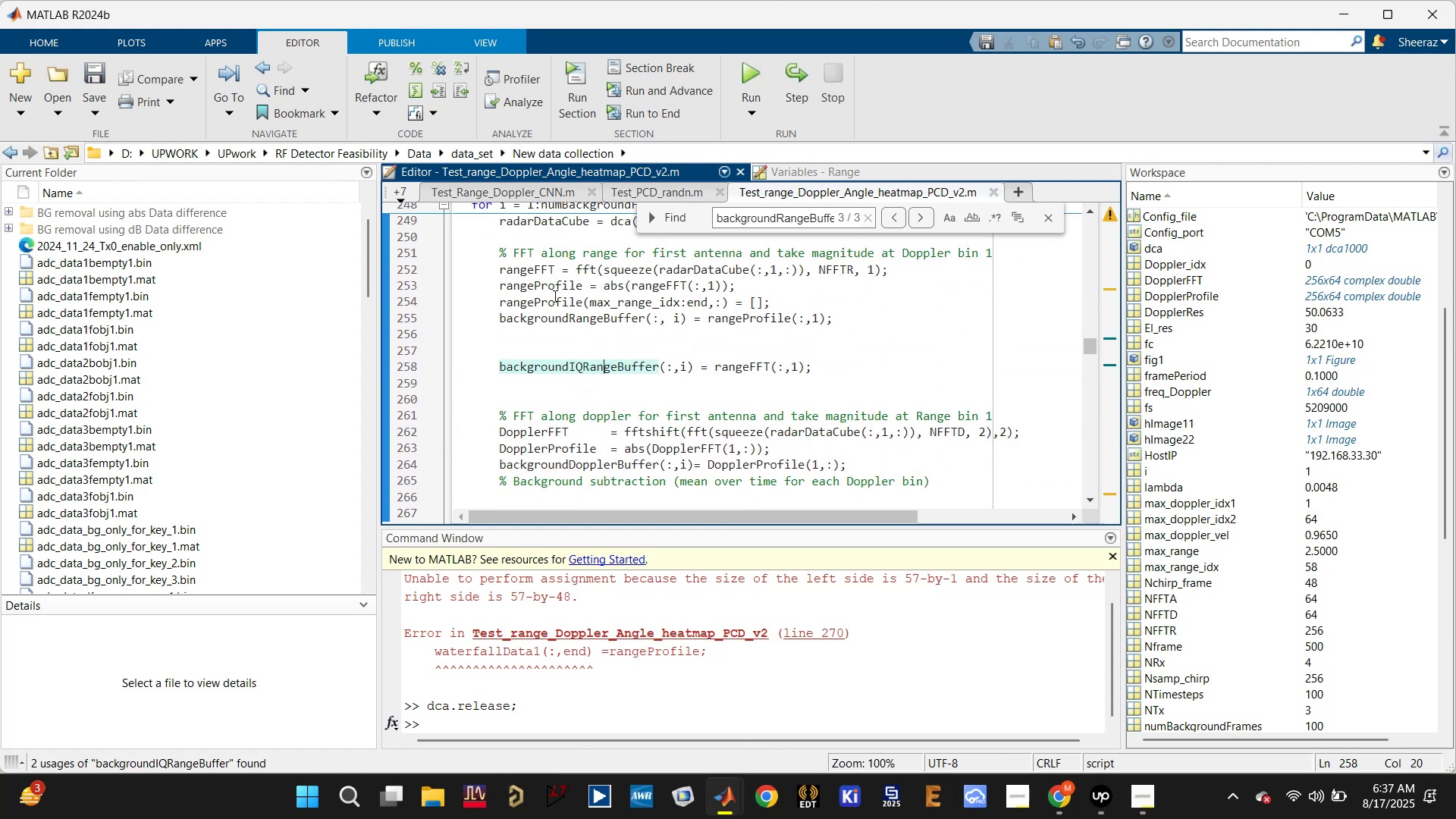 
left_click([560, 312])
 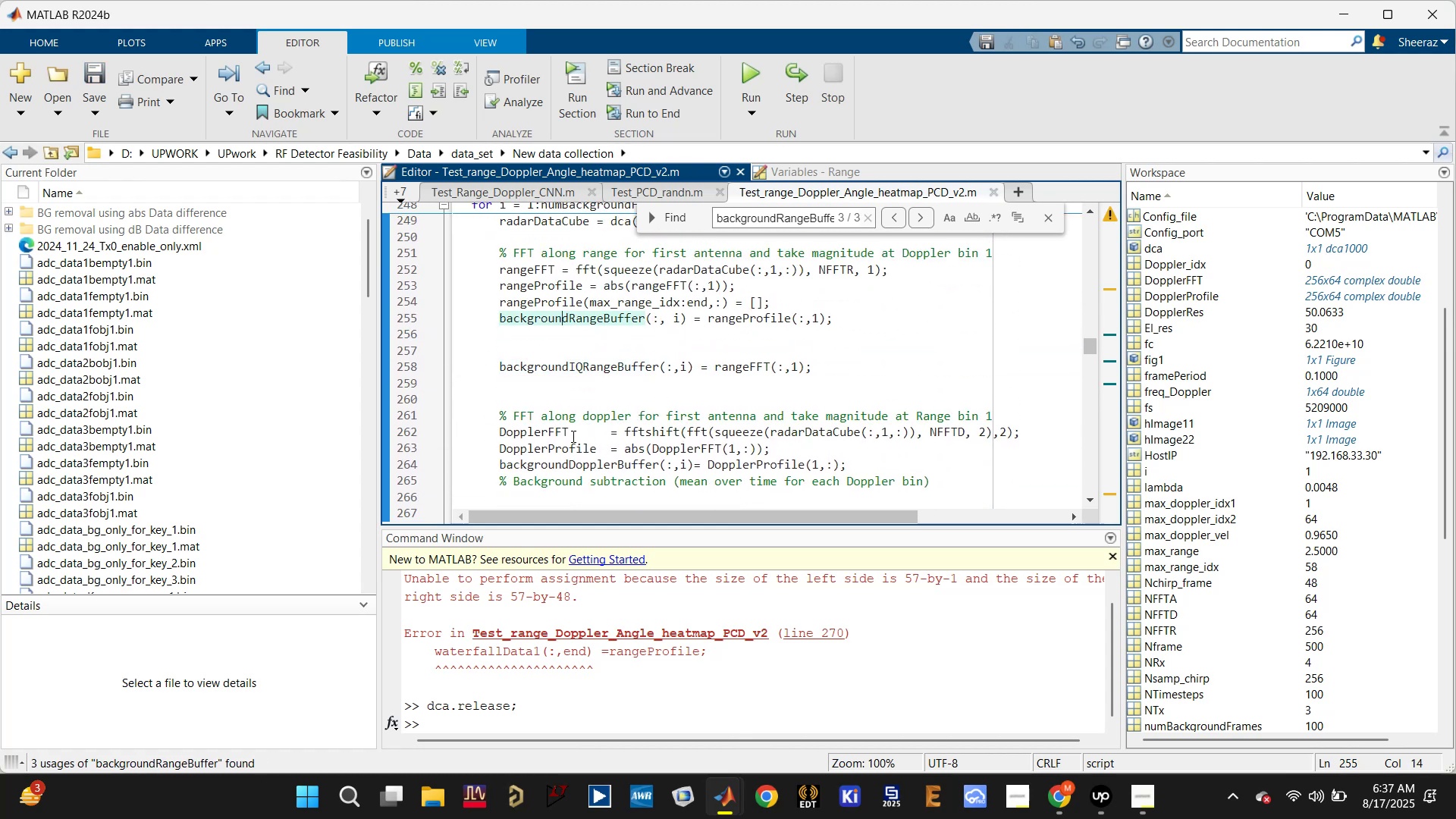 
left_click([836, 428])
 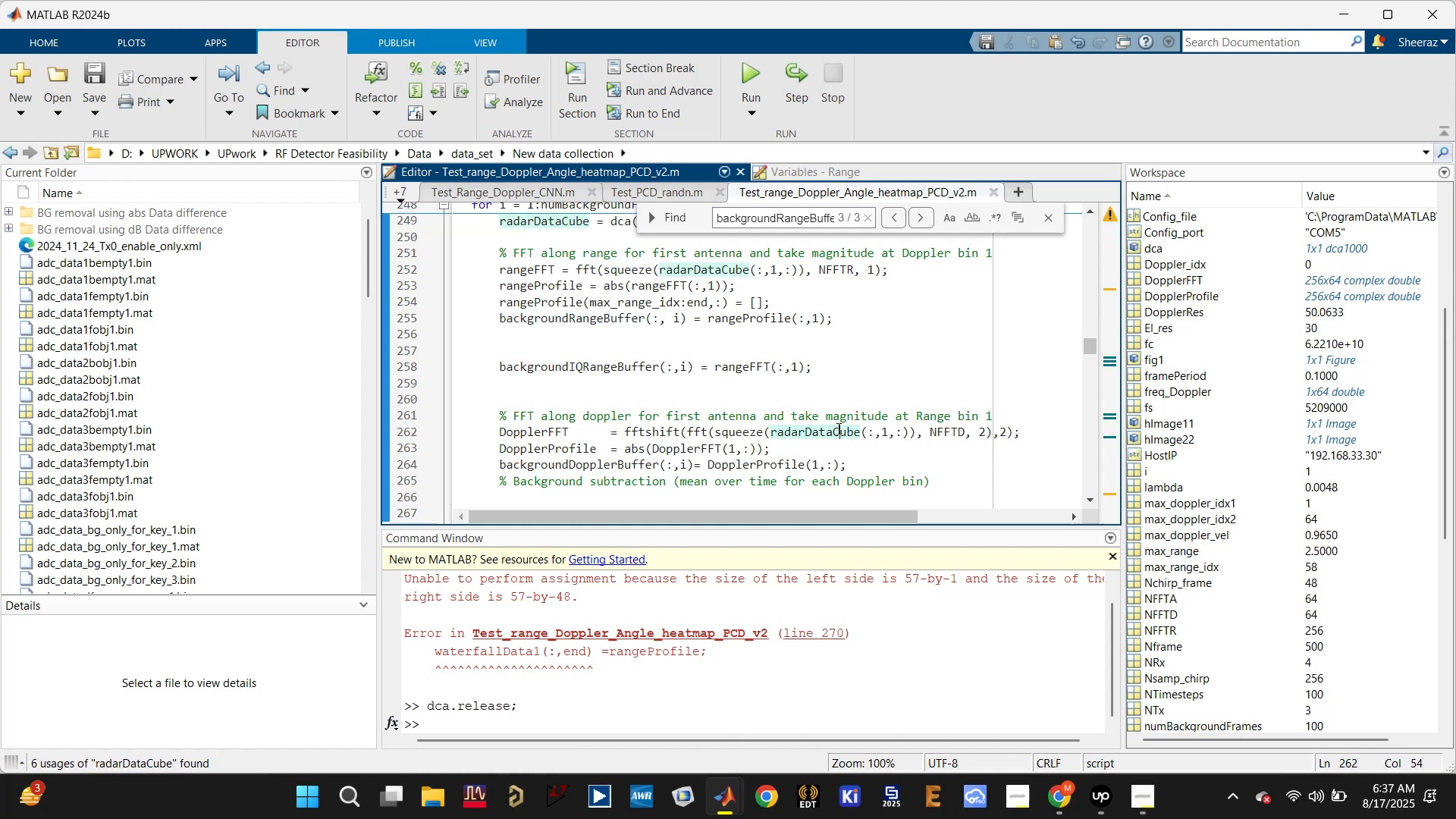 
wait(9.23)
 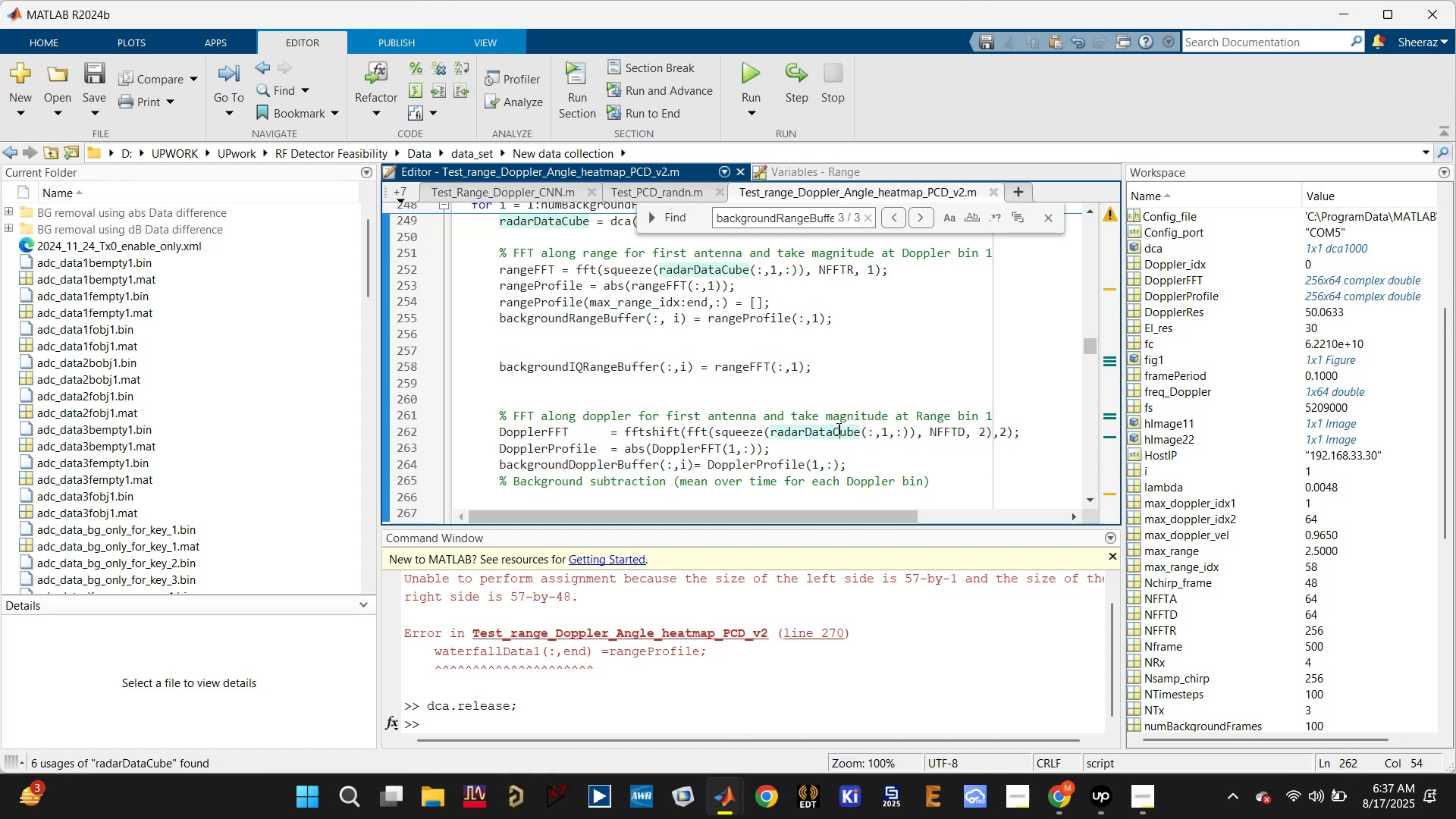 
scroll: coordinate [835, 424], scroll_direction: up, amount: 2.0
 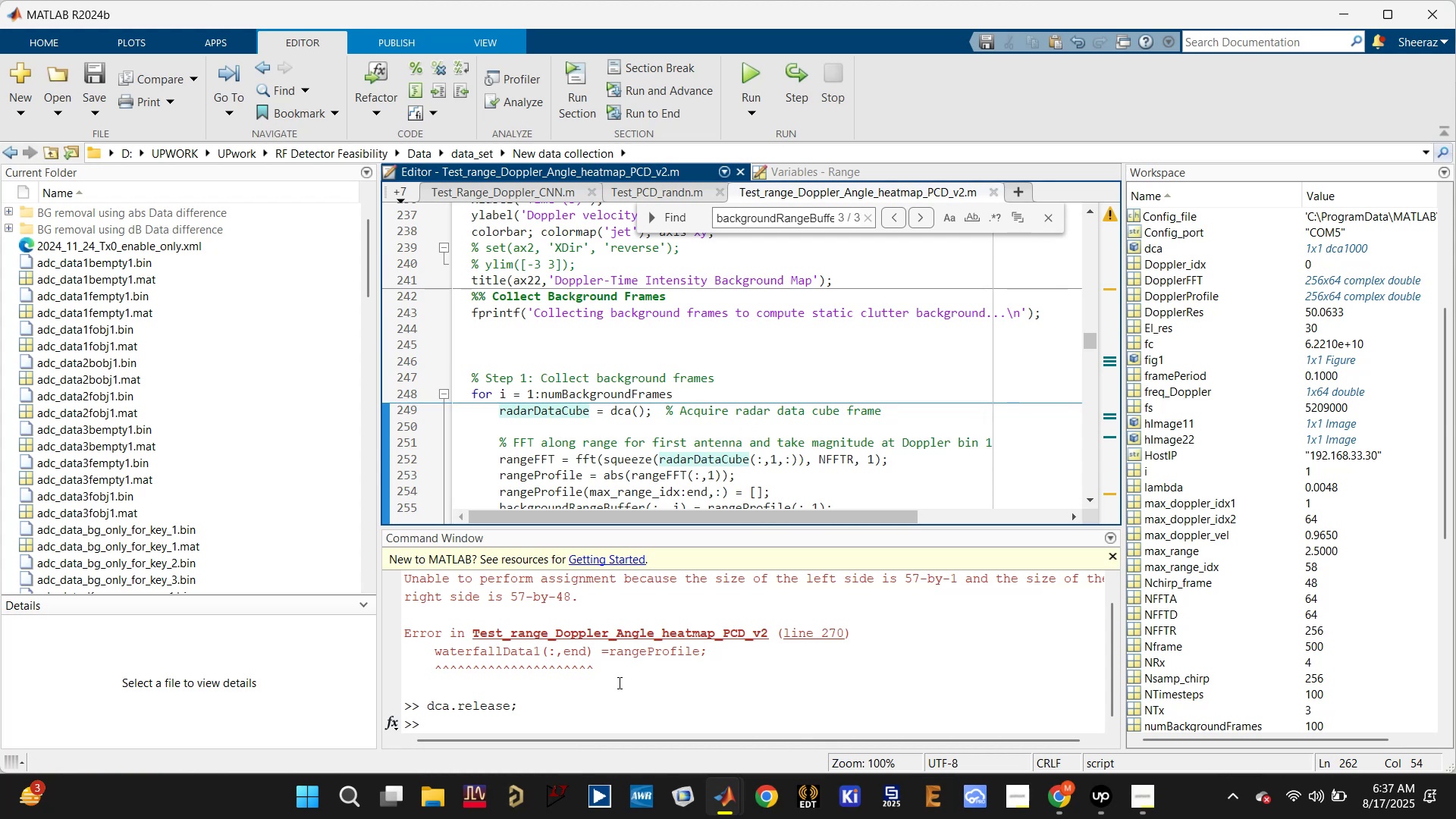 
left_click([583, 721])
 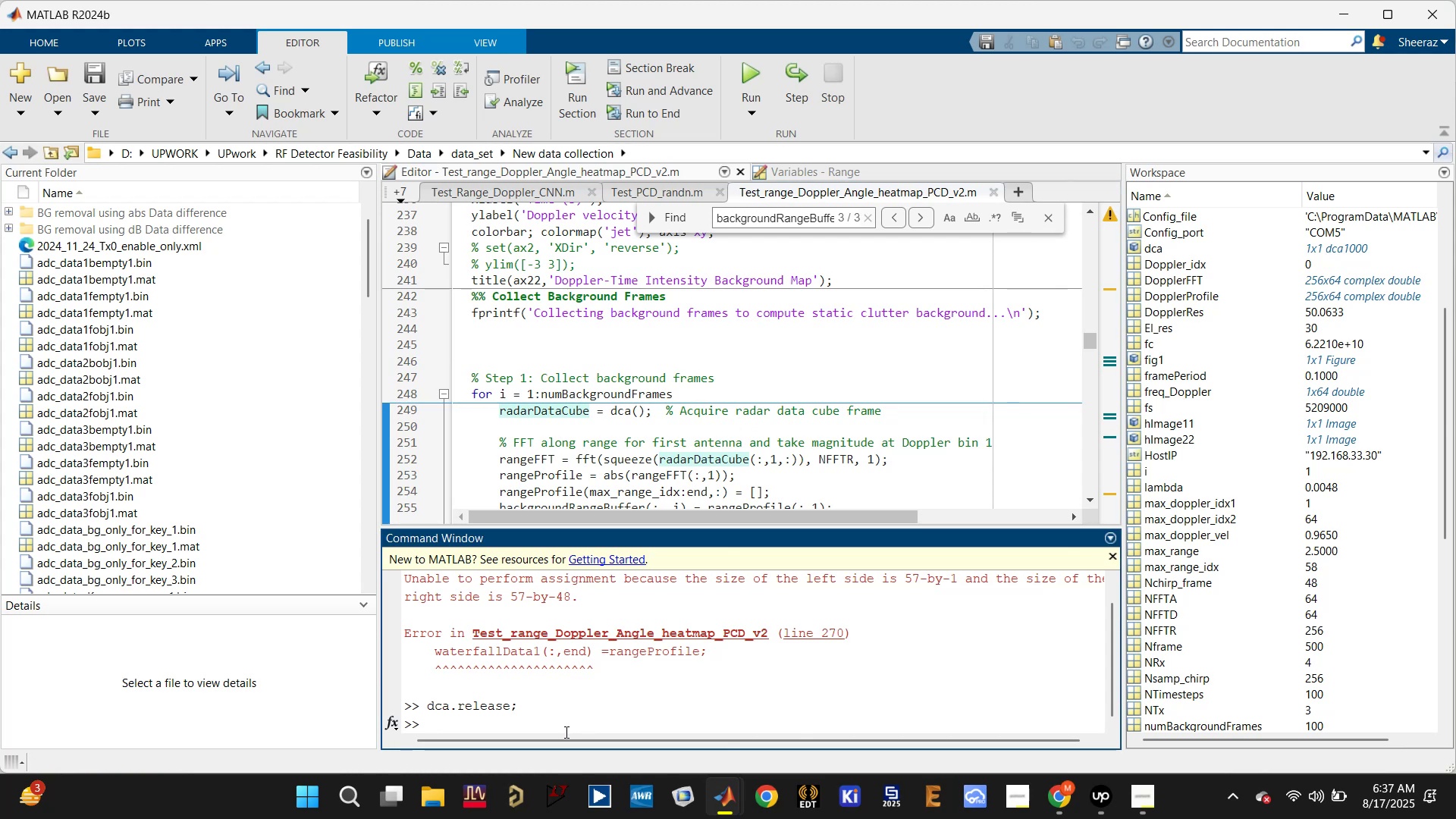 
type(clc)
 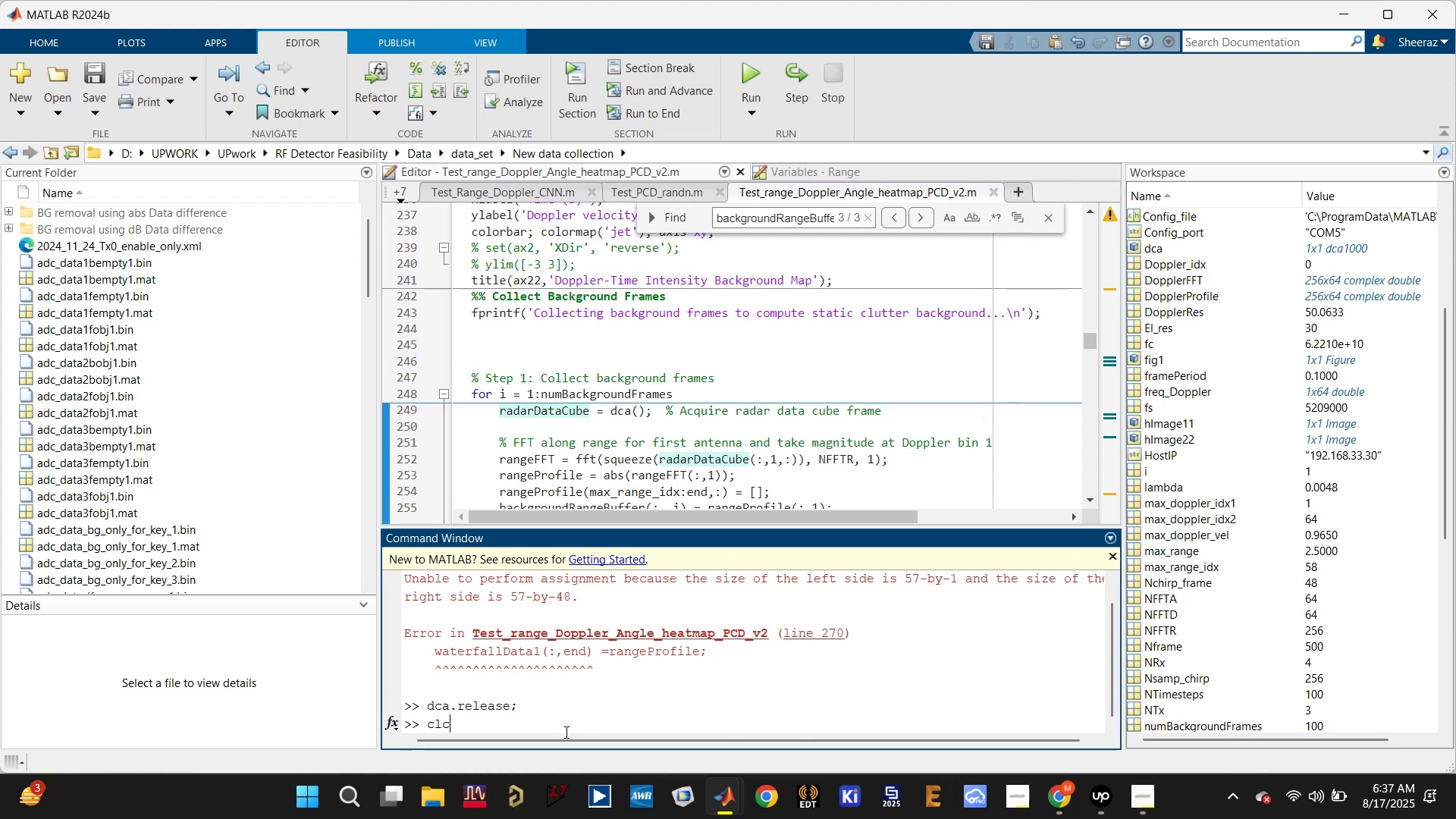 
key(Enter)
 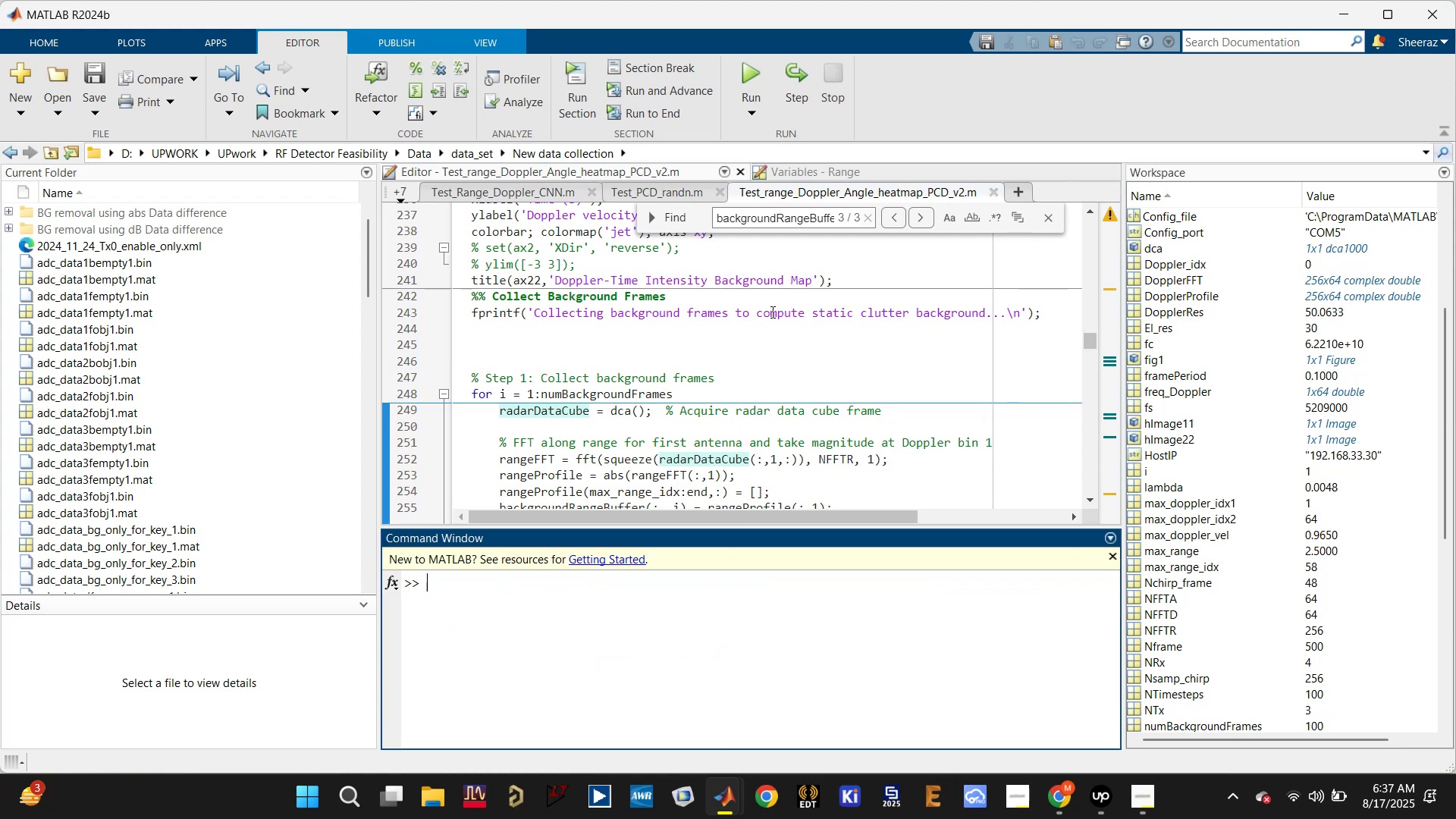 
scroll: coordinate [708, 394], scroll_direction: down, amount: 1.0
 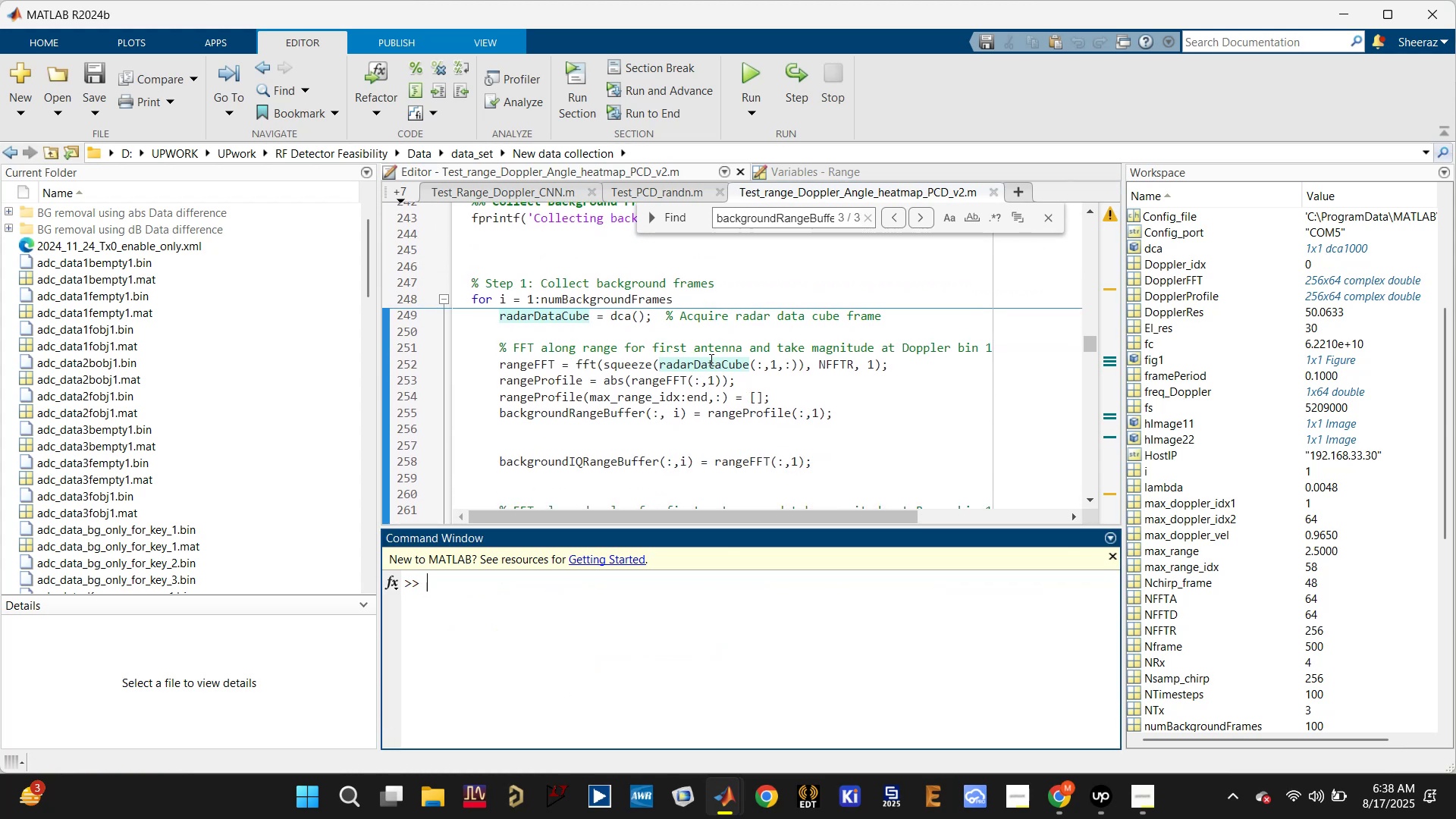 
wait(5.3)
 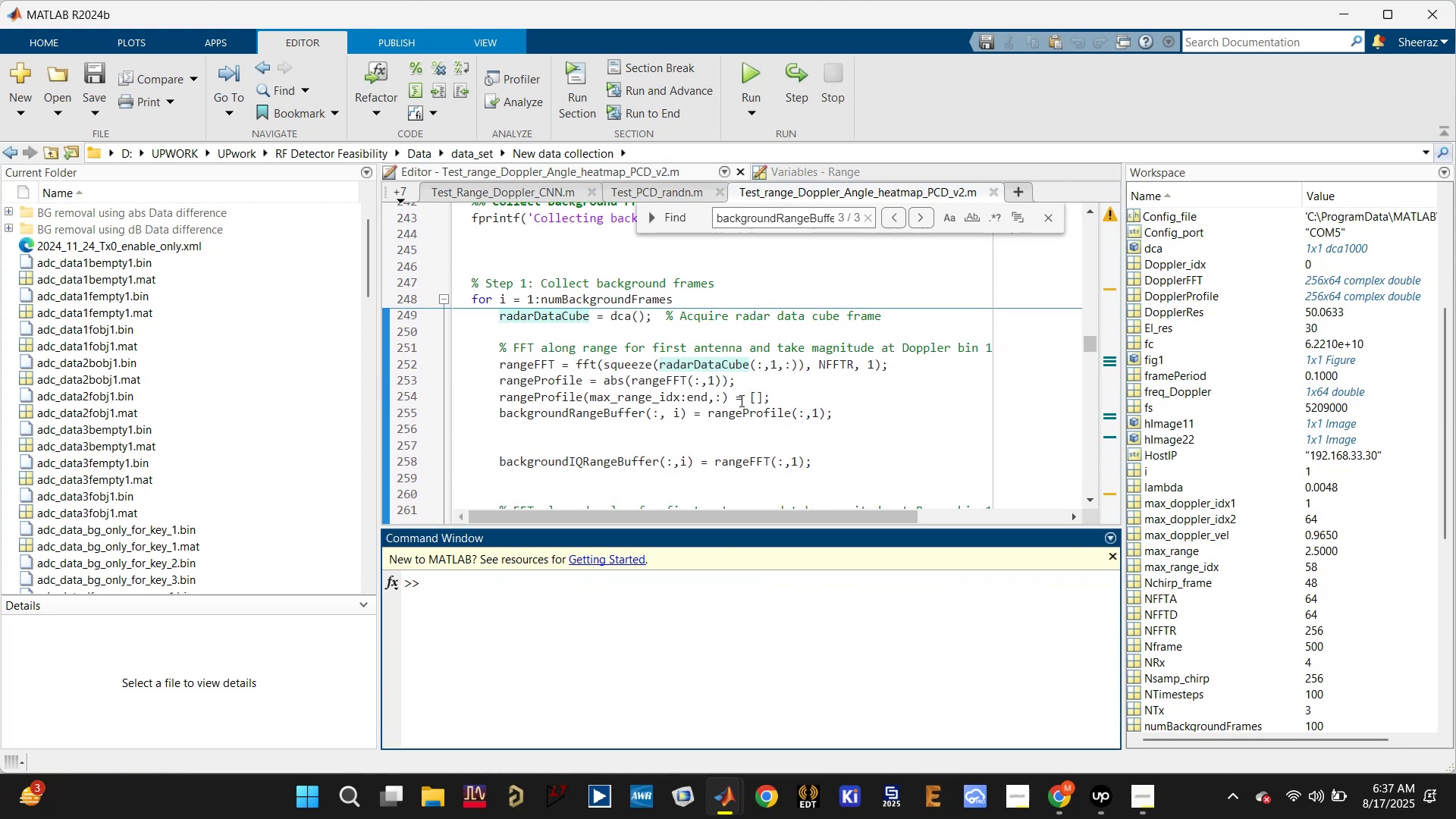 
left_click([545, 419])
 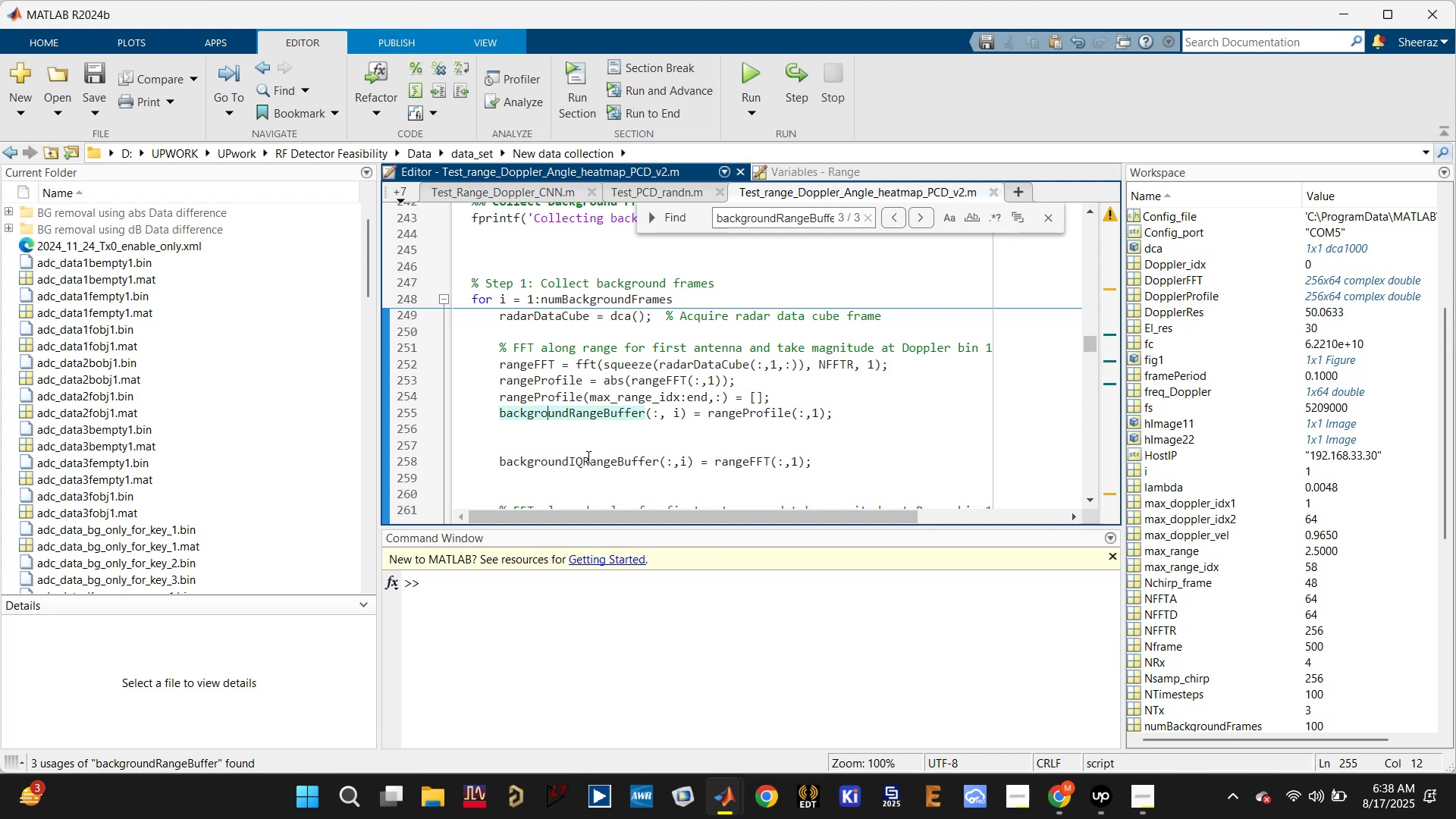 
left_click([593, 449])
 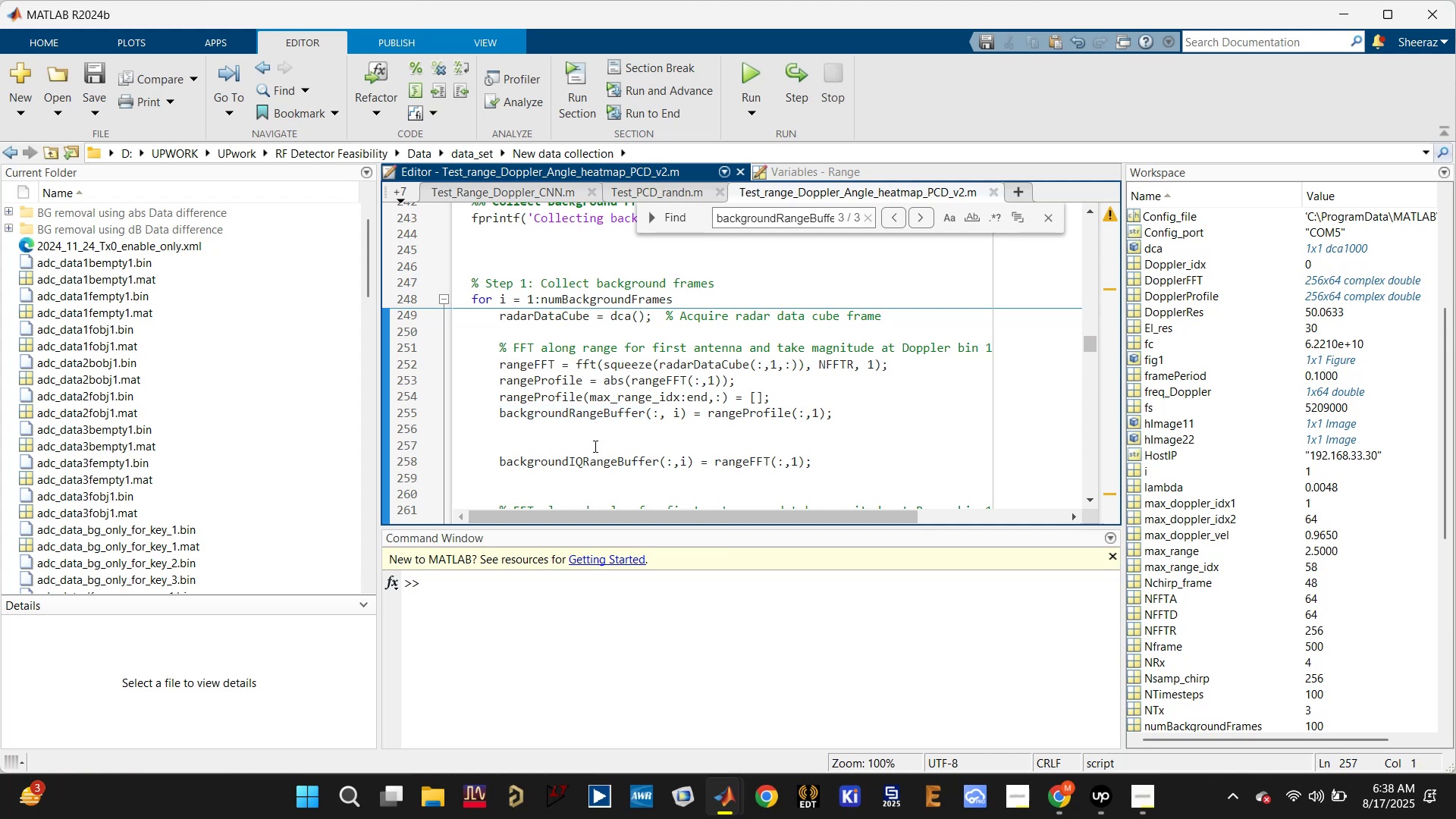 
key(Backspace)
 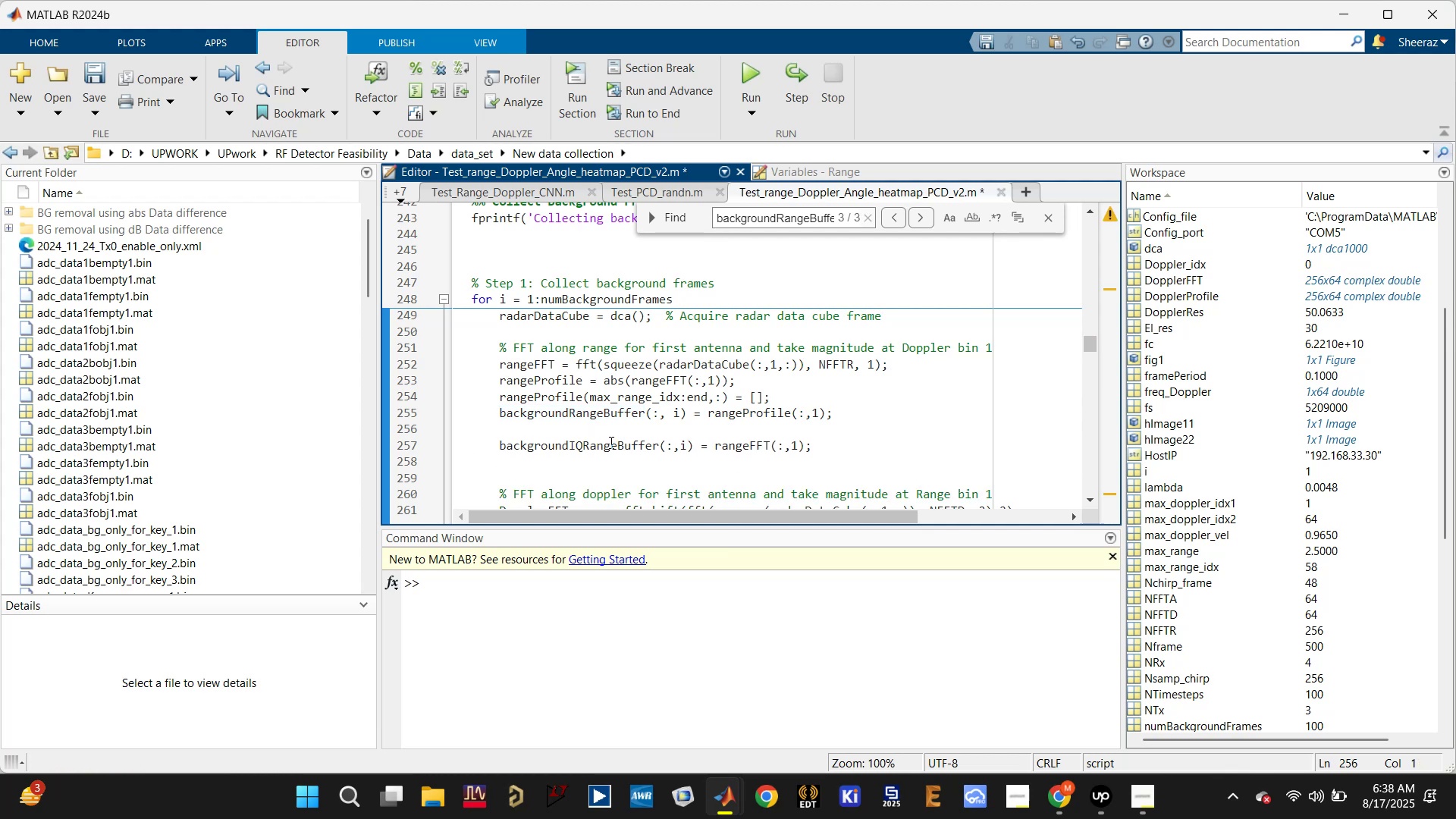 
key(Backspace)
 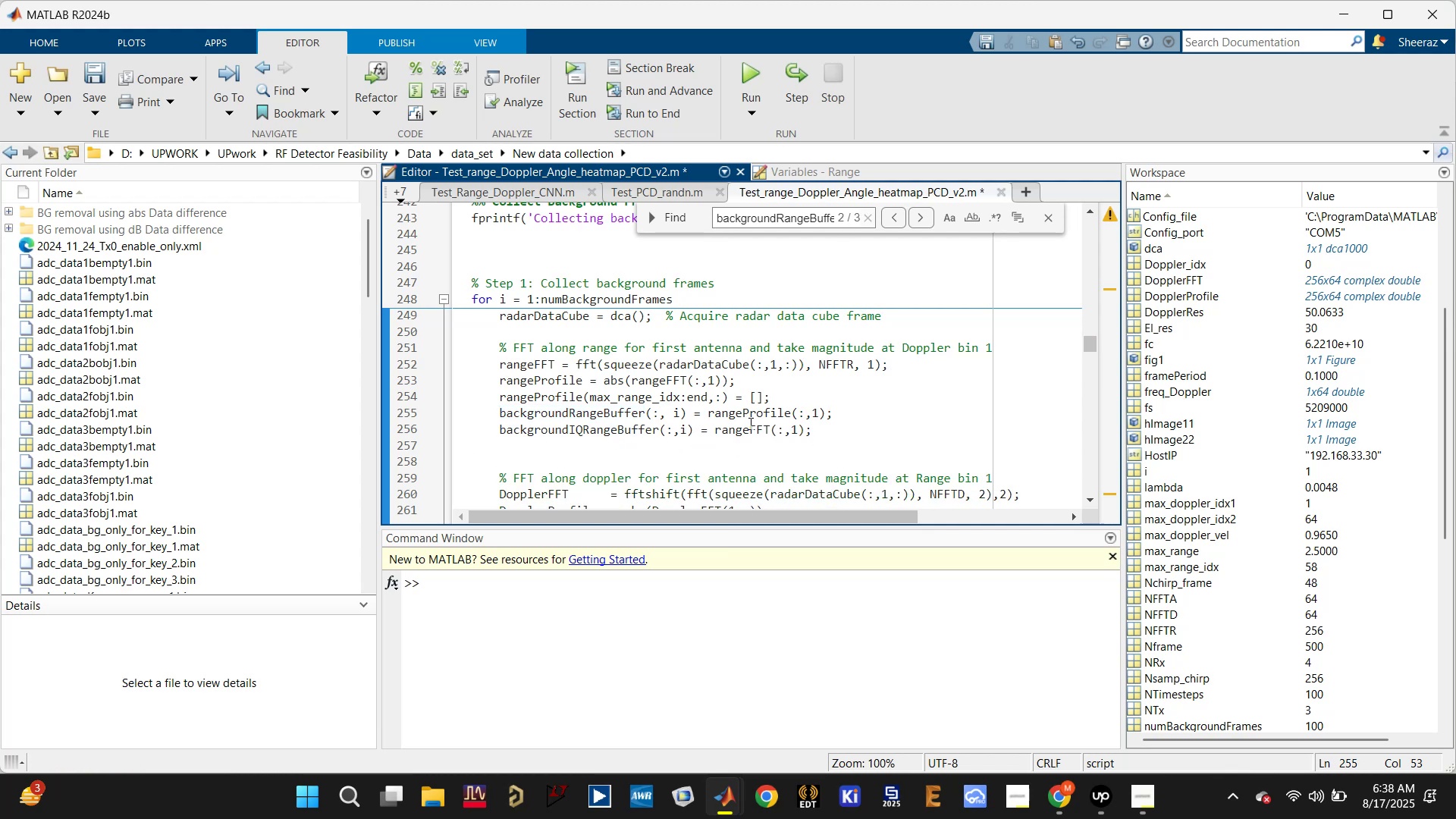 
left_click([744, 432])
 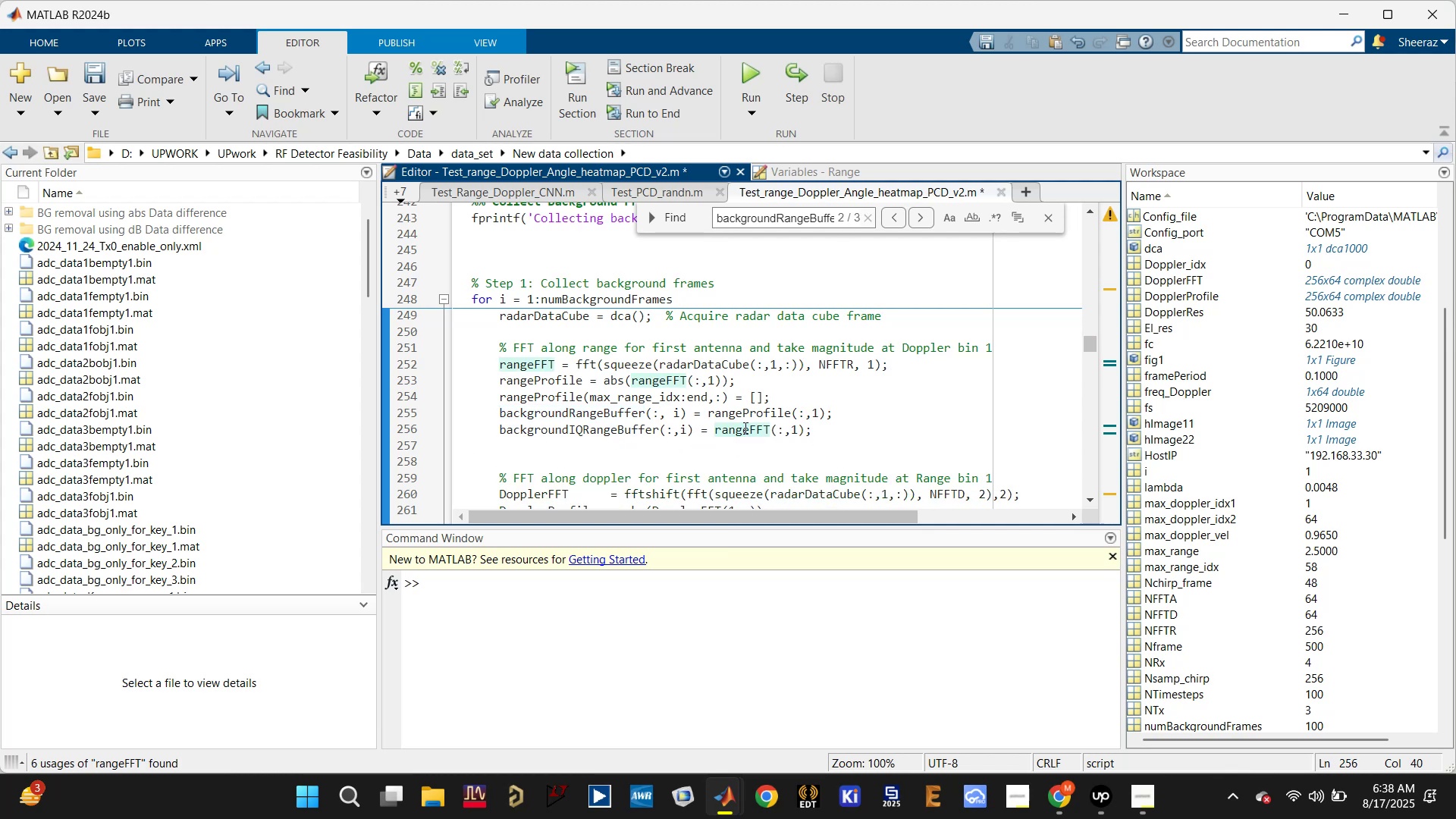 
left_click([748, 413])
 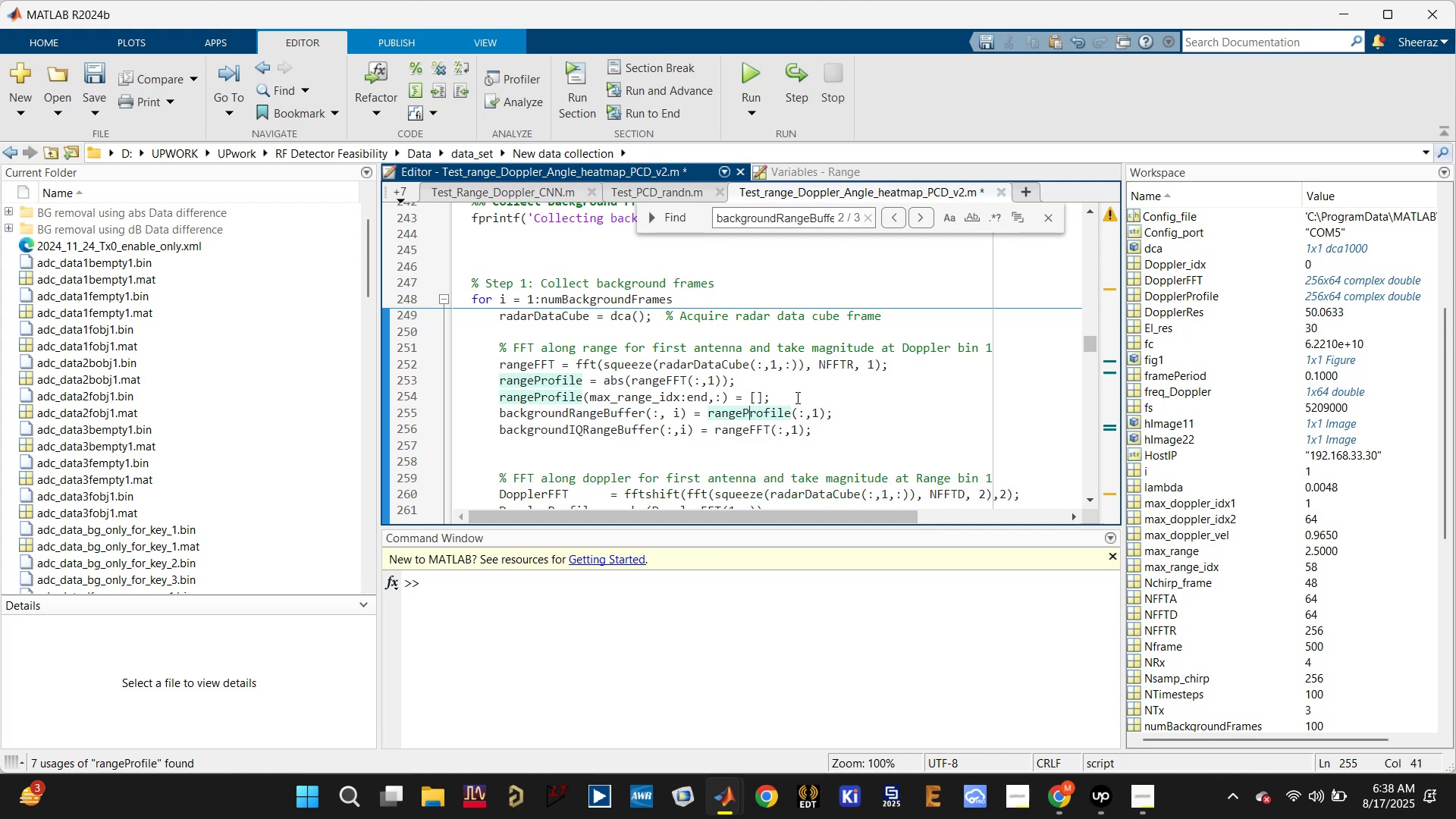 
left_click([747, 433])
 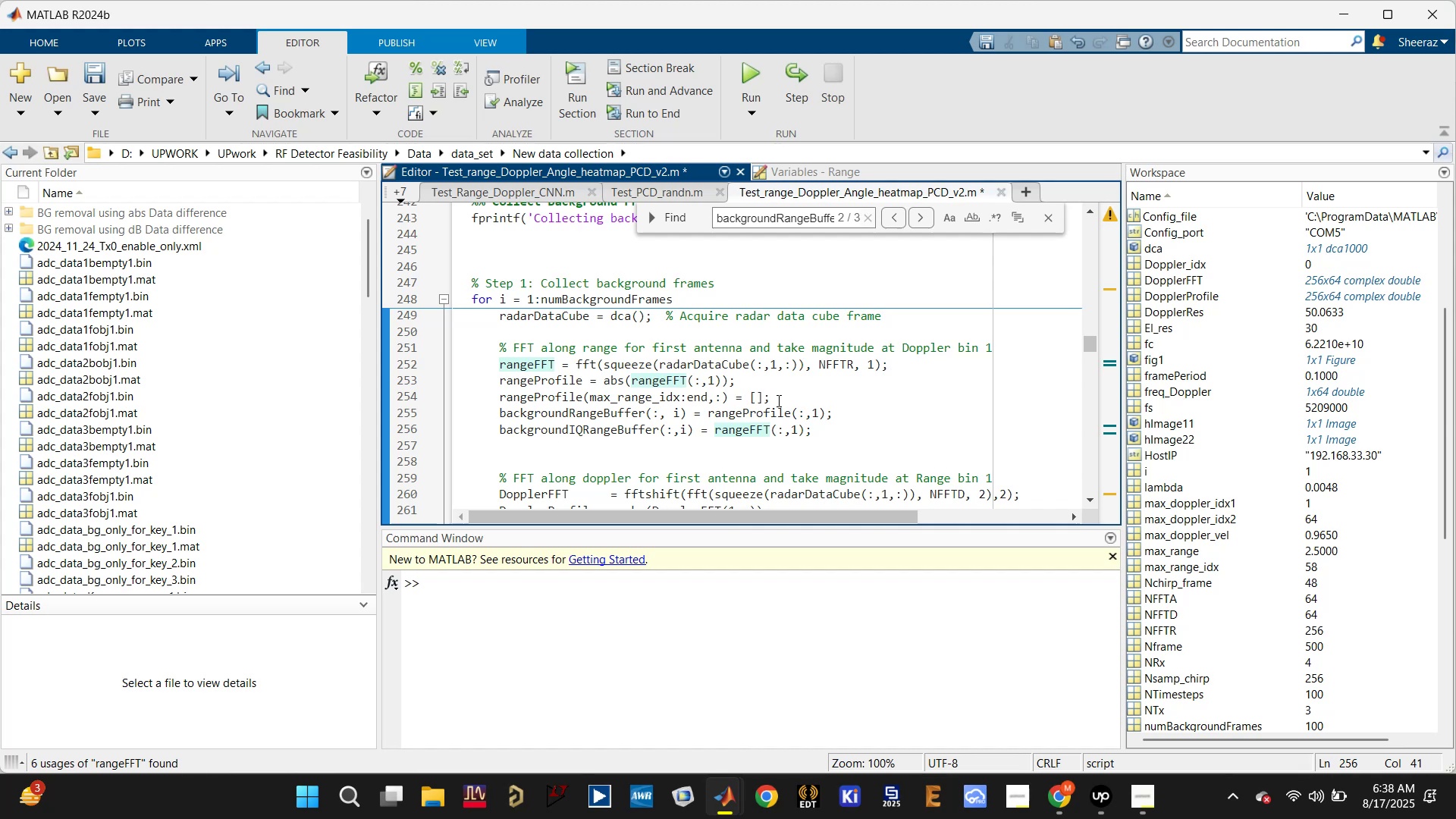 
left_click([778, 397])
 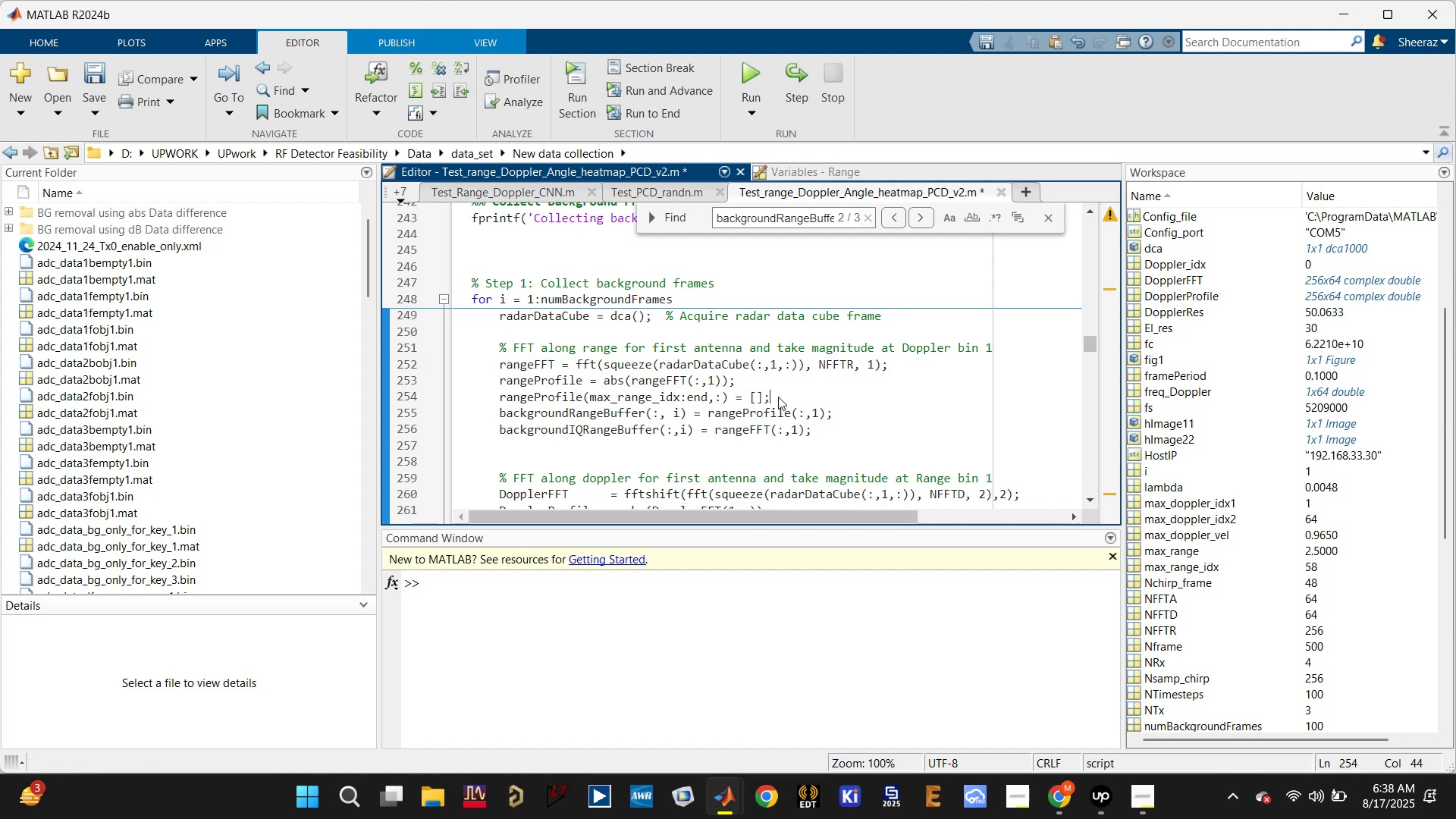 
wait(6.81)
 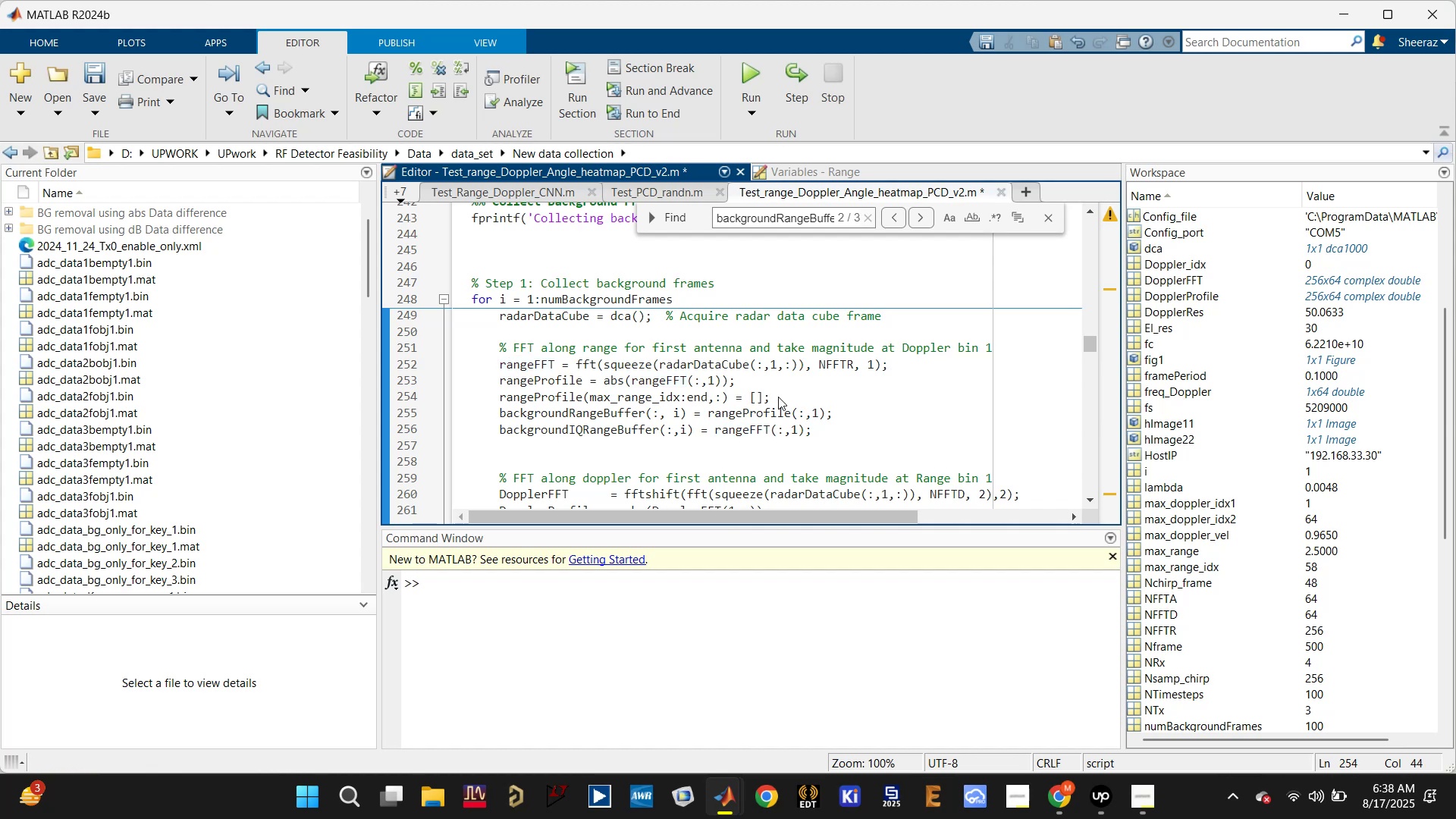 
left_click([751, 383])
 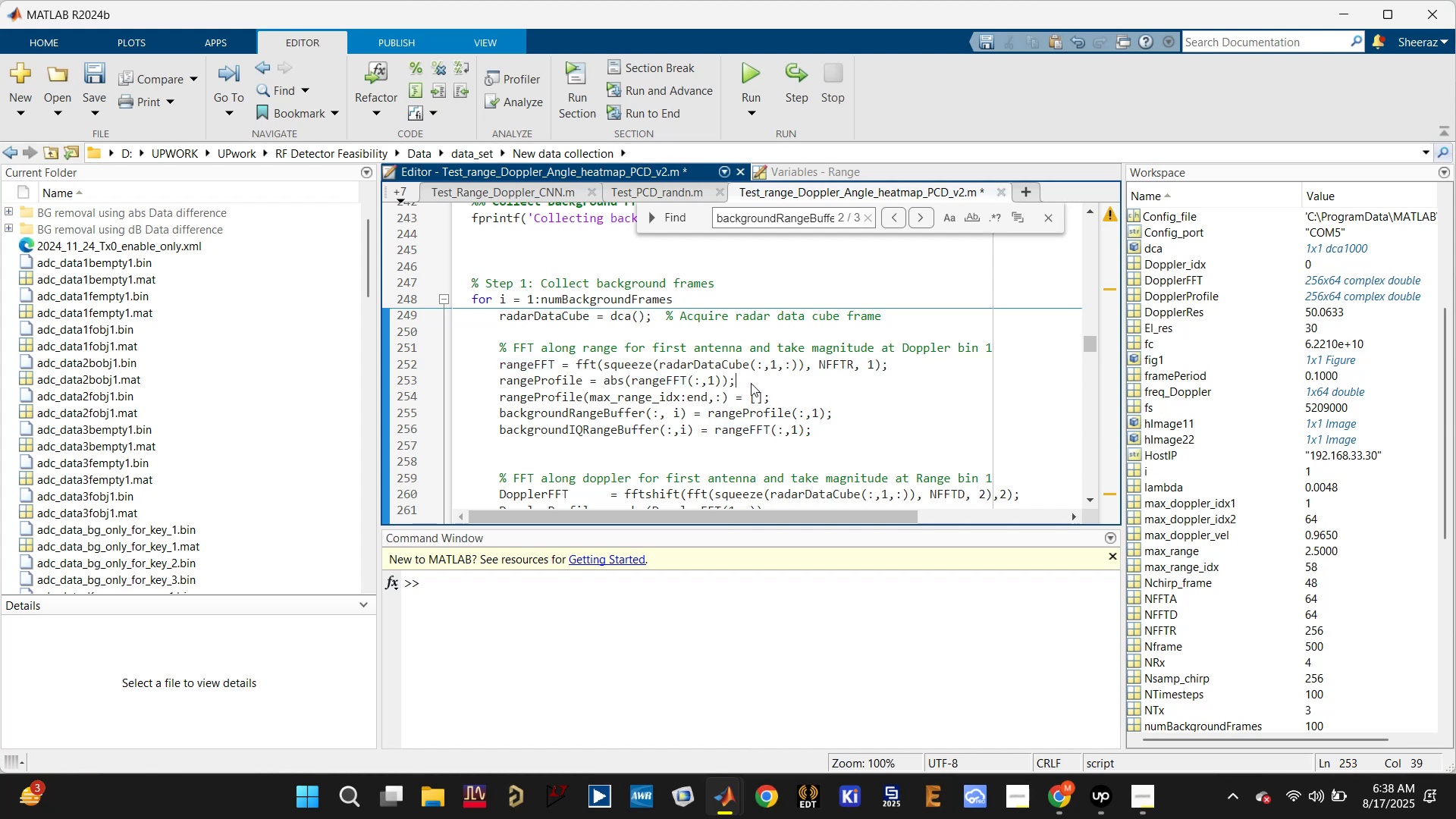 
key(Enter)
 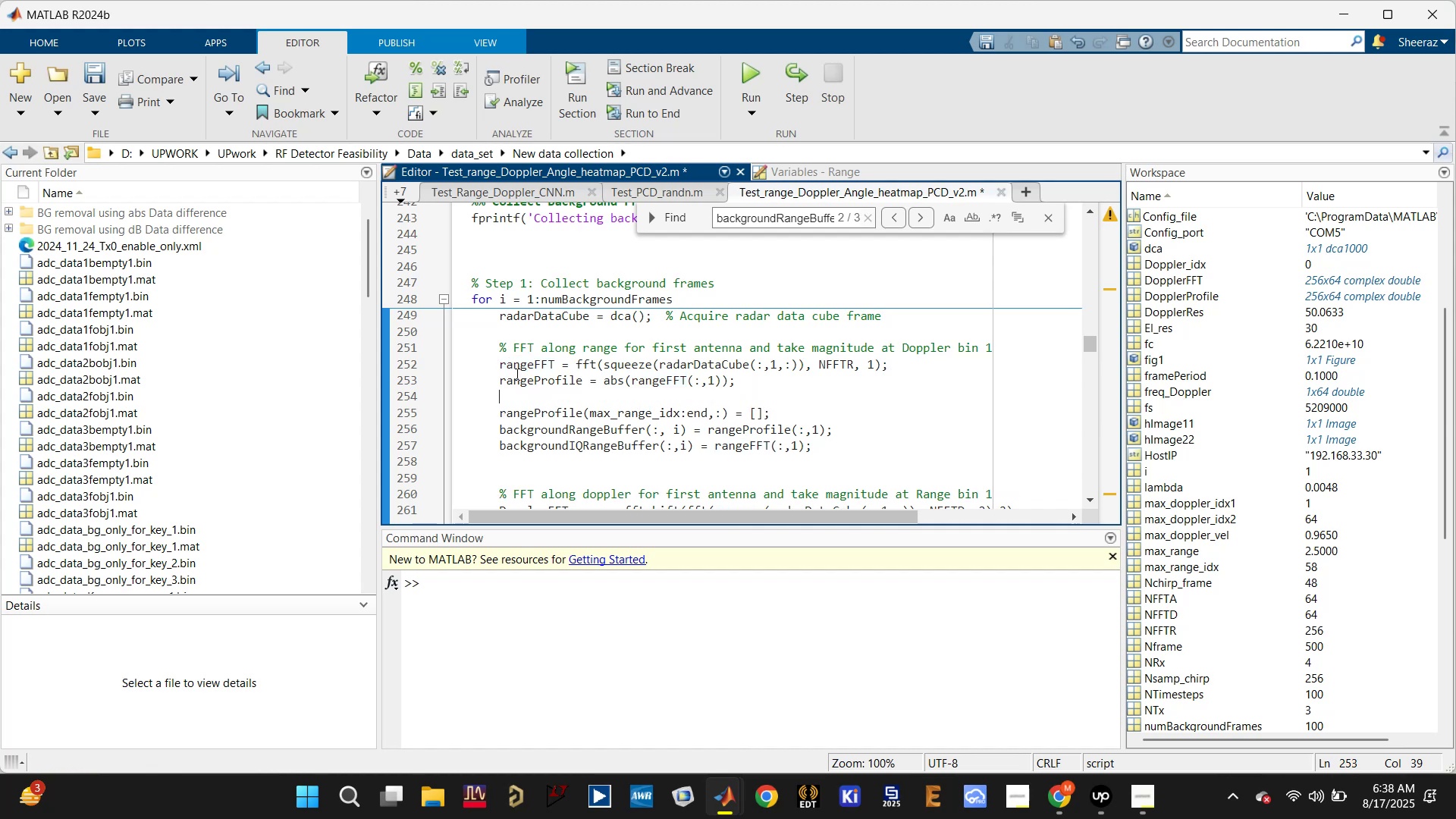 
double_click([504, 380])
 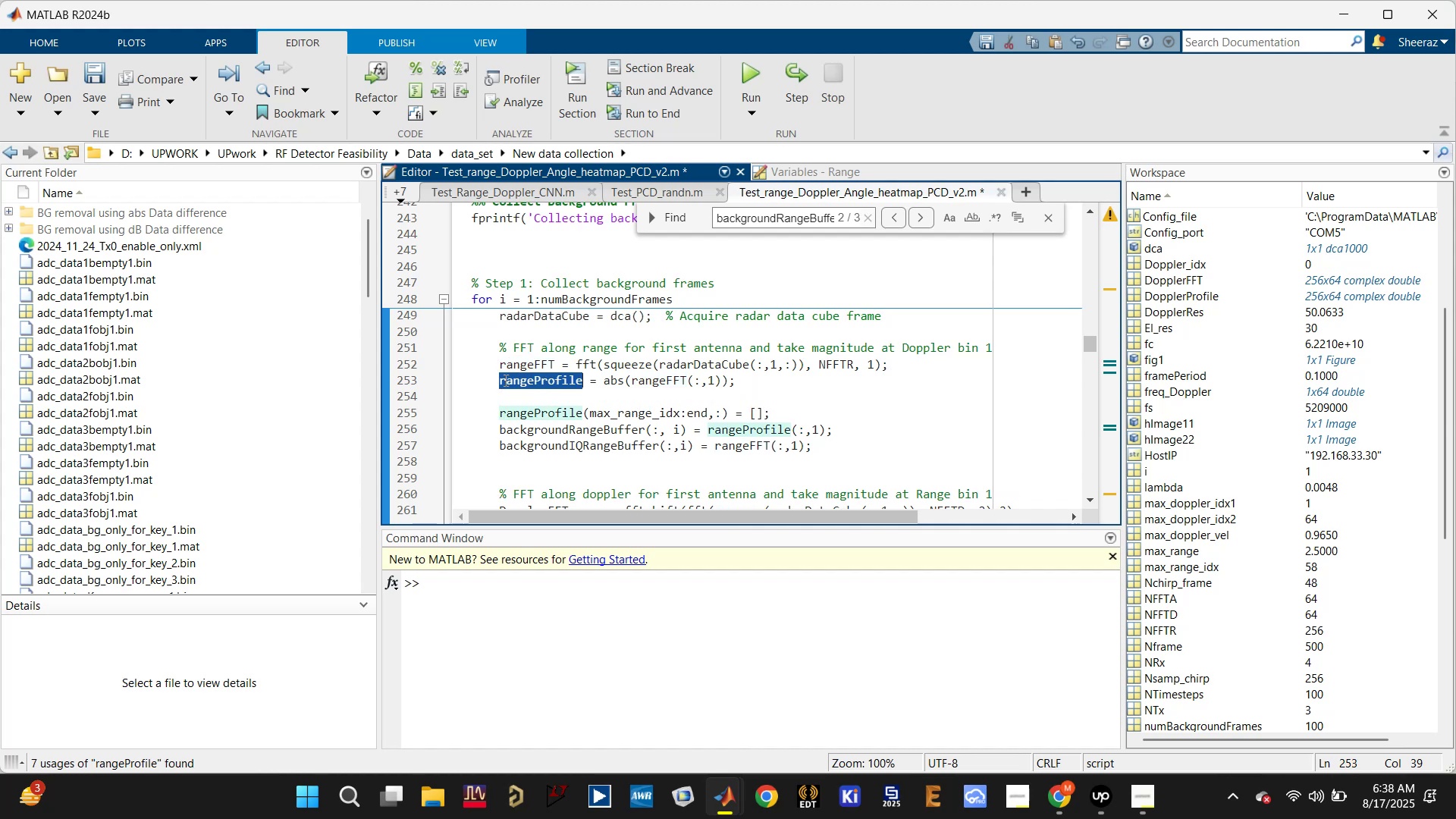 
key(Control+C)
 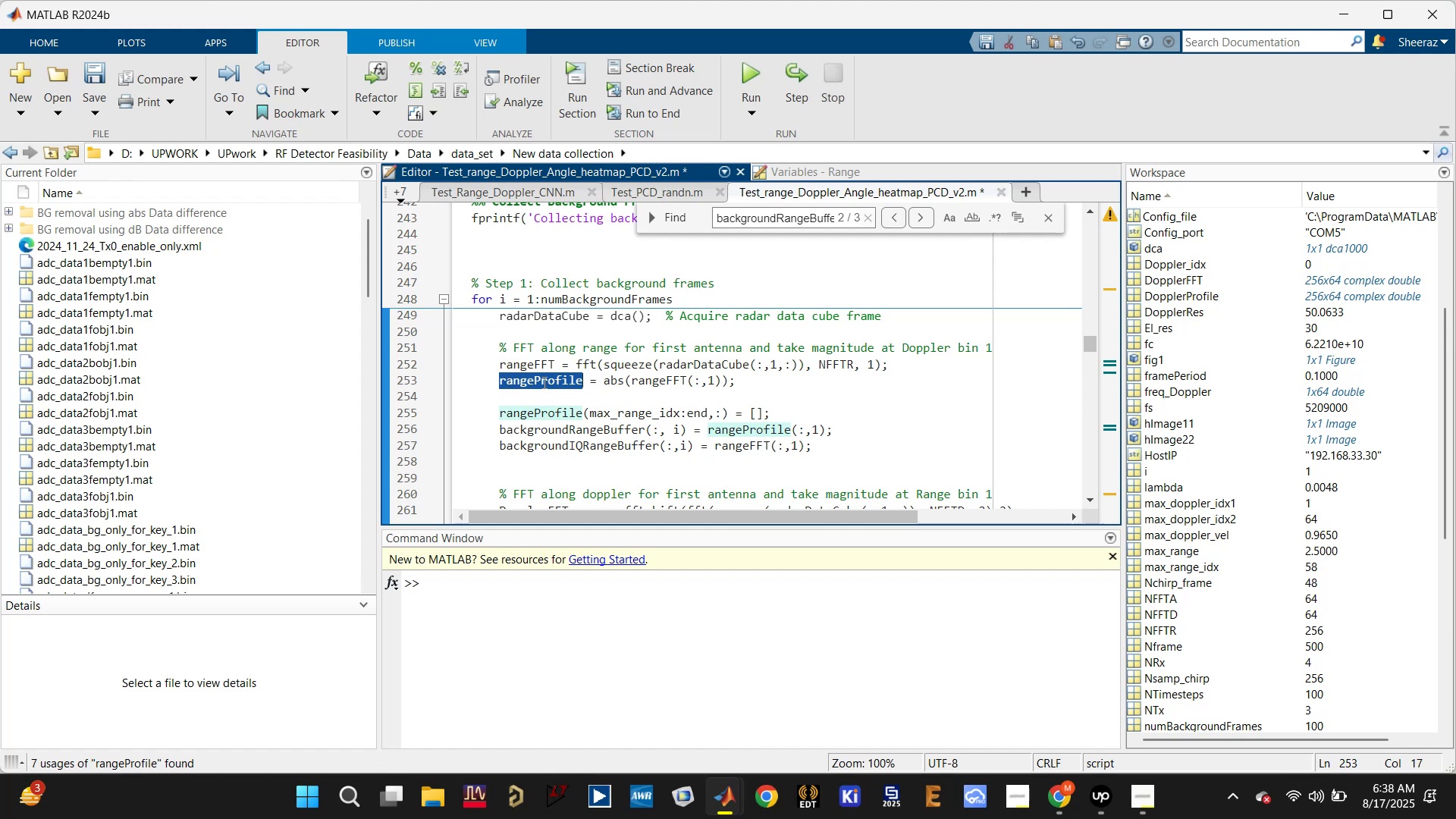 
key(Control+ControlLeft)
 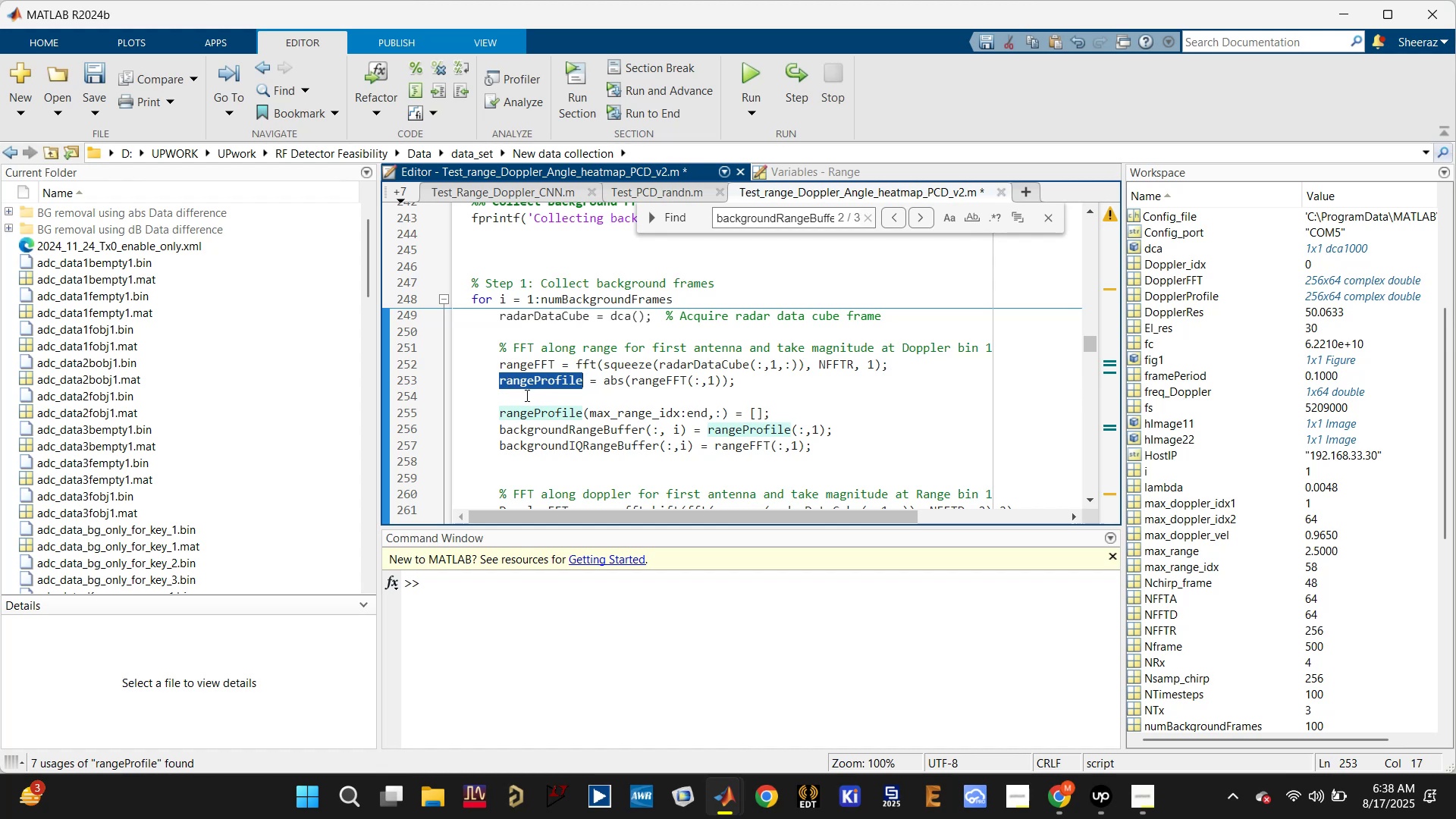 
left_click([526, 395])
 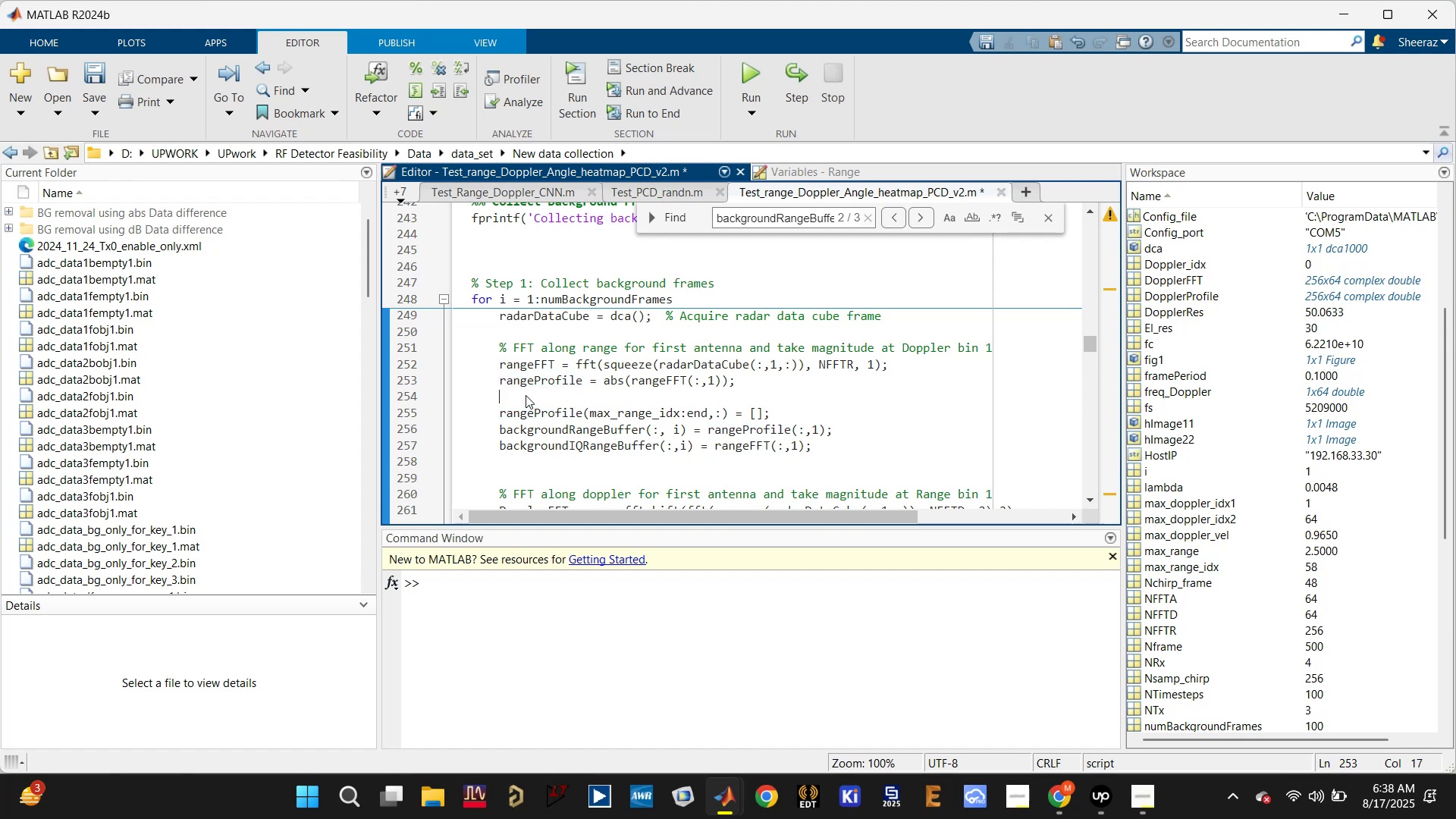 
key(Control+ControlLeft)
 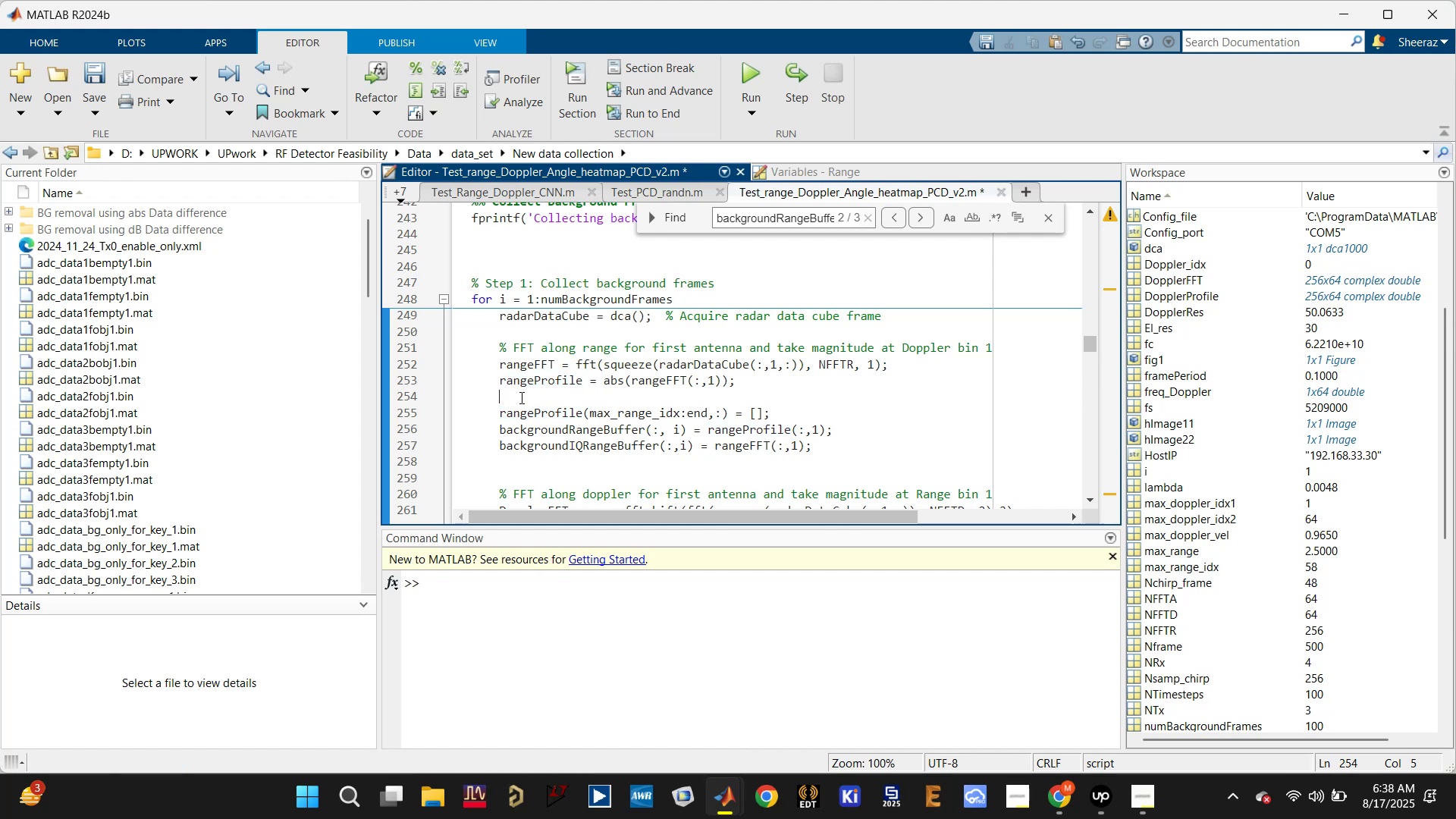 
key(Control+V)
 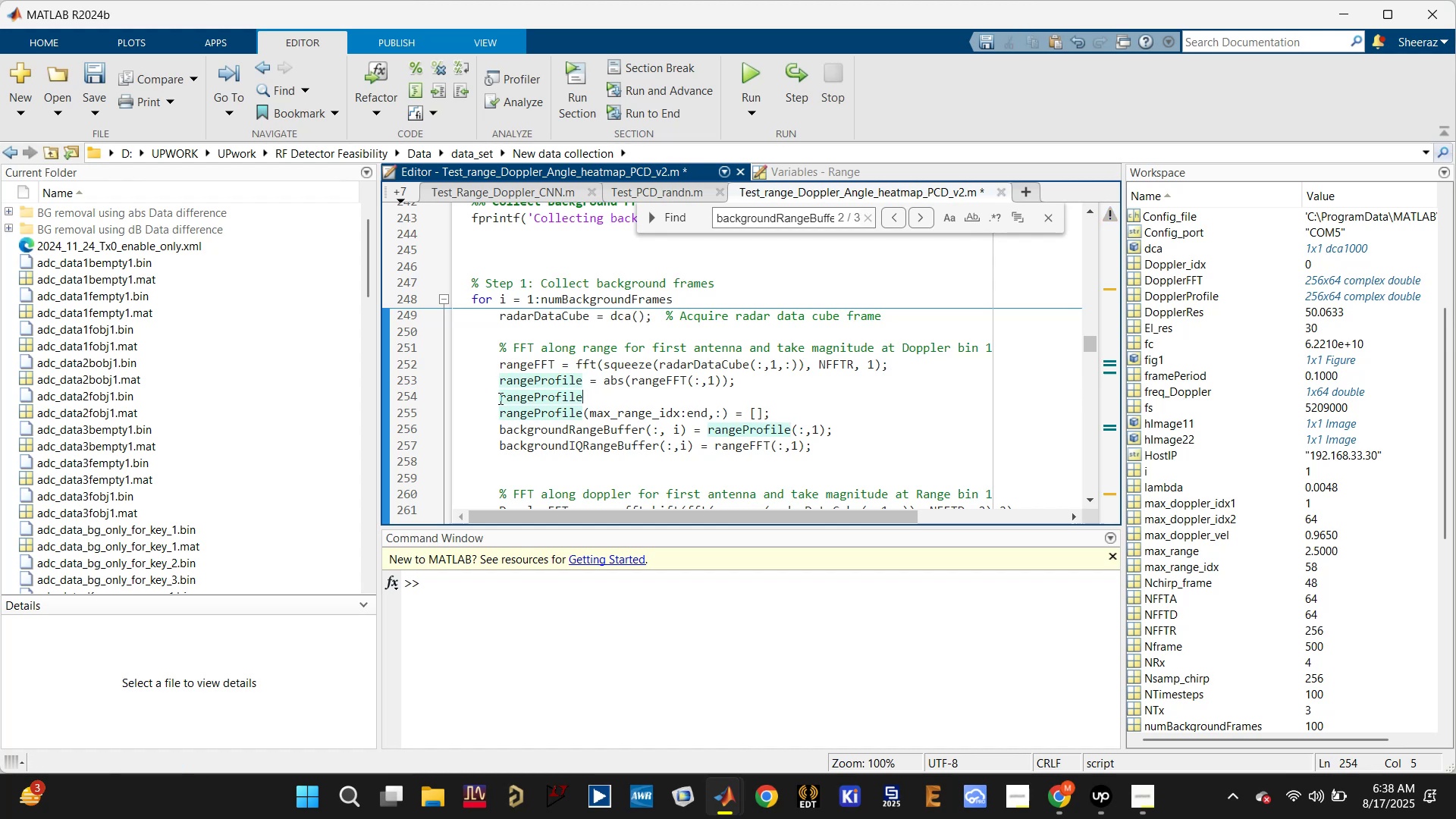 
left_click([500, 397])
 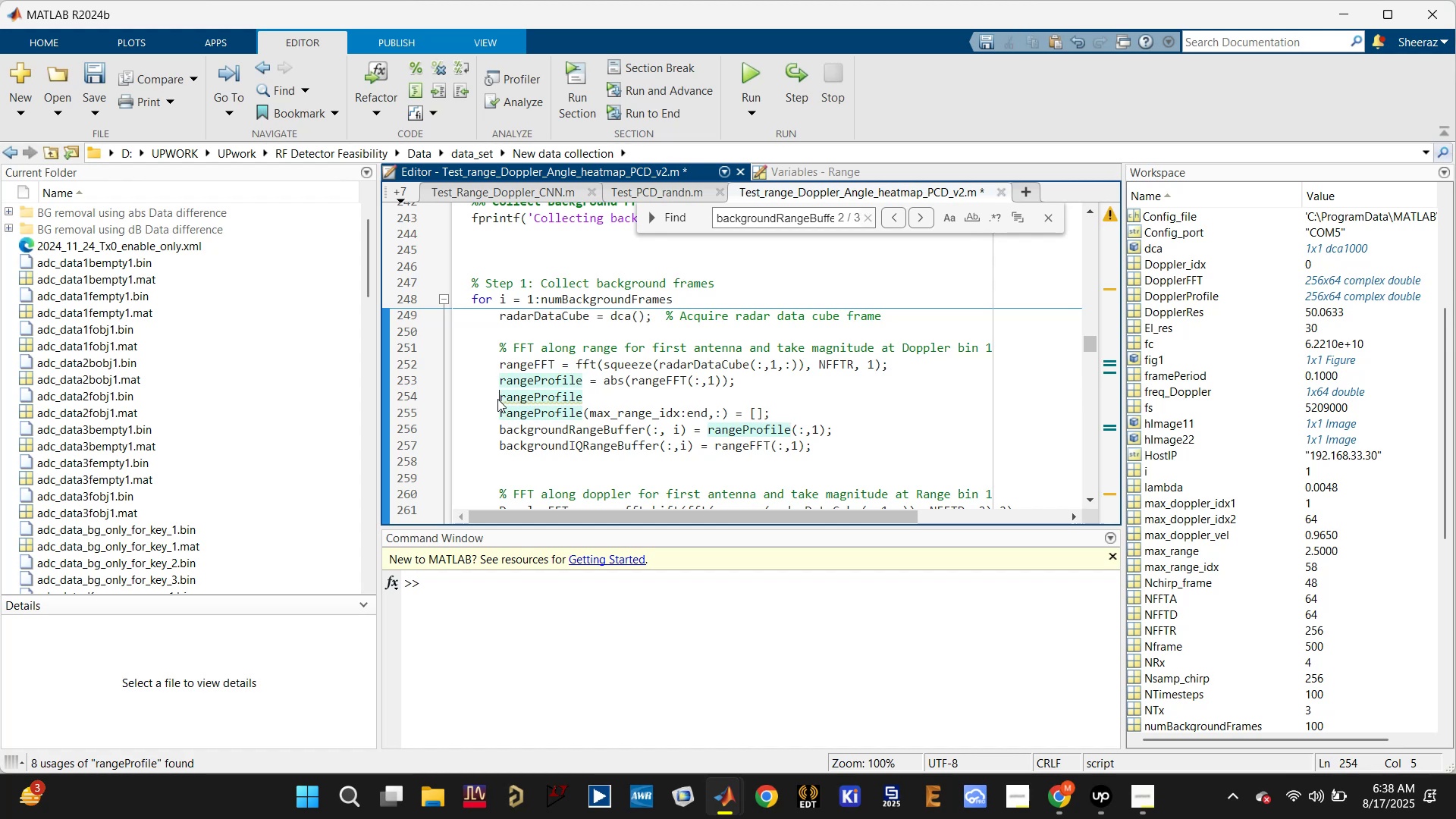 
type(IQ)
 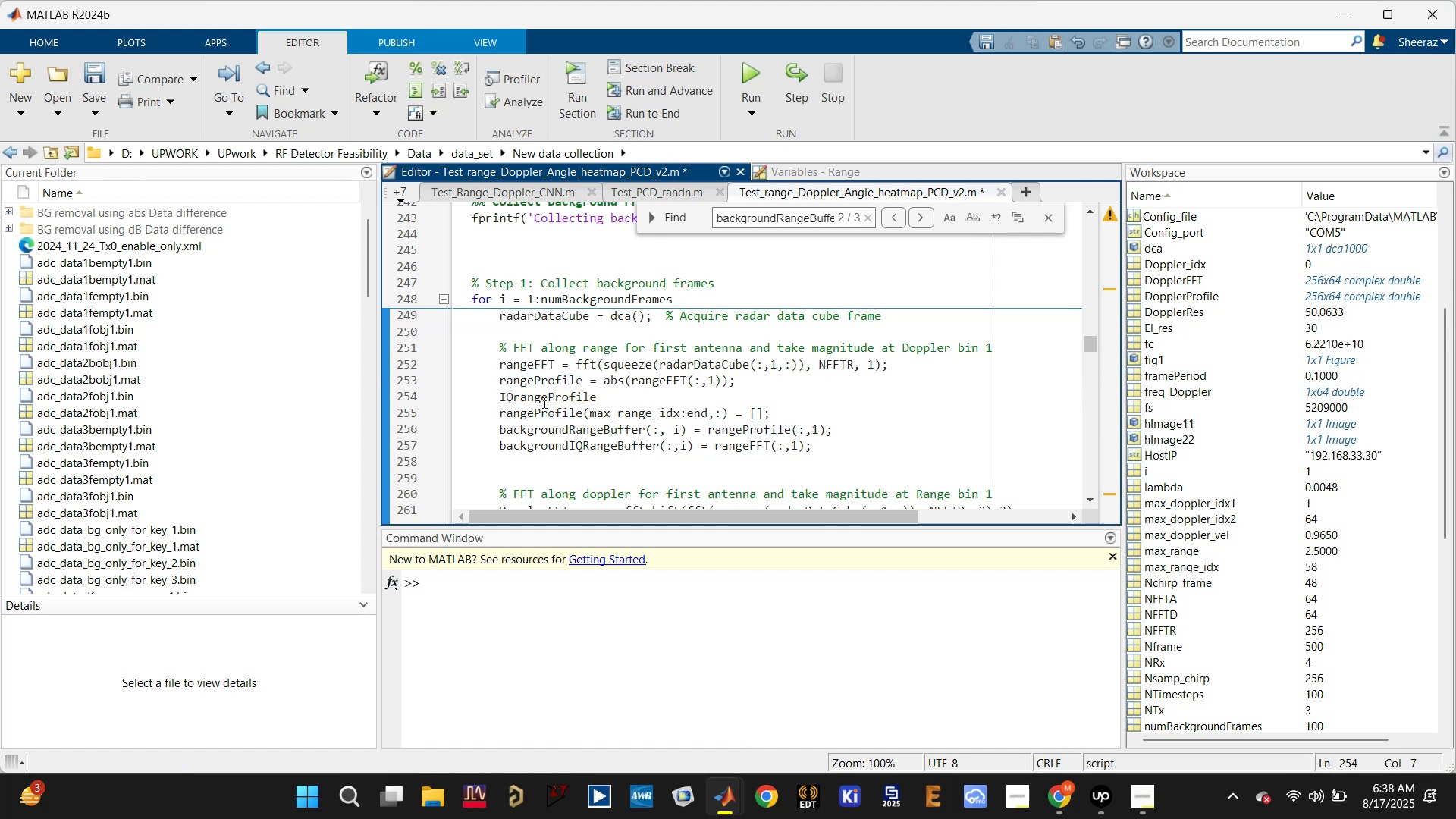 
left_click([608, 397])
 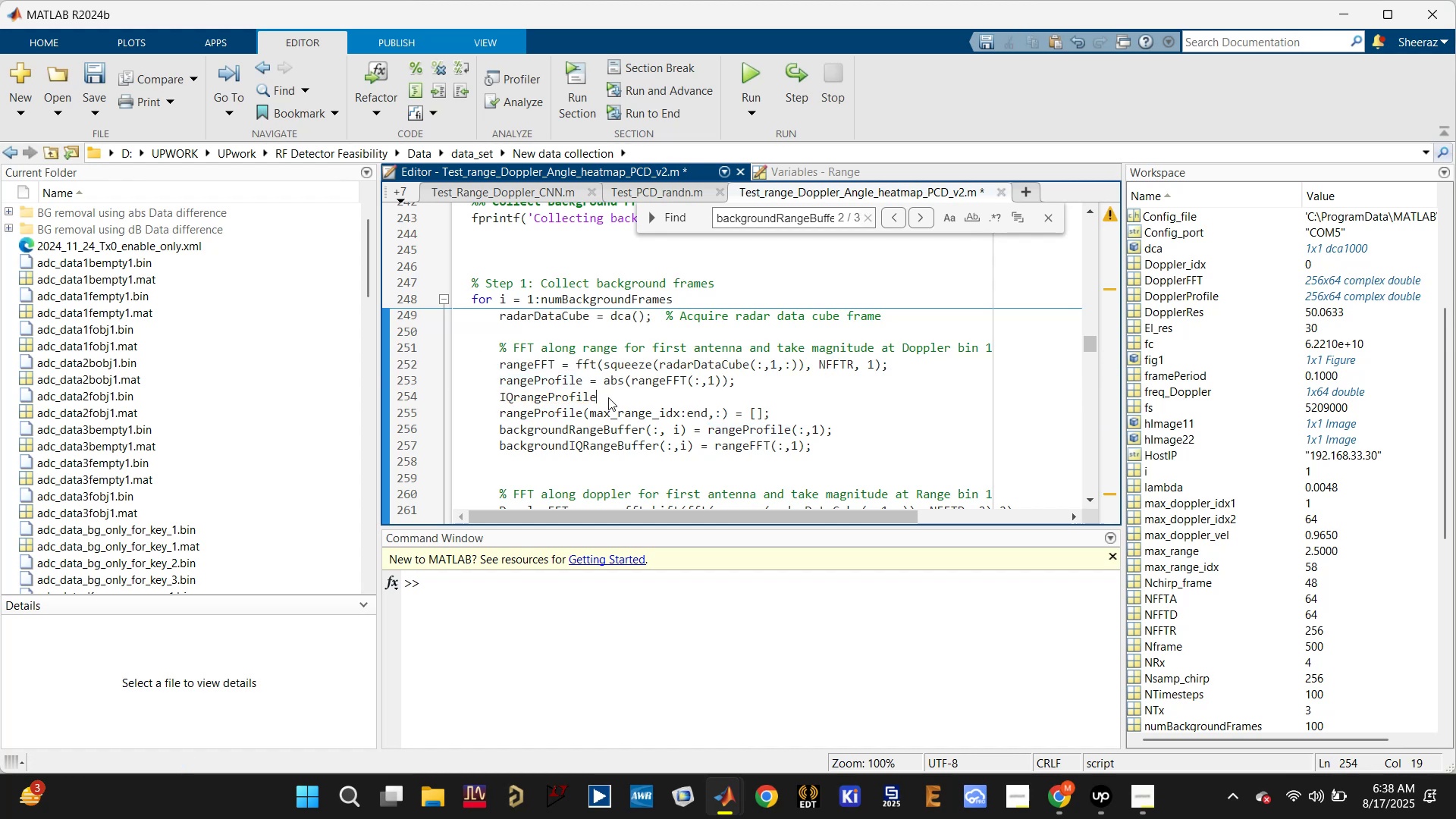 
key(Equal)
 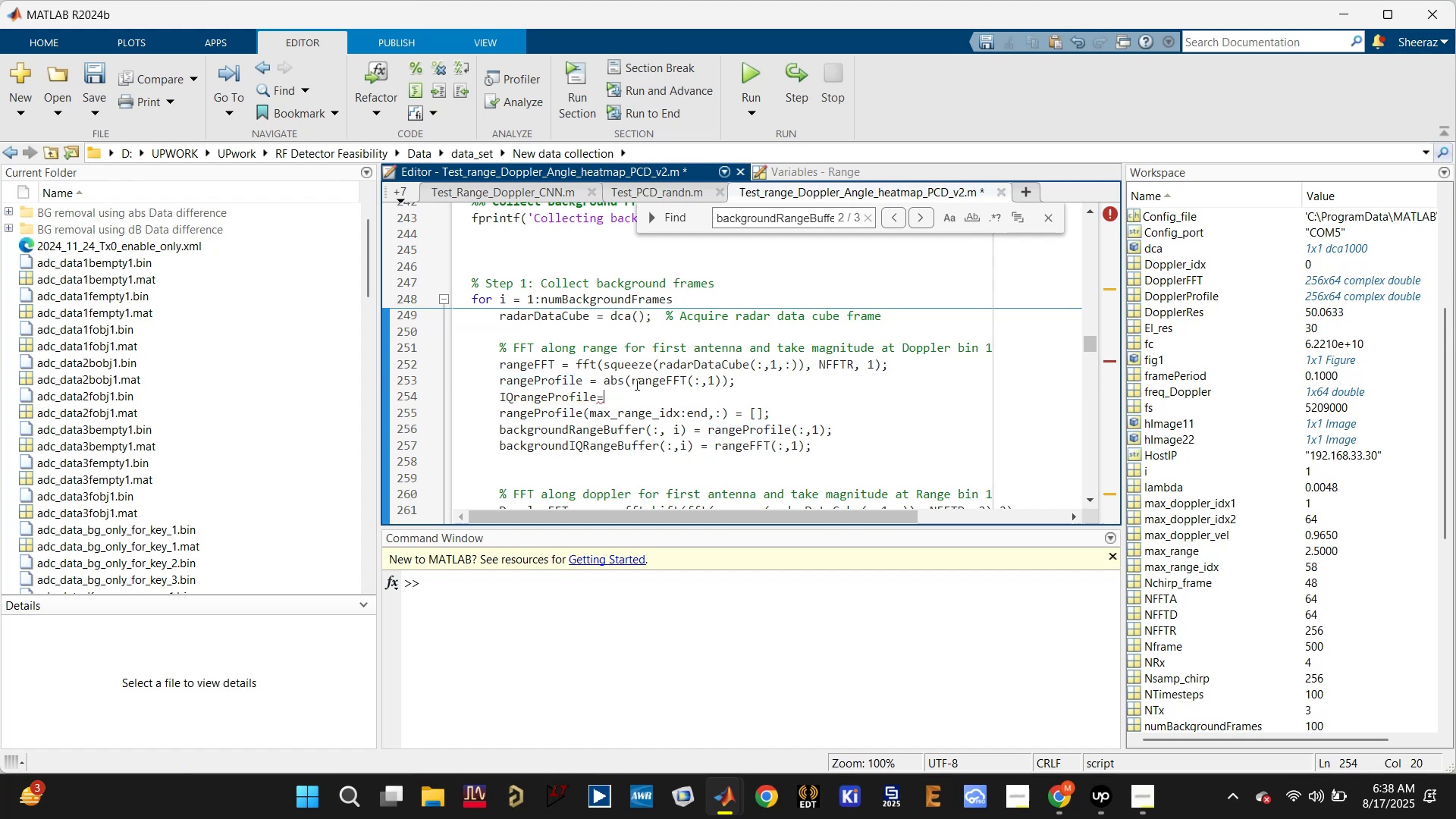 
left_click_drag(start_coordinate=[630, 381], to_coordinate=[721, 379])
 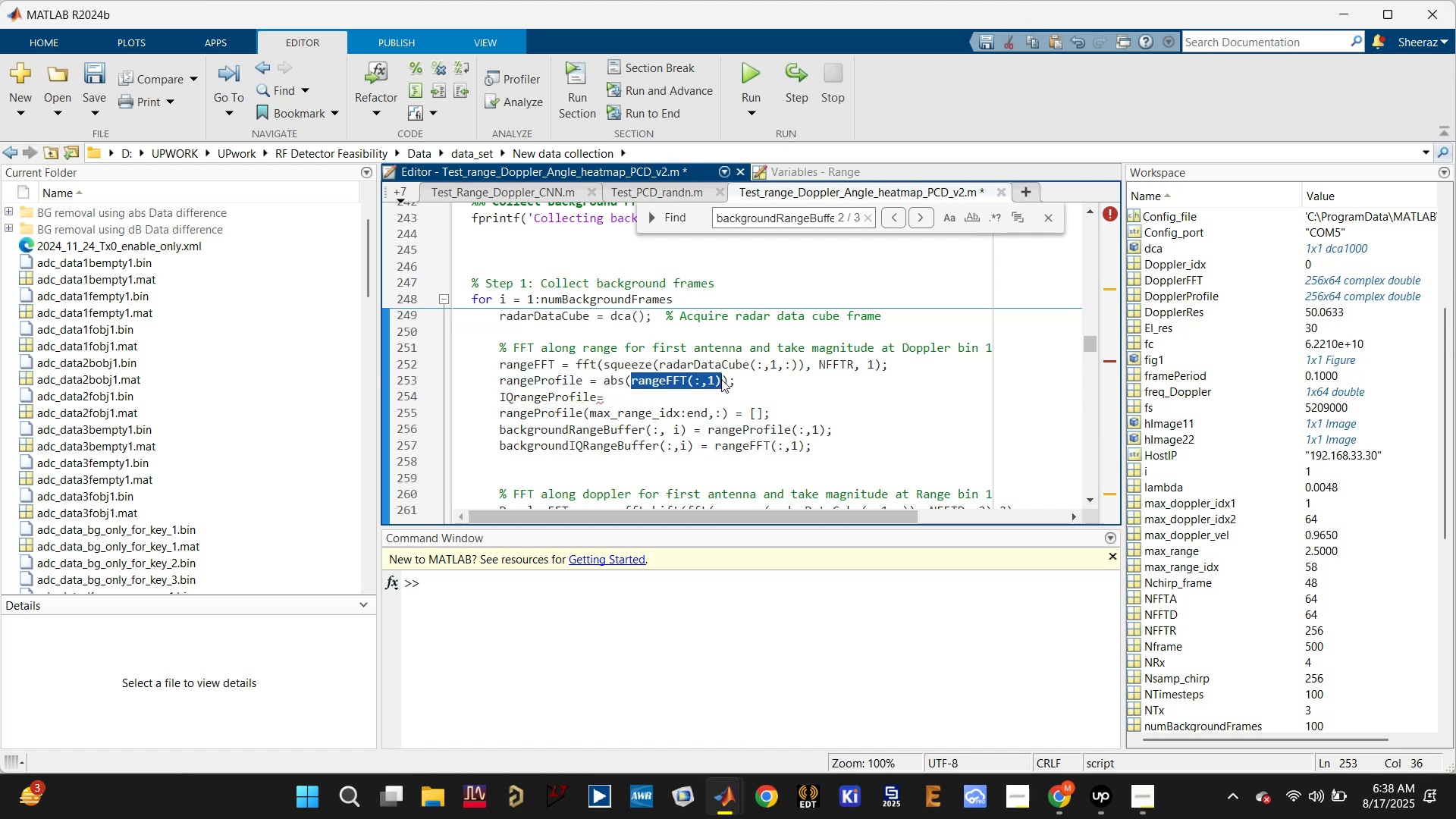 
key(Control+C)
 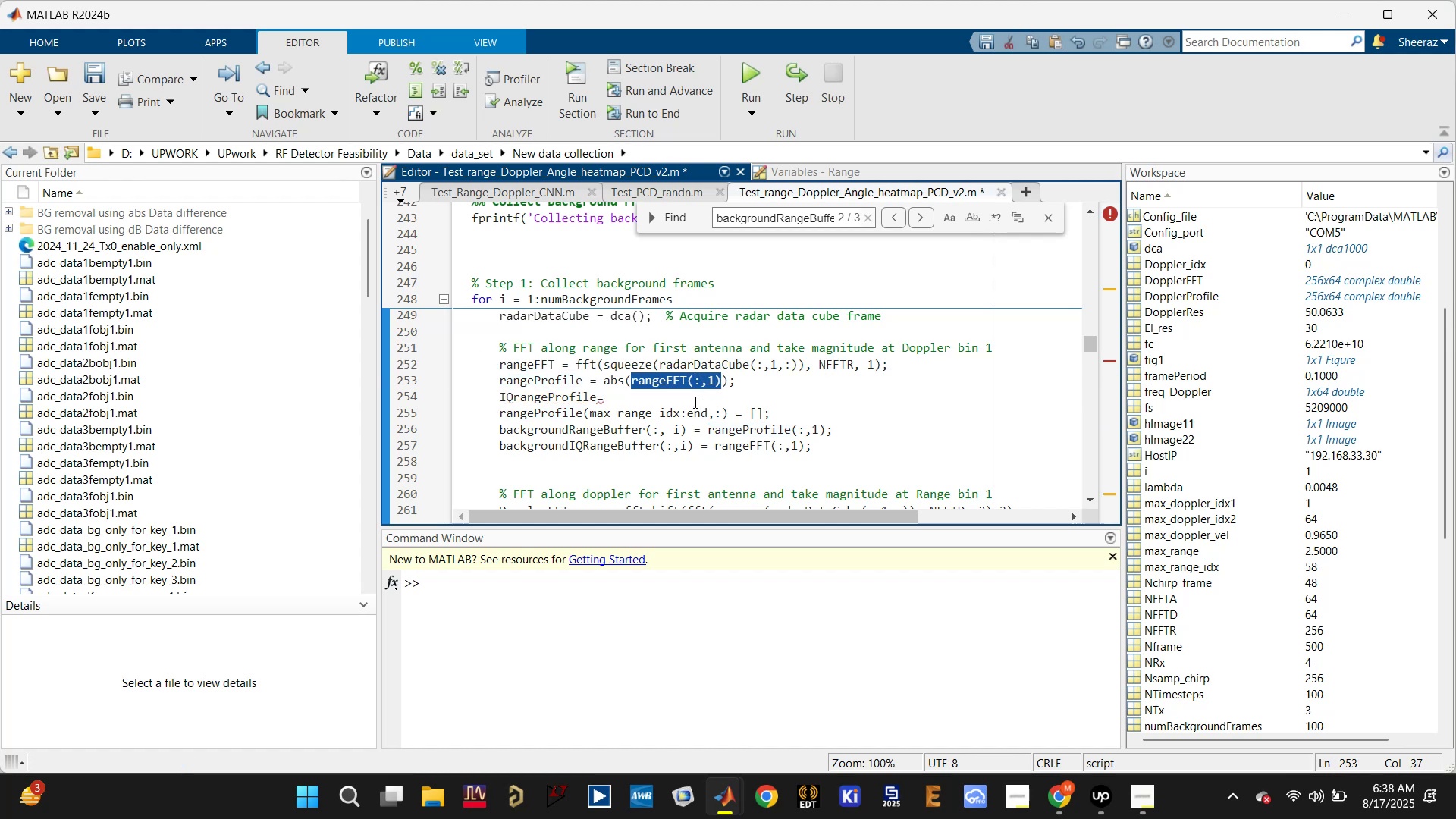 
left_click([694, 402])
 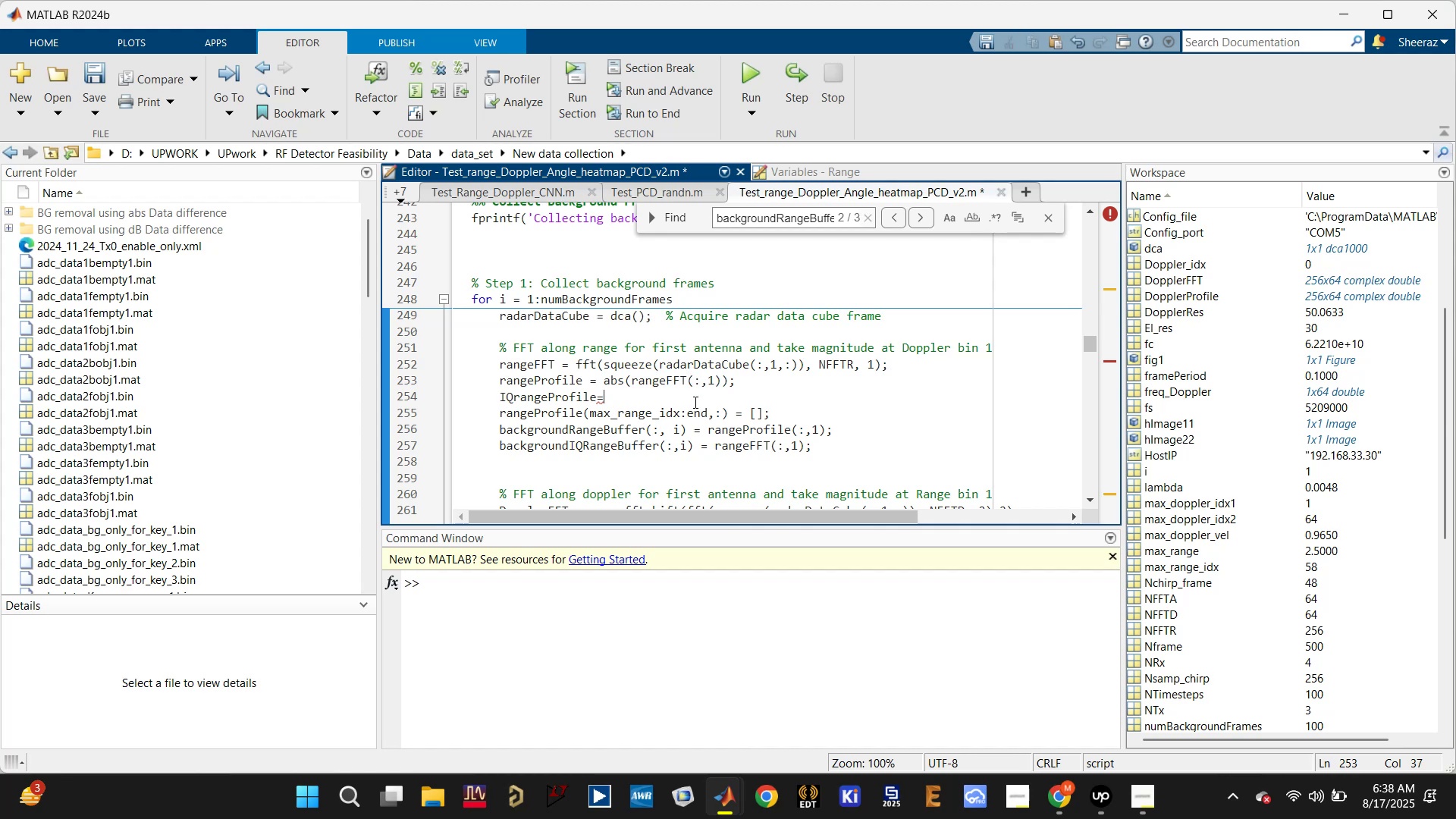 
key(Control+V)
 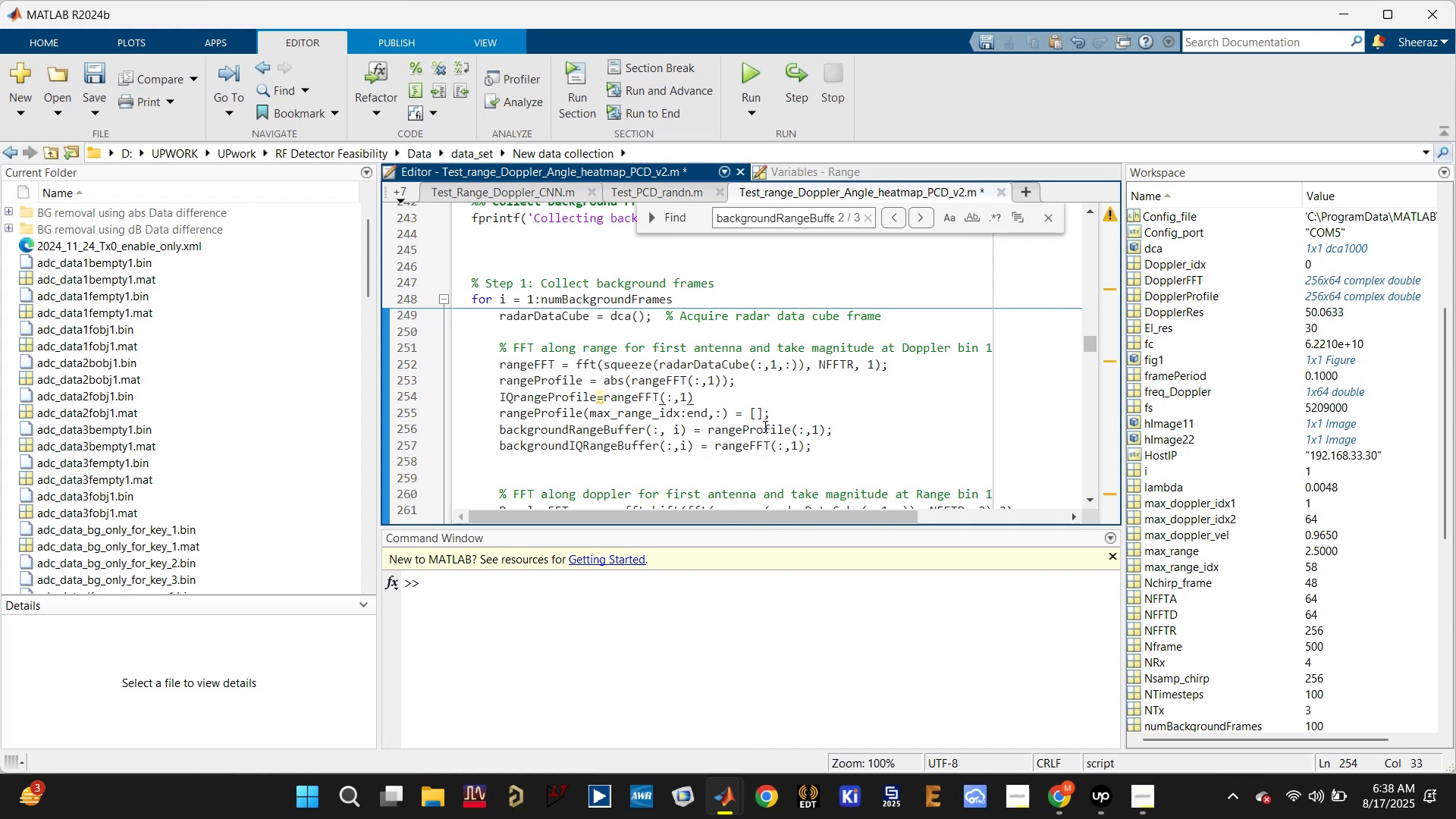 
key(Semicolon)
 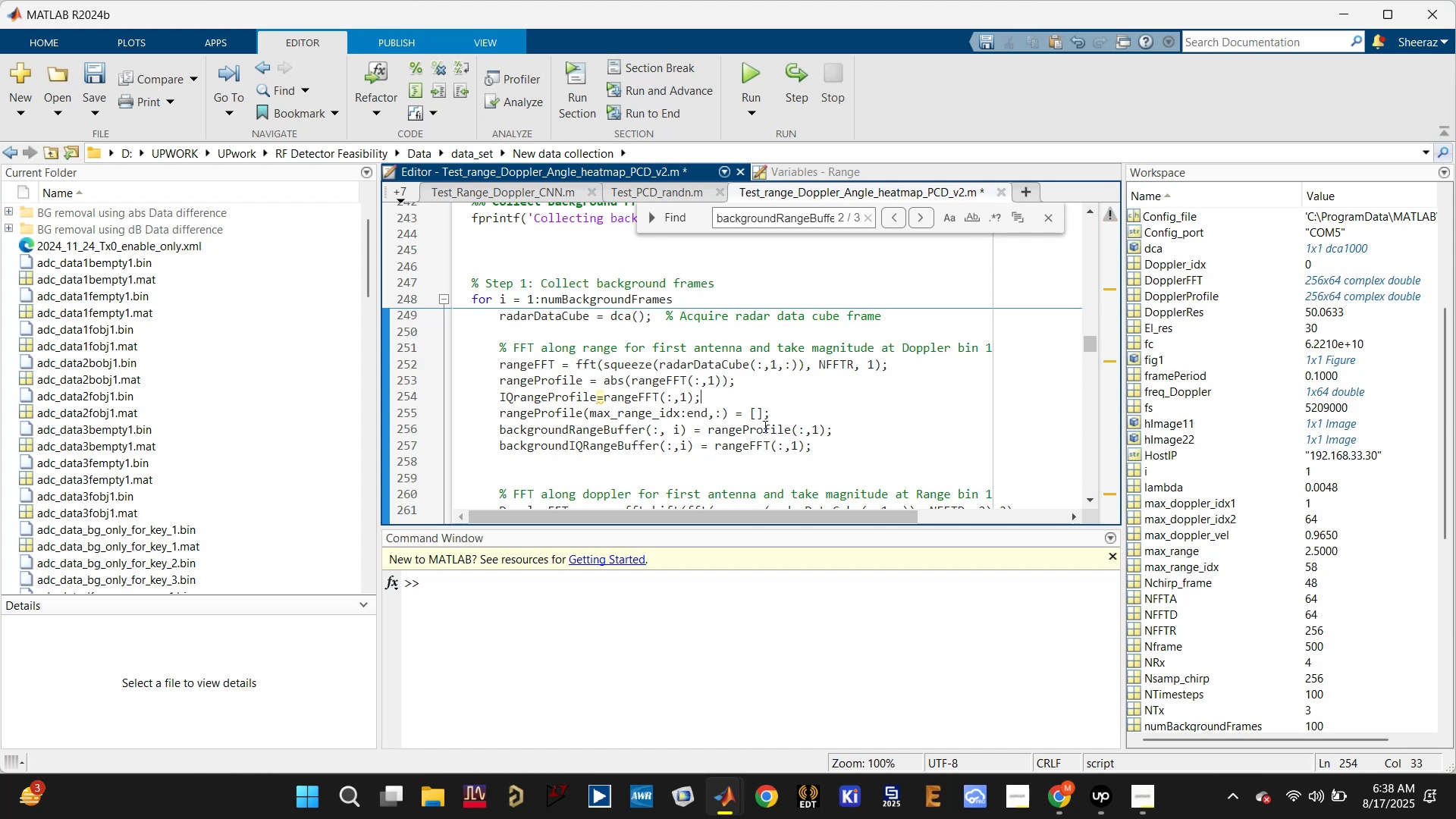 
key(Control+S)
 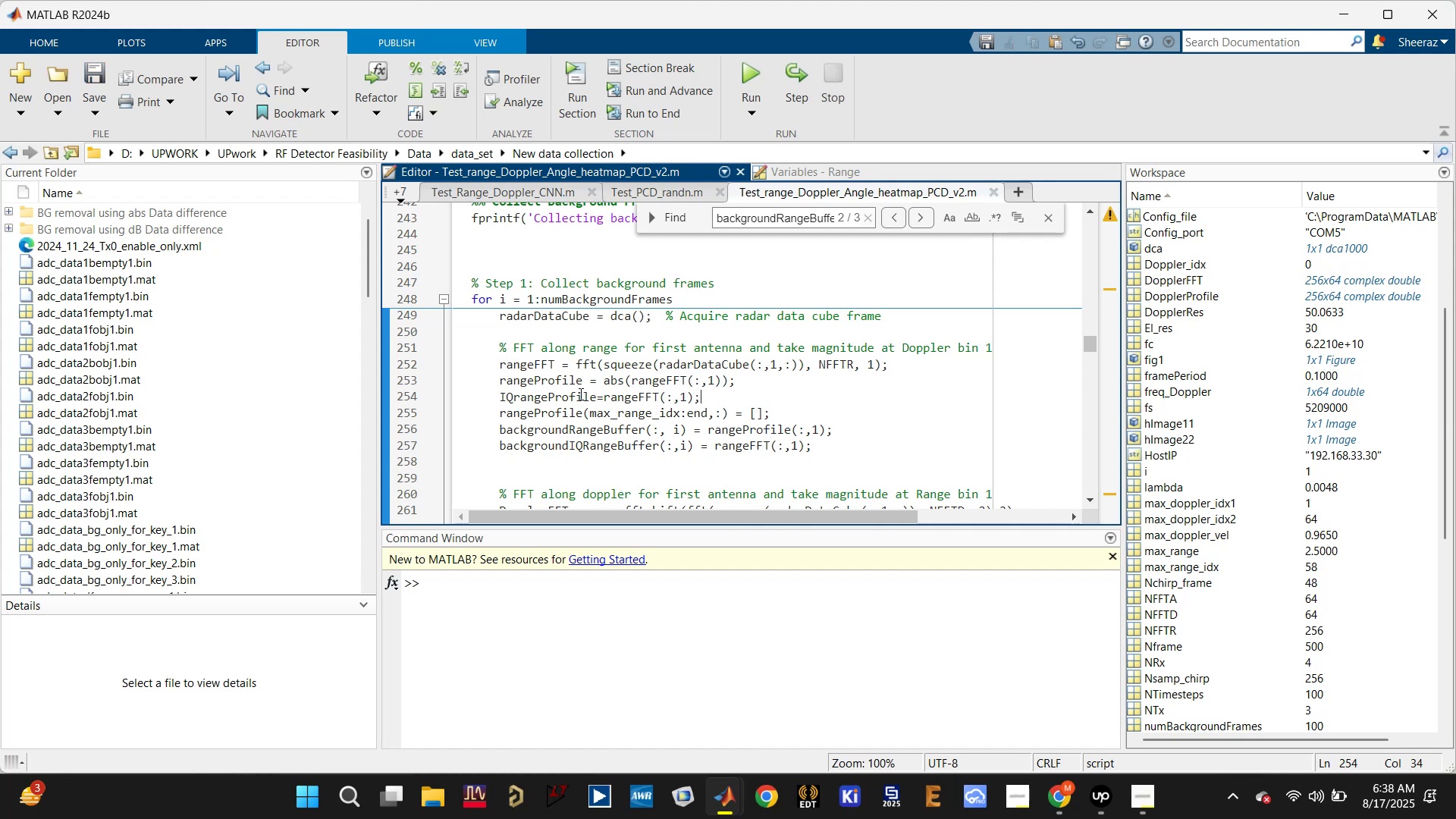 
double_click([579, 394])
 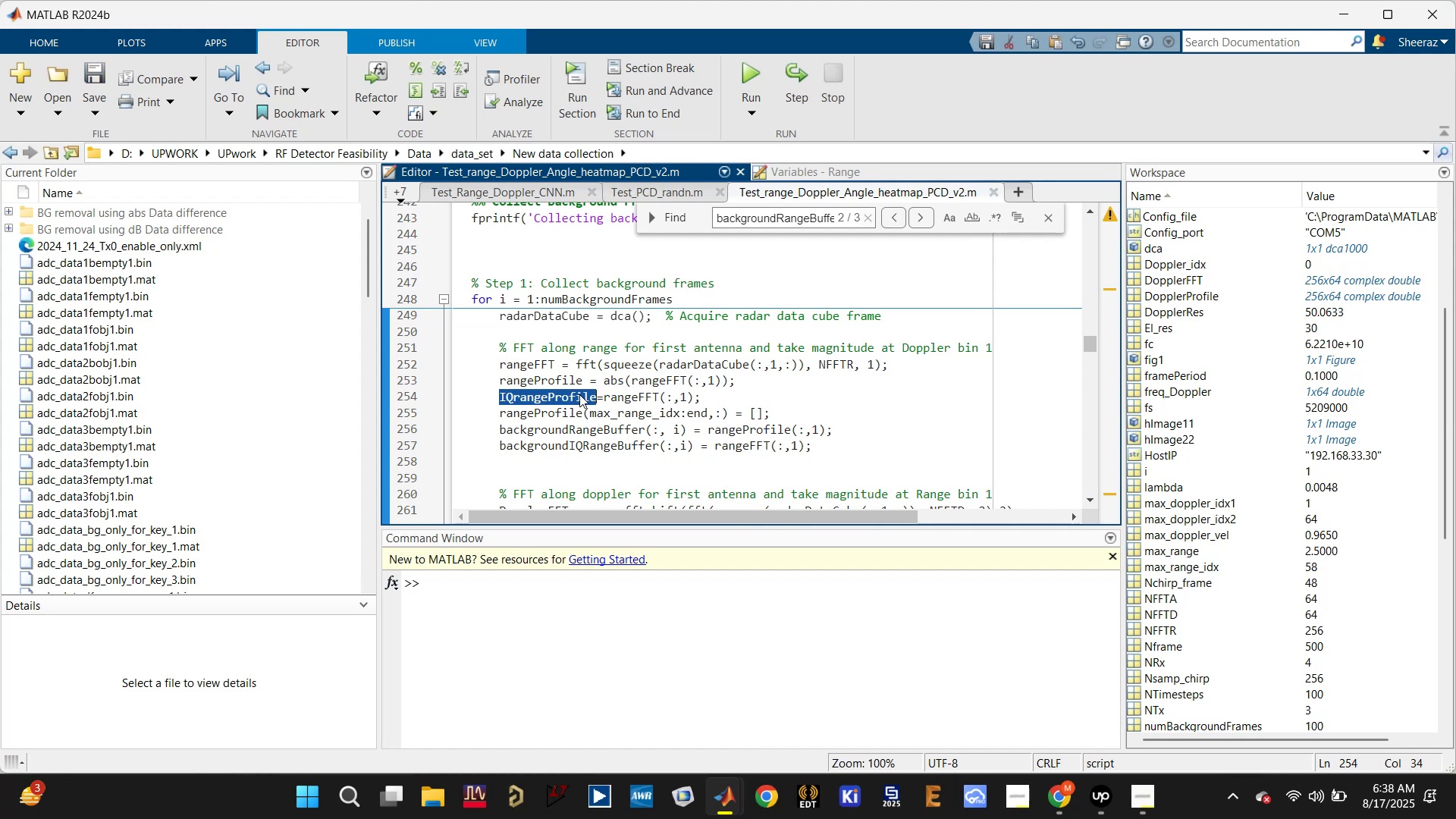 
key(Control+C)
 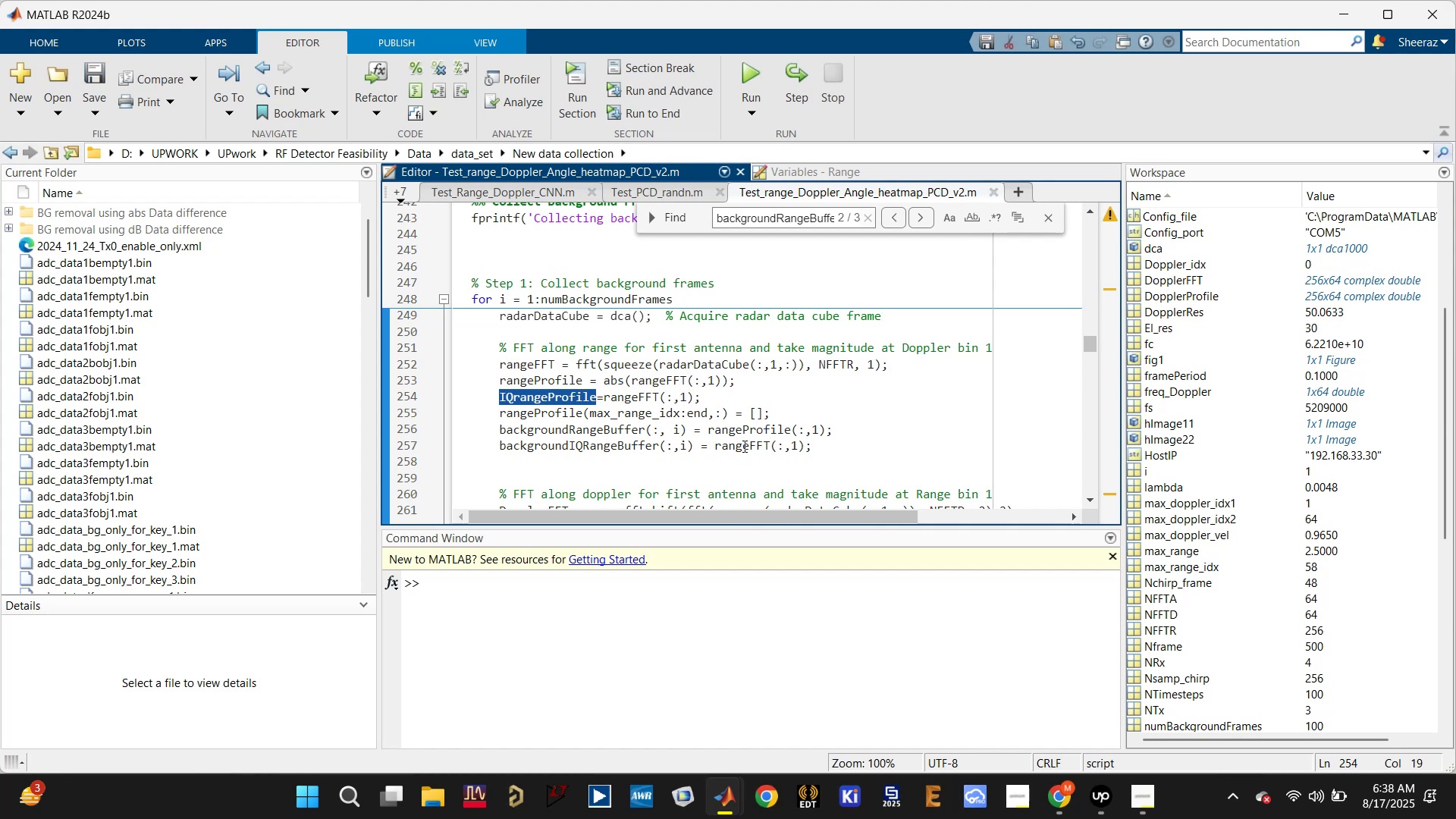 
double_click([744, 443])
 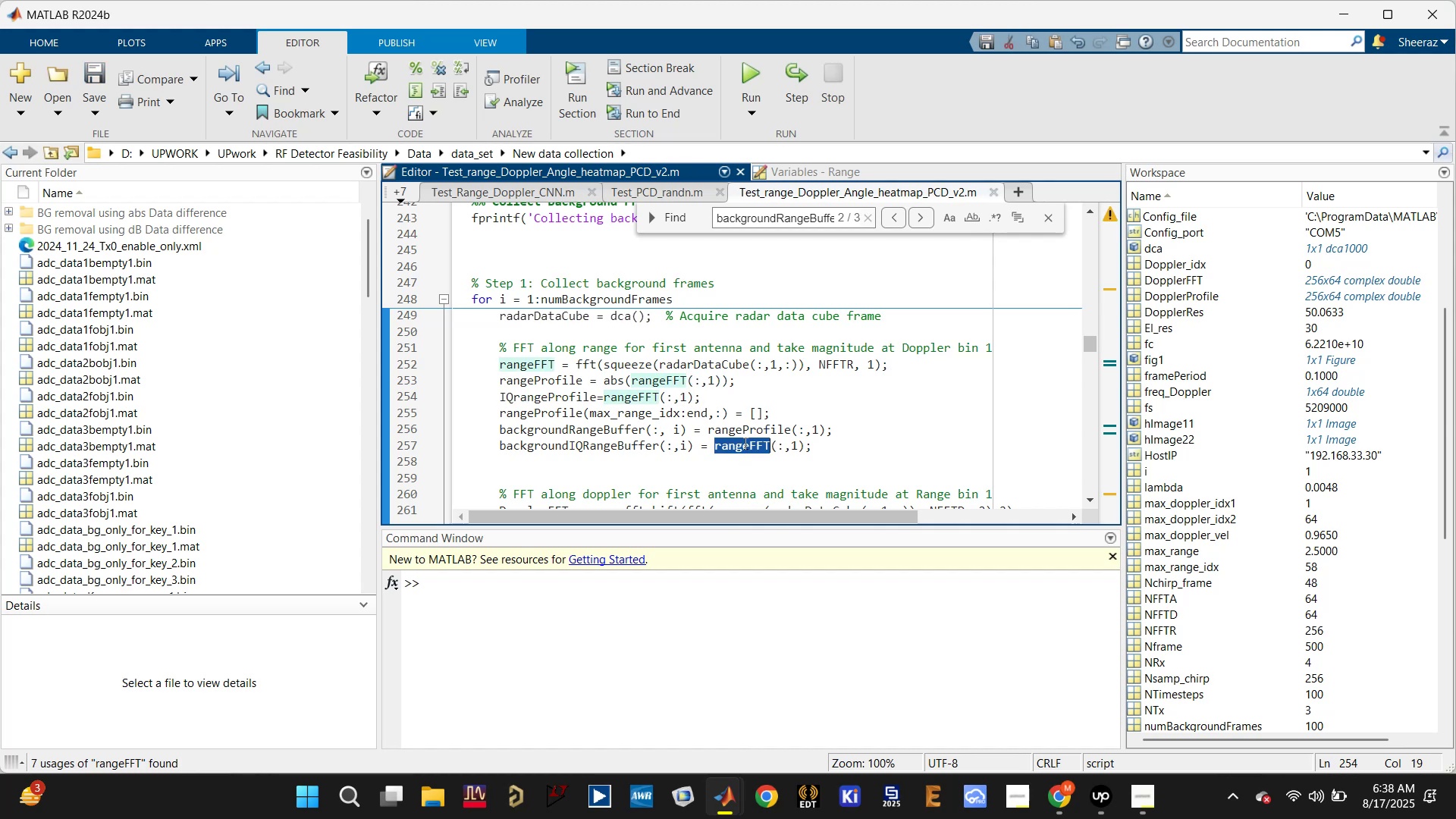 
key(Control+V)
 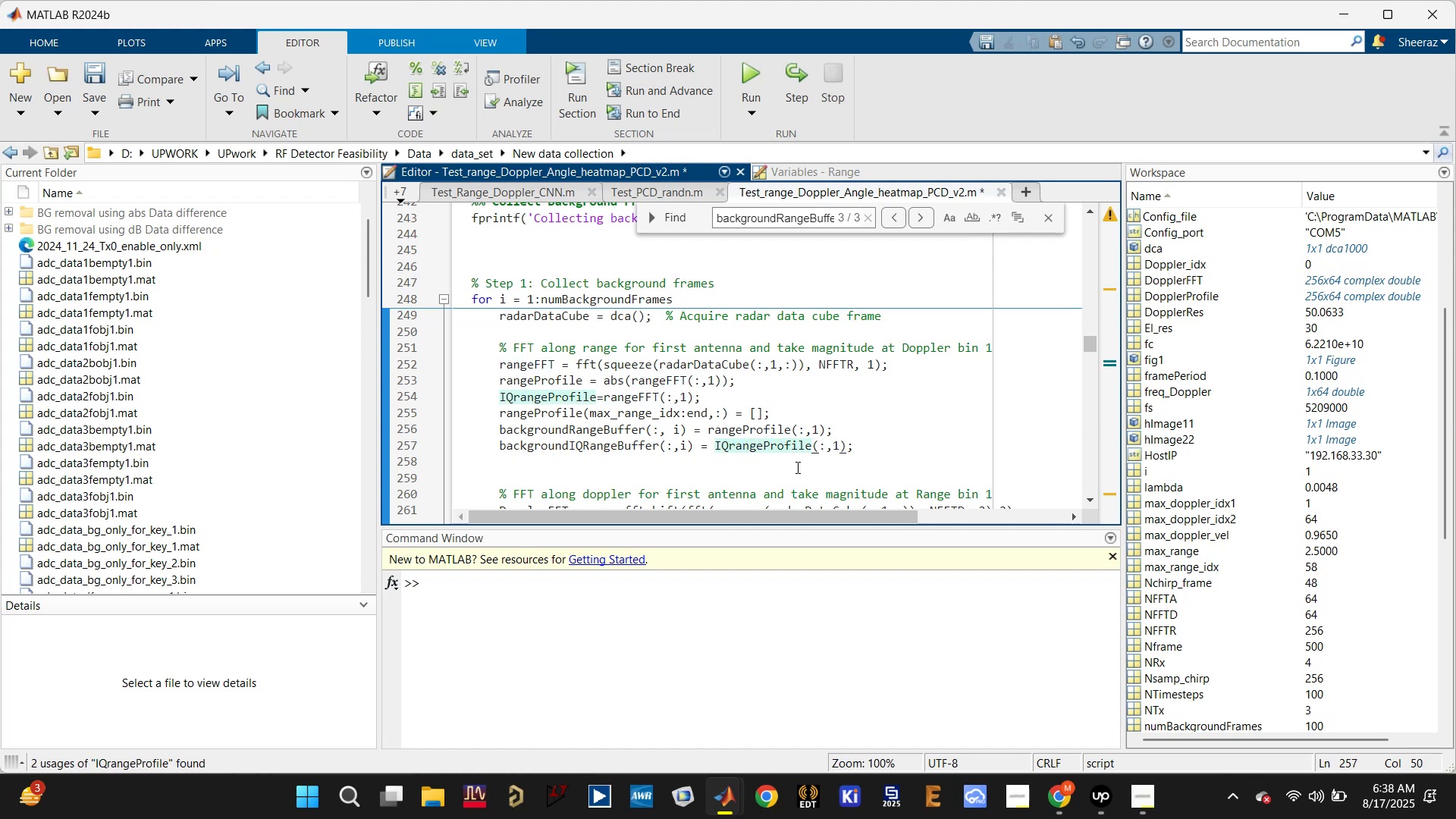 
key(Control+S)
 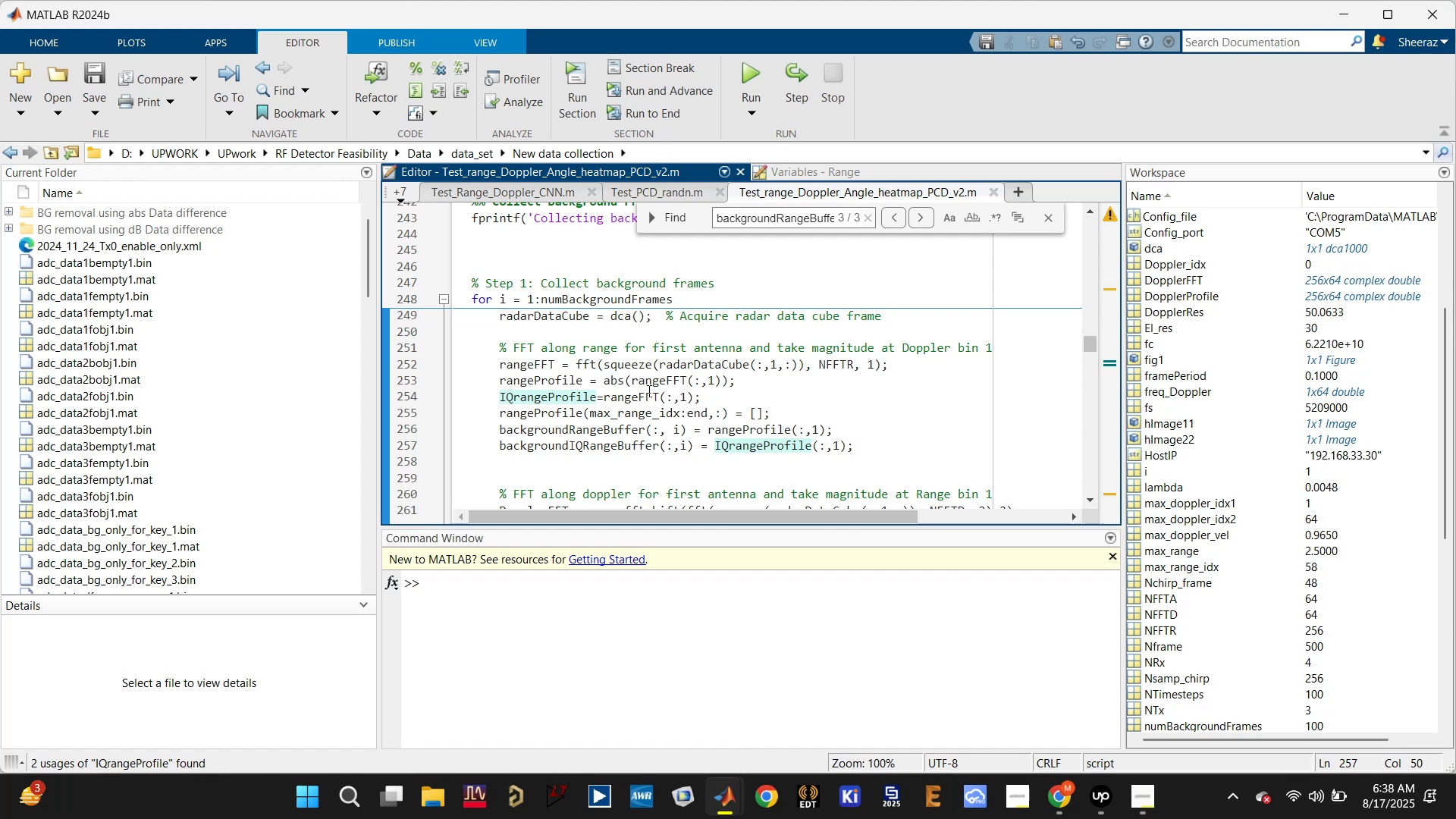 
wait(6.82)
 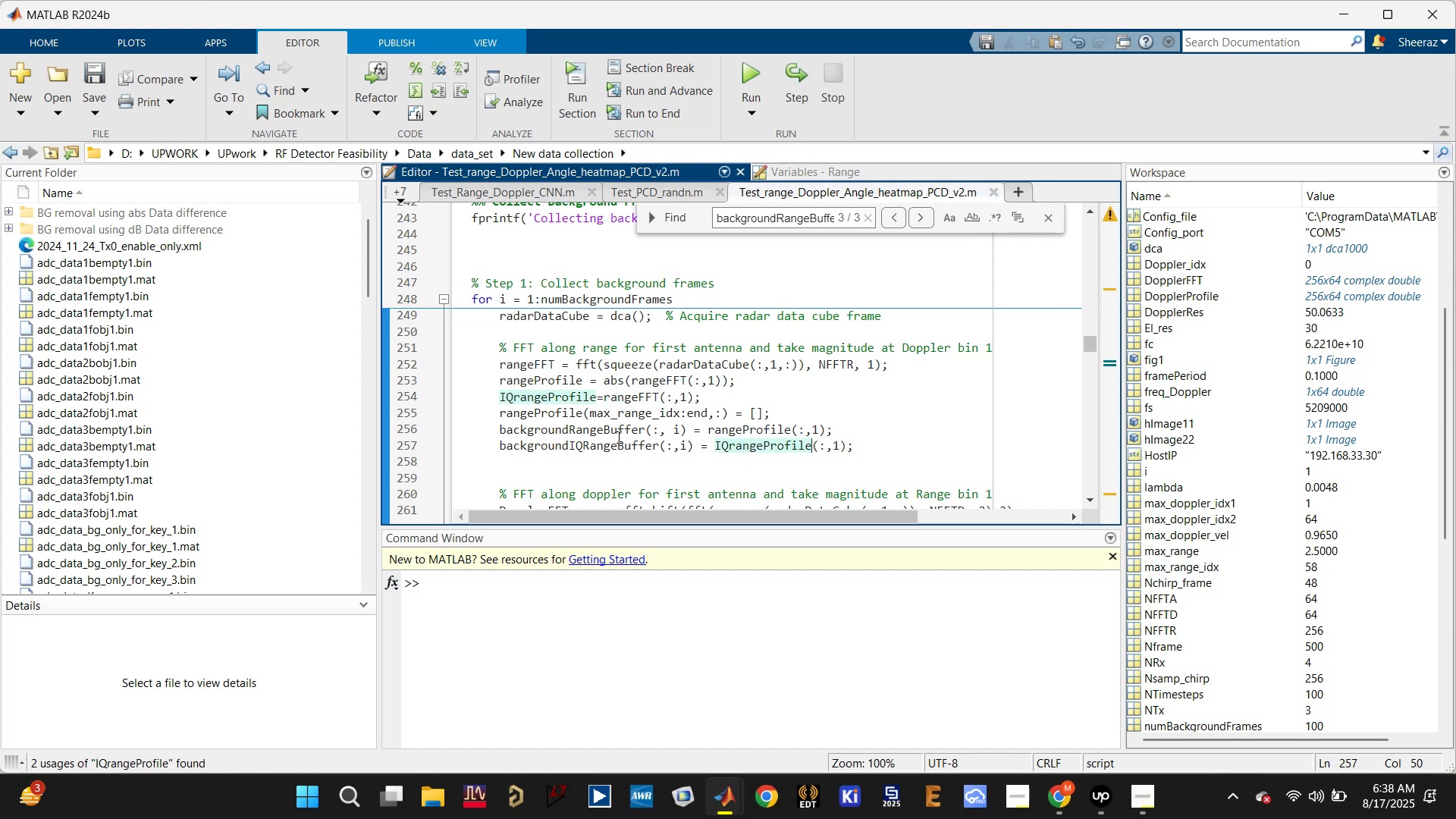 
left_click([590, 453])
 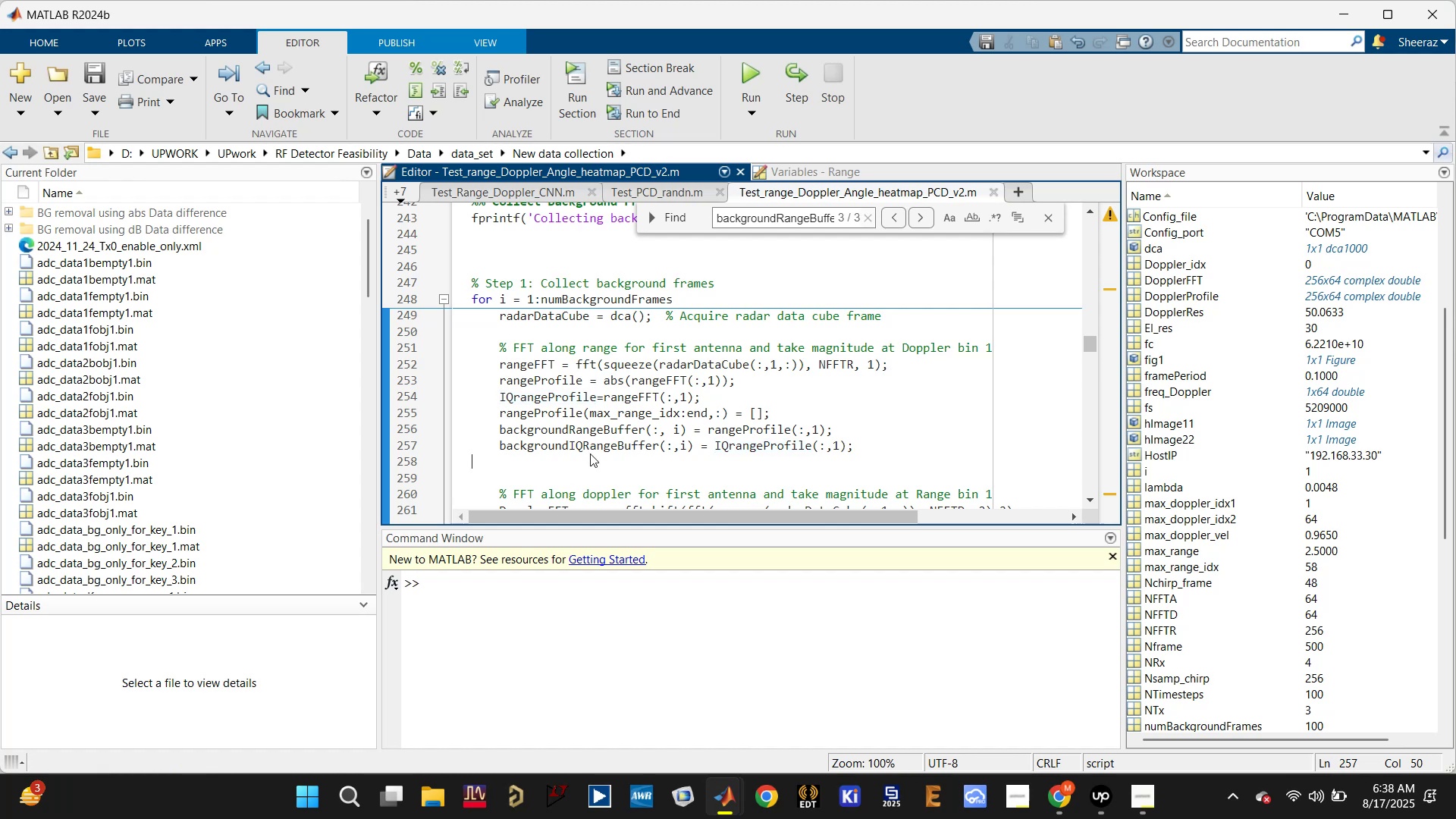 
key(Control+S)
 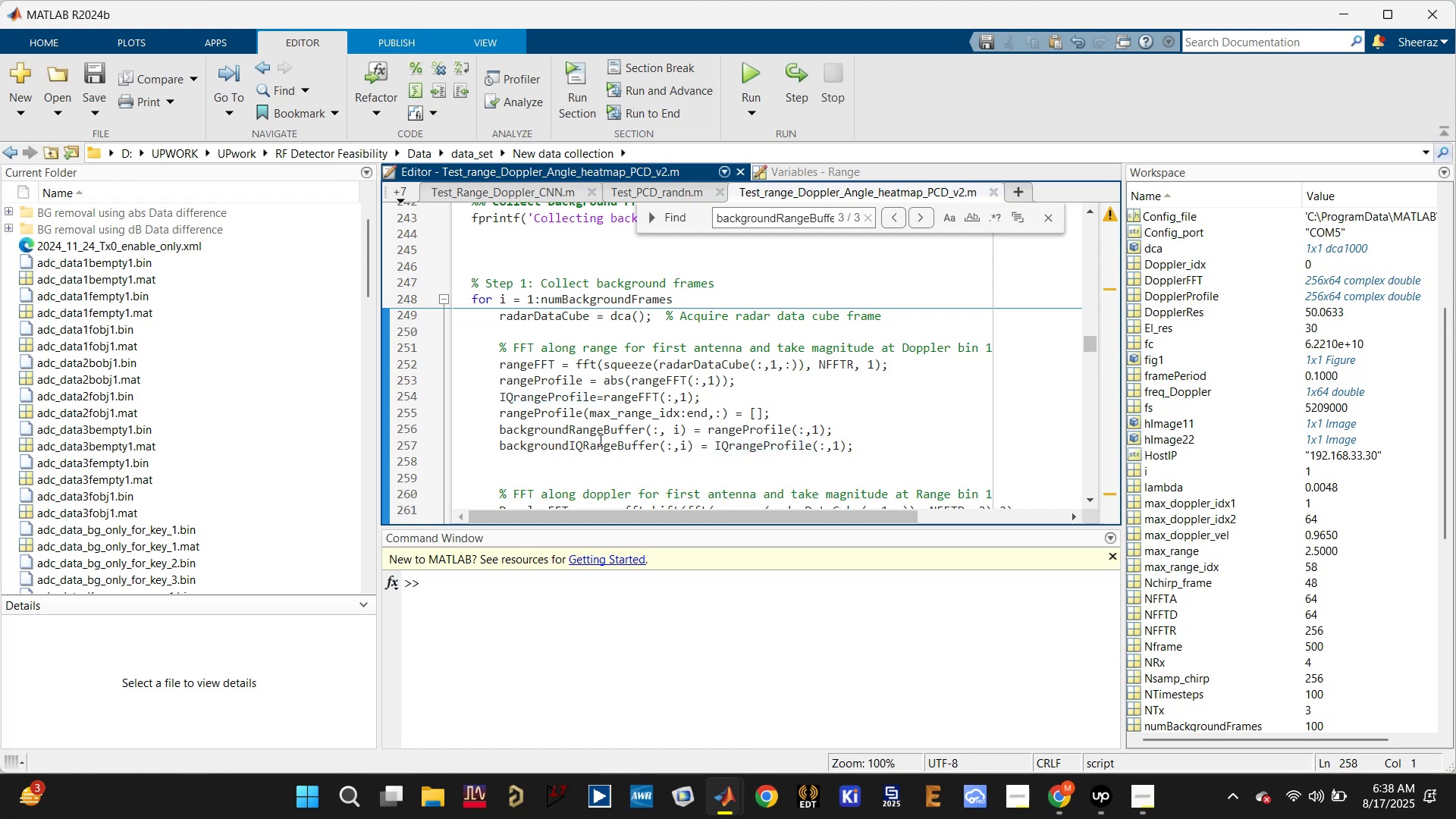 
left_click([601, 436])
 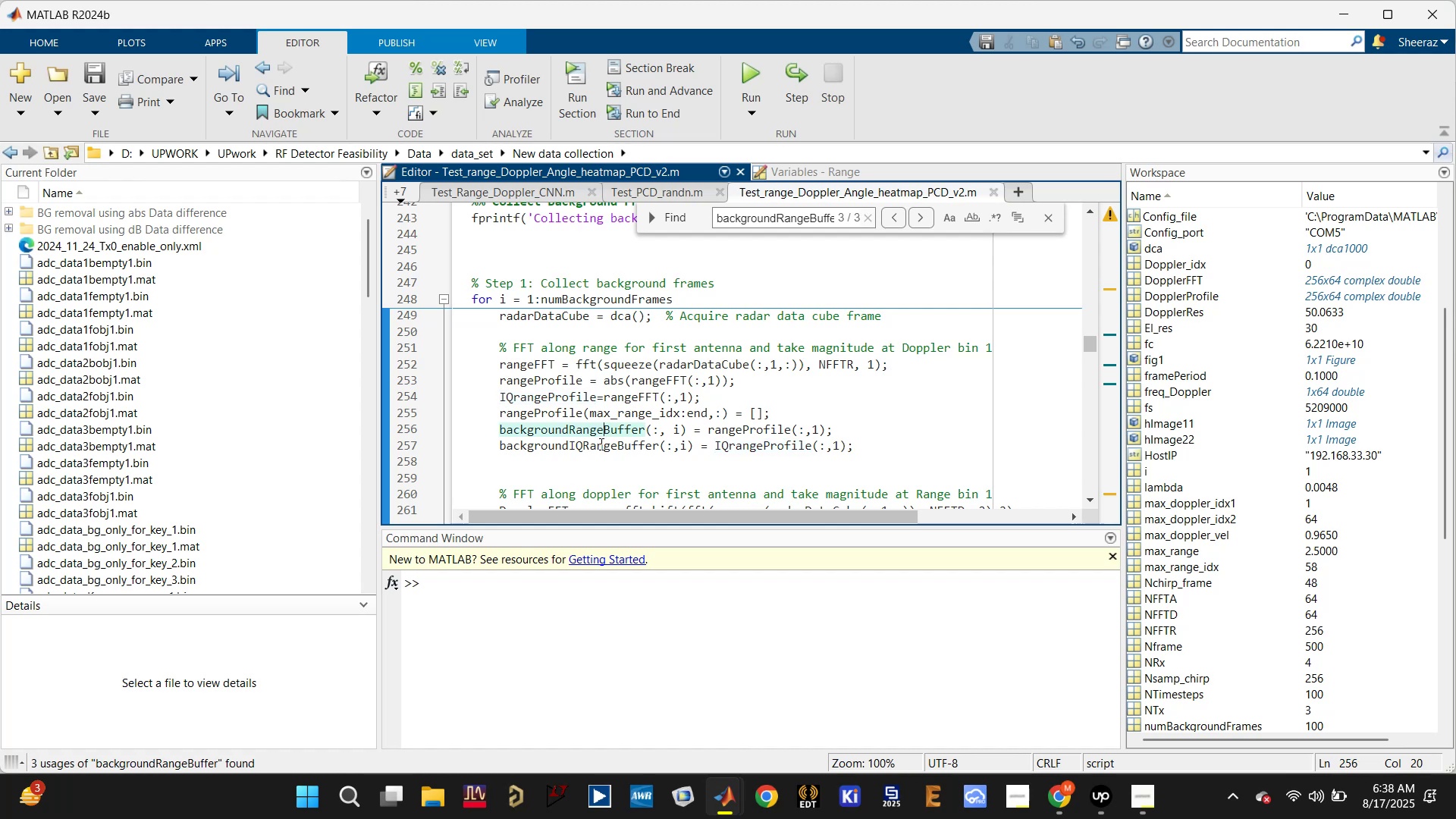 
left_click([598, 446])
 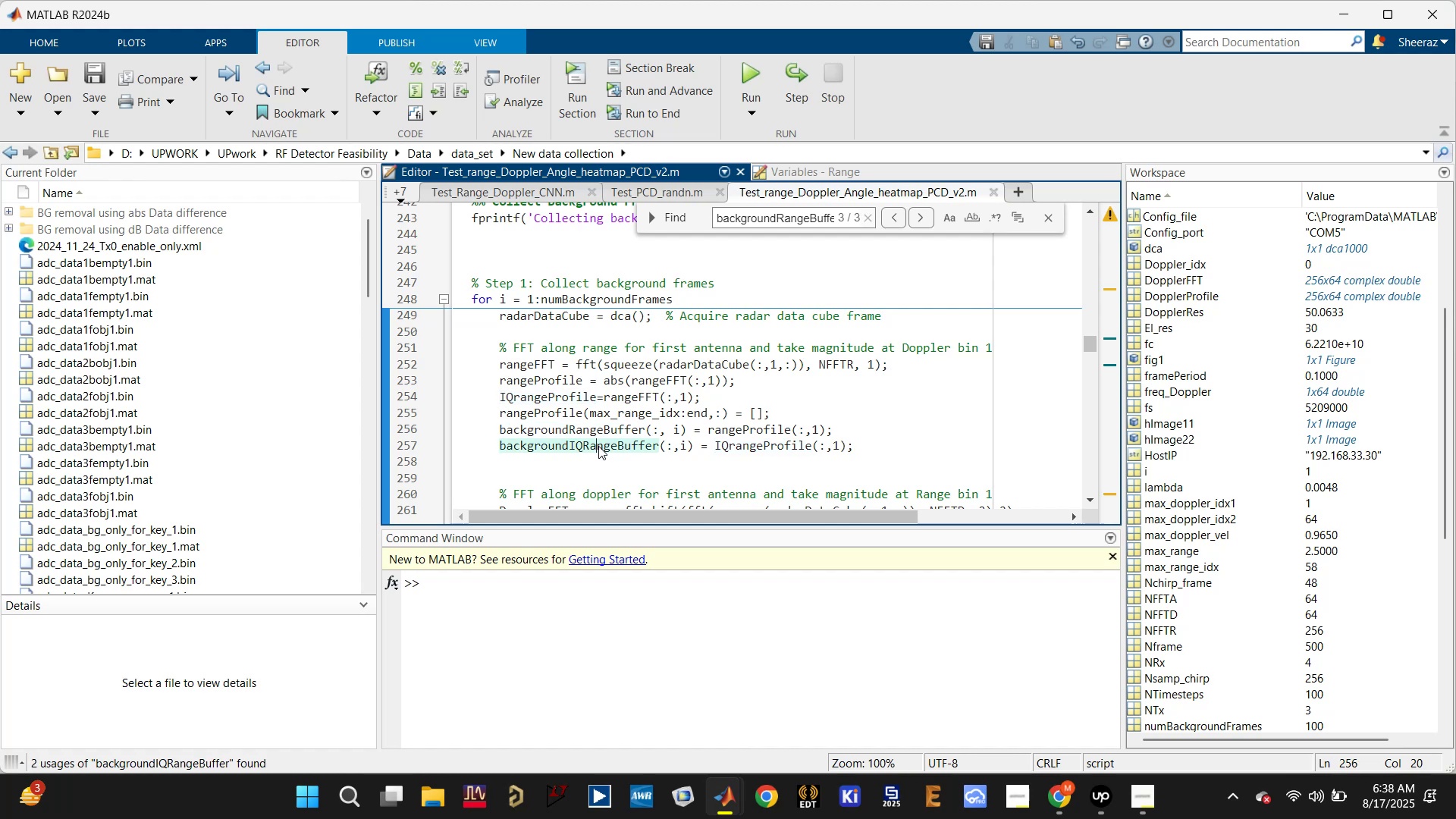 
key(Control+S)
 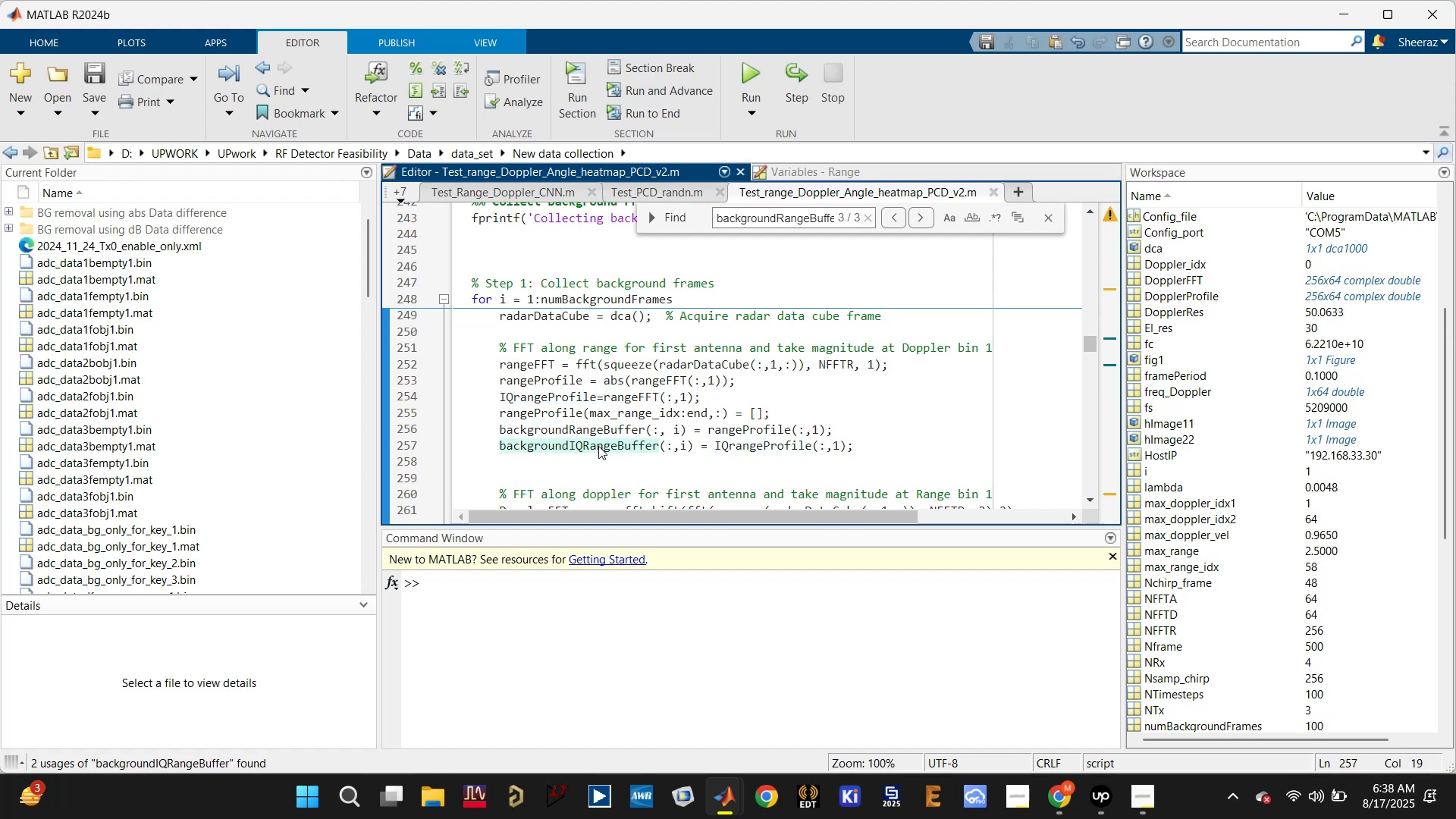 
scroll: coordinate [598, 446], scroll_direction: down, amount: 1.0
 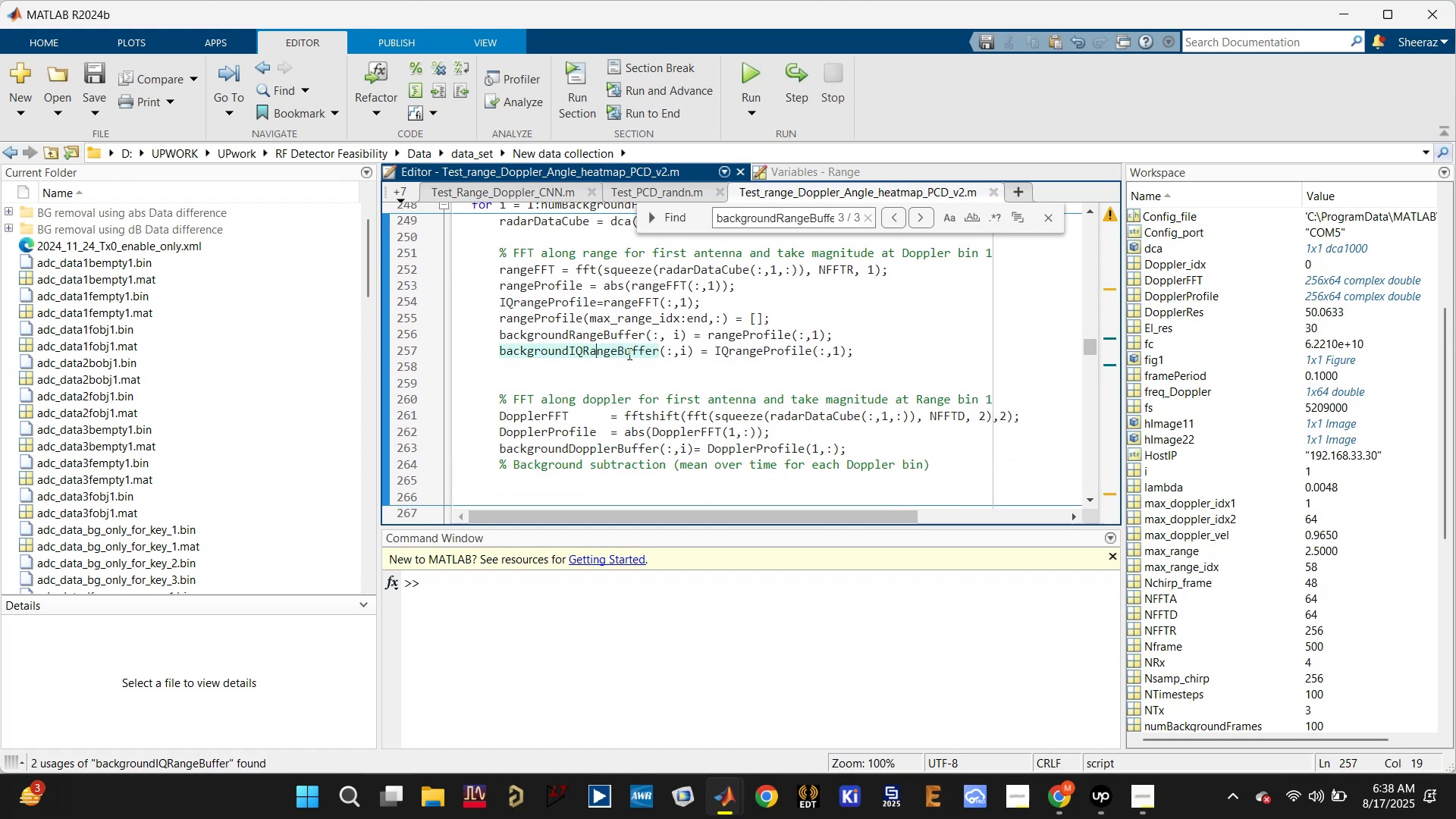 
double_click([628, 351])
 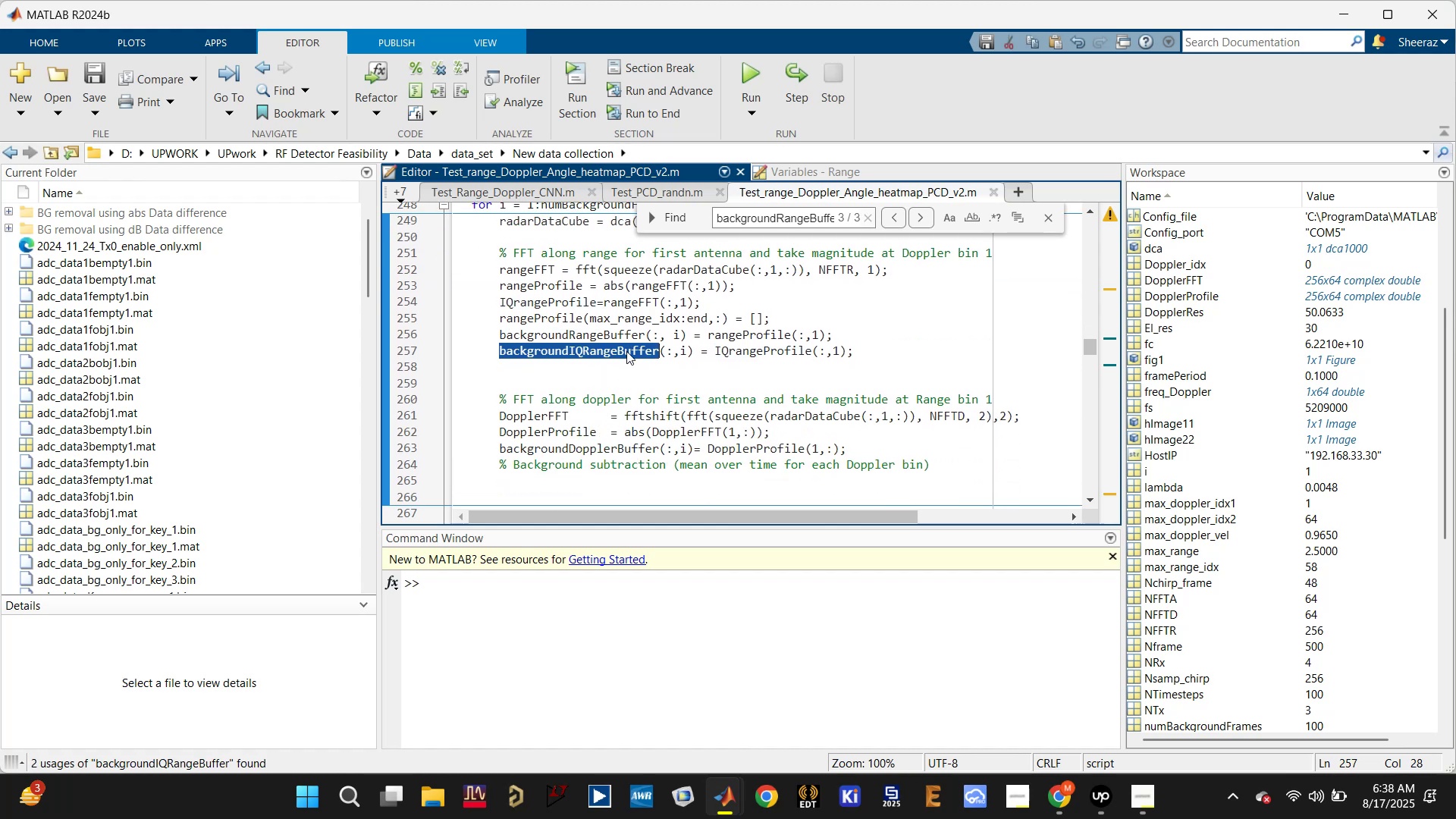 
key(Control+C)
 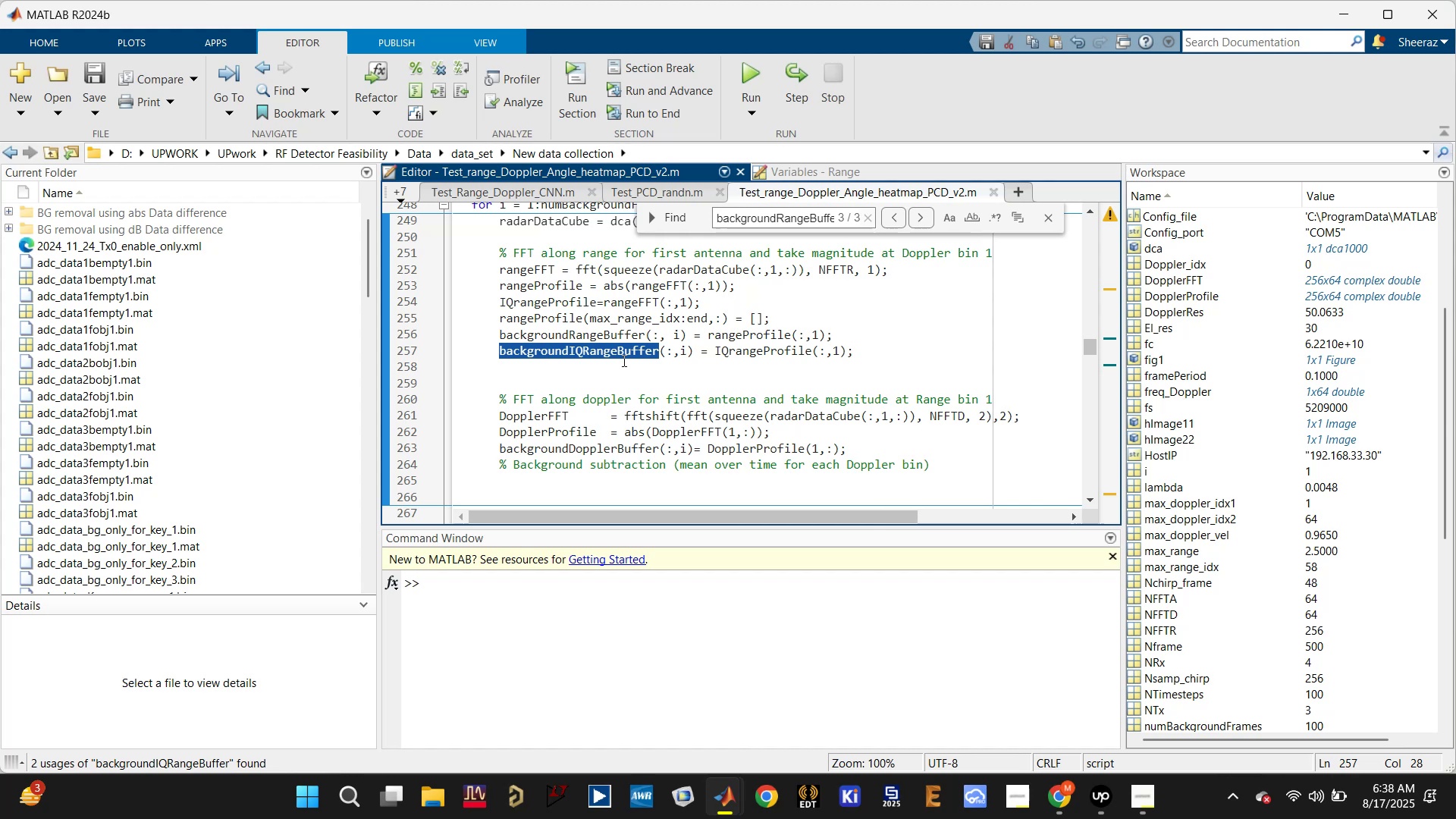 
scroll: coordinate [617, 375], scroll_direction: down, amount: 2.0
 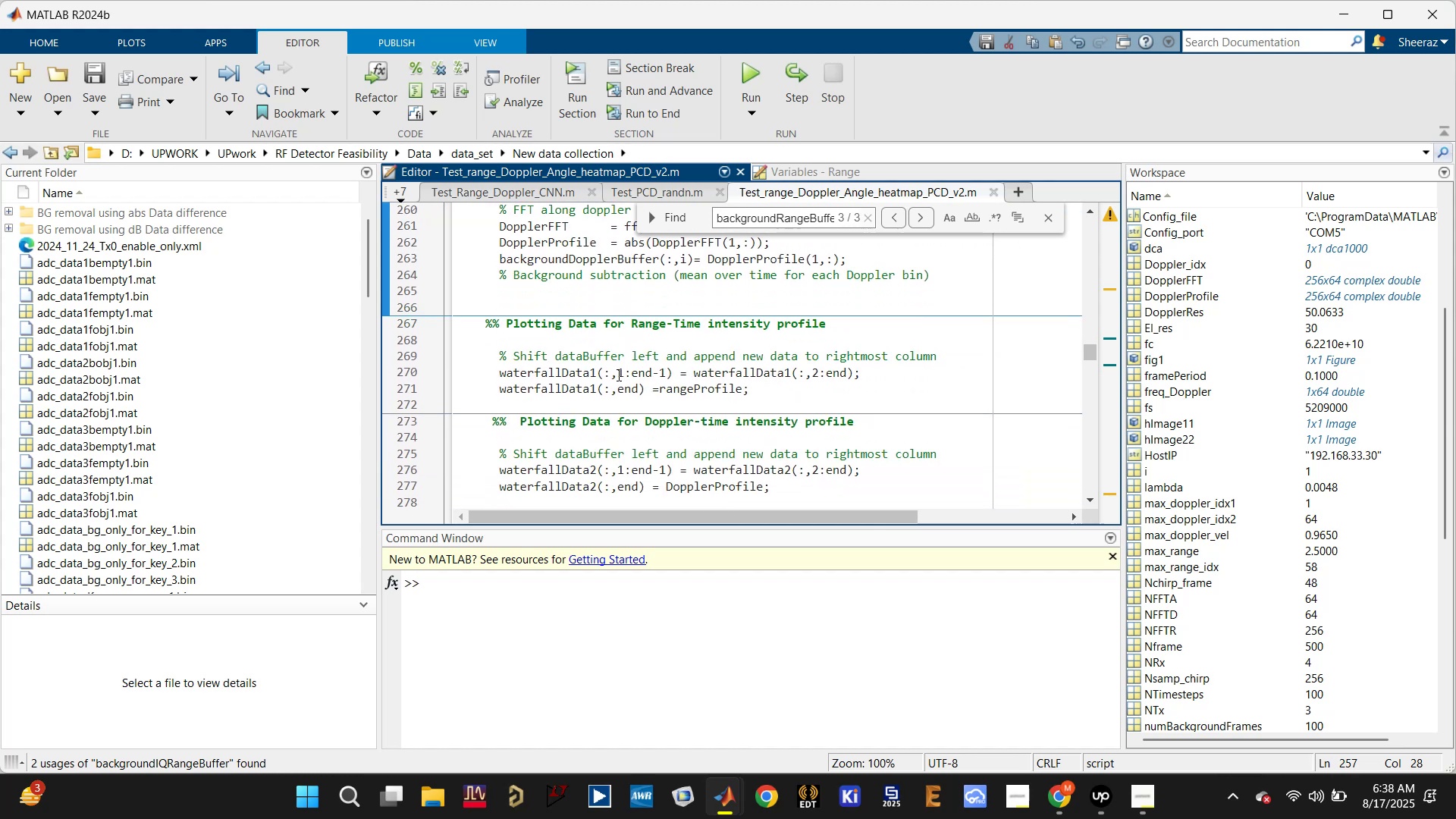 
left_click_drag(start_coordinate=[620, 391], to_coordinate=[628, 402])
 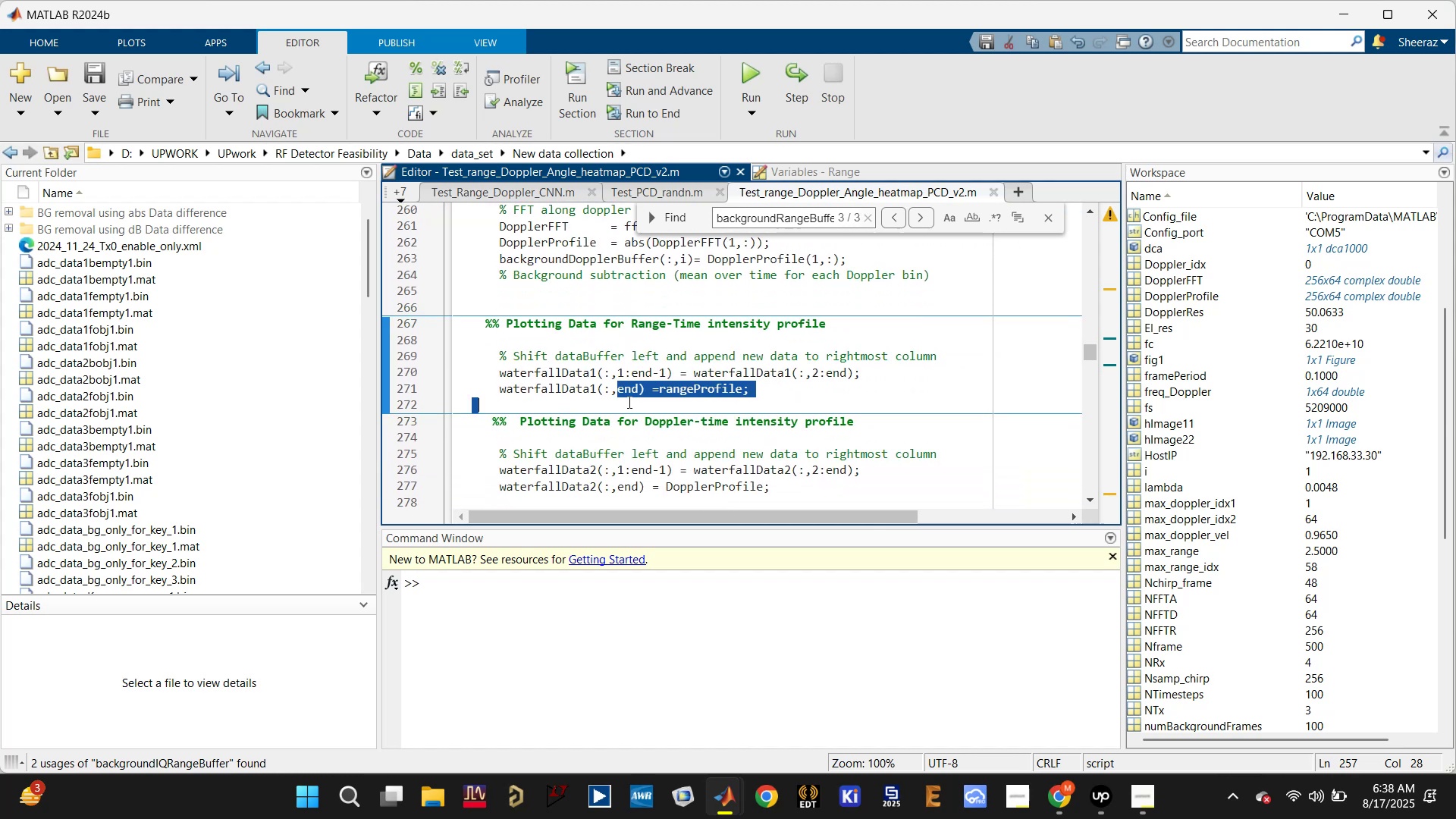 
scroll: coordinate [629, 400], scroll_direction: up, amount: 1.0
 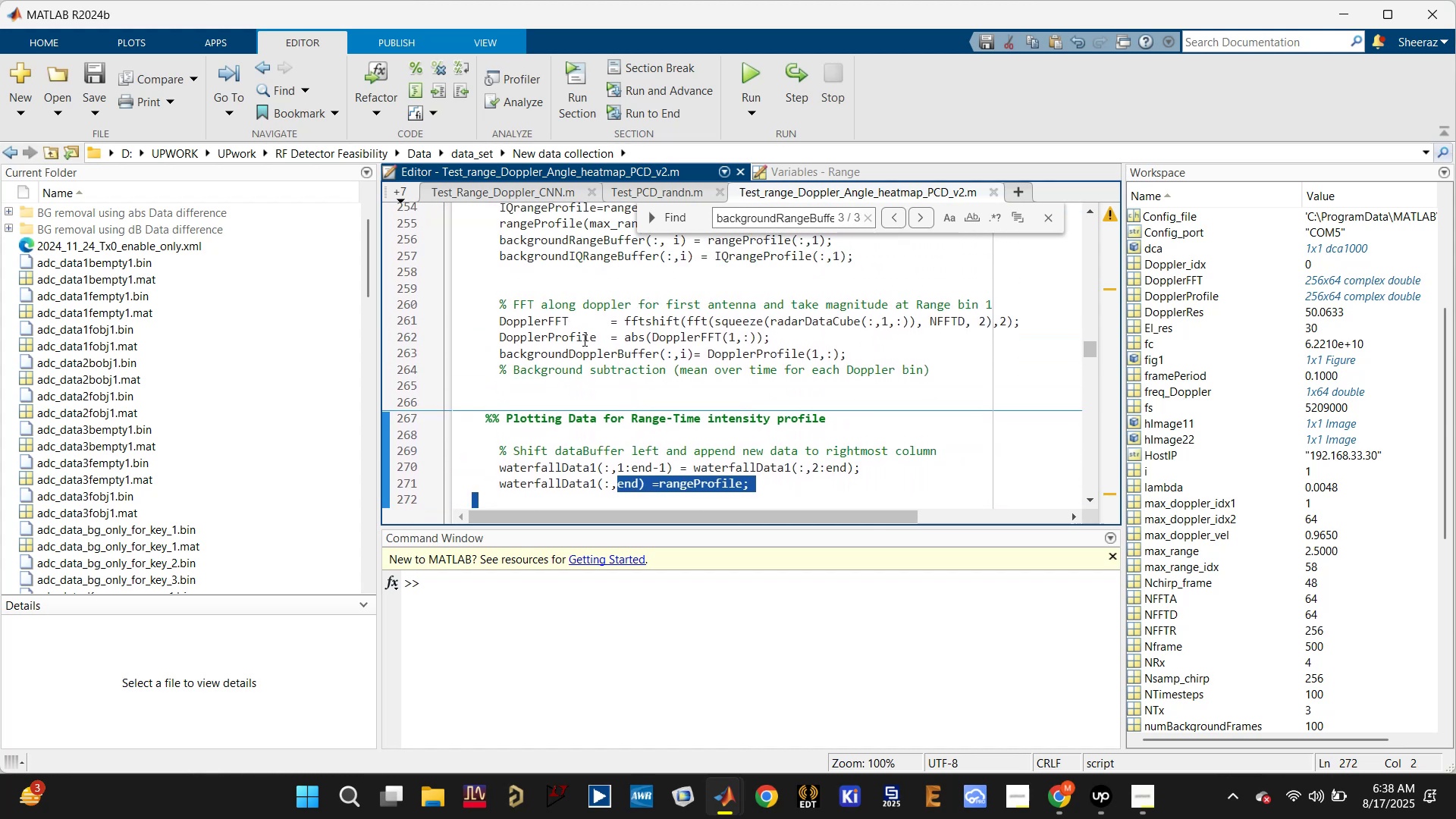 
left_click([582, 339])
 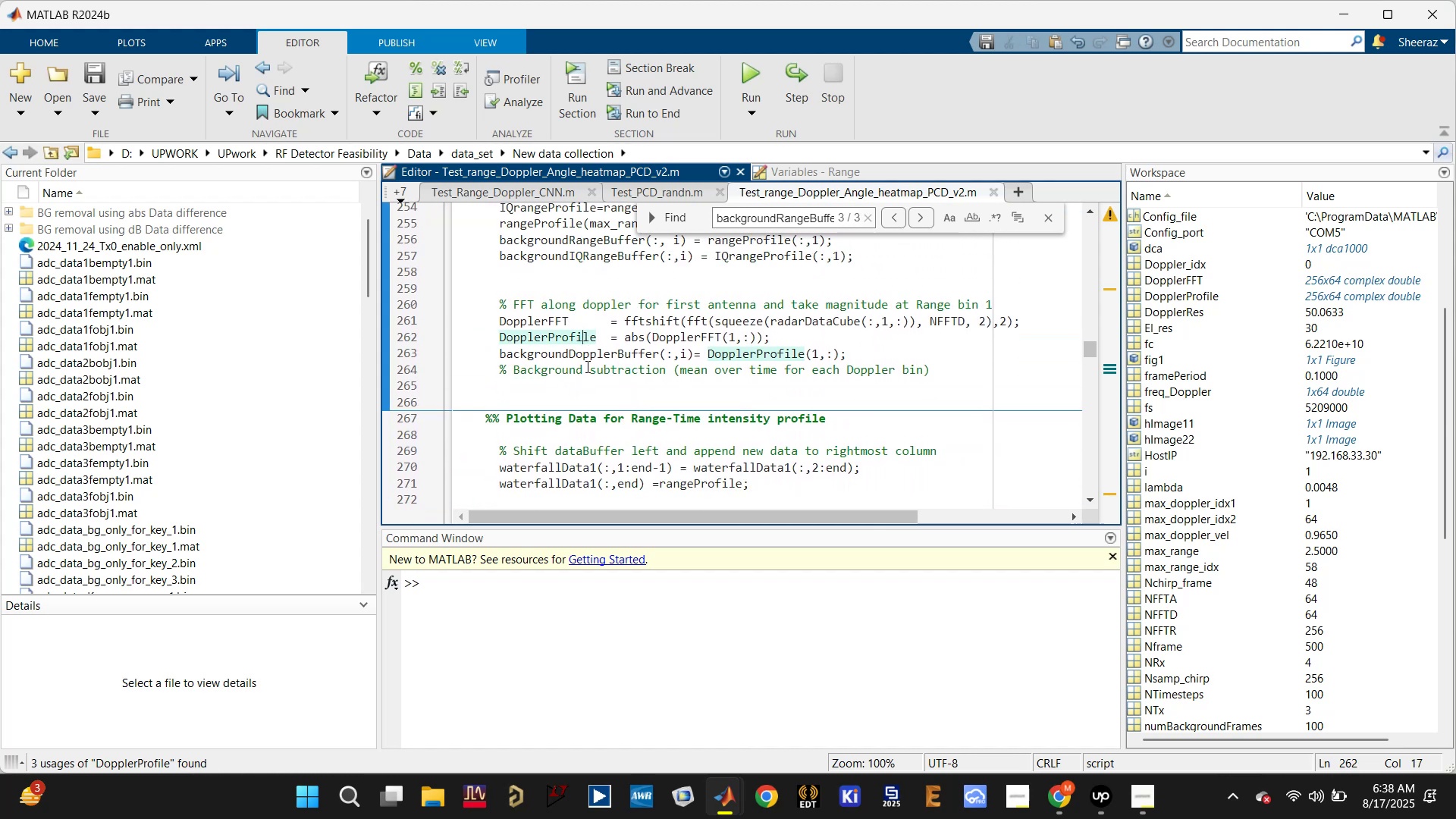 
scroll: coordinate [582, 373], scroll_direction: down, amount: 3.0
 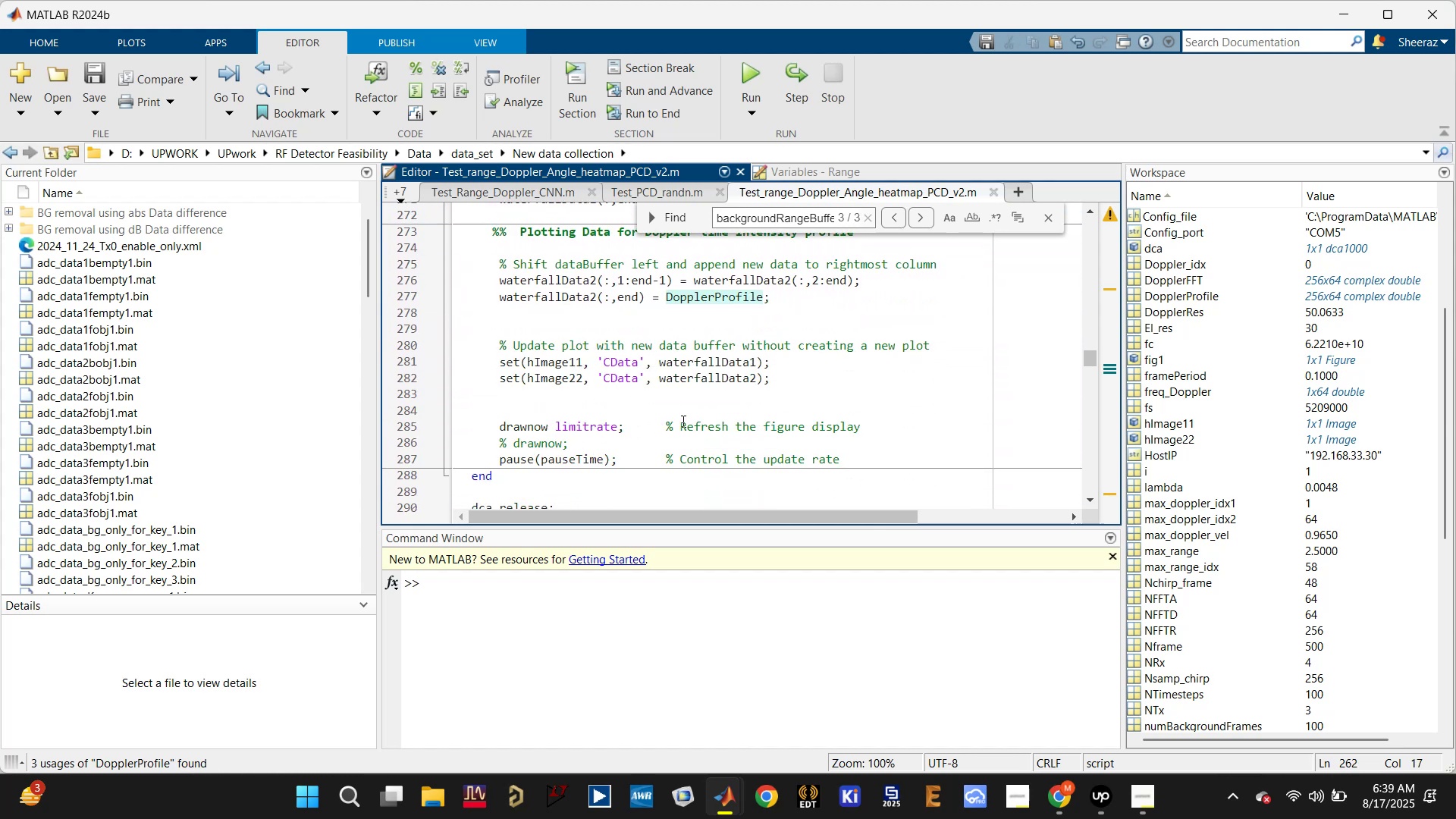 
scroll: coordinate [643, 348], scroll_direction: up, amount: 4.0
 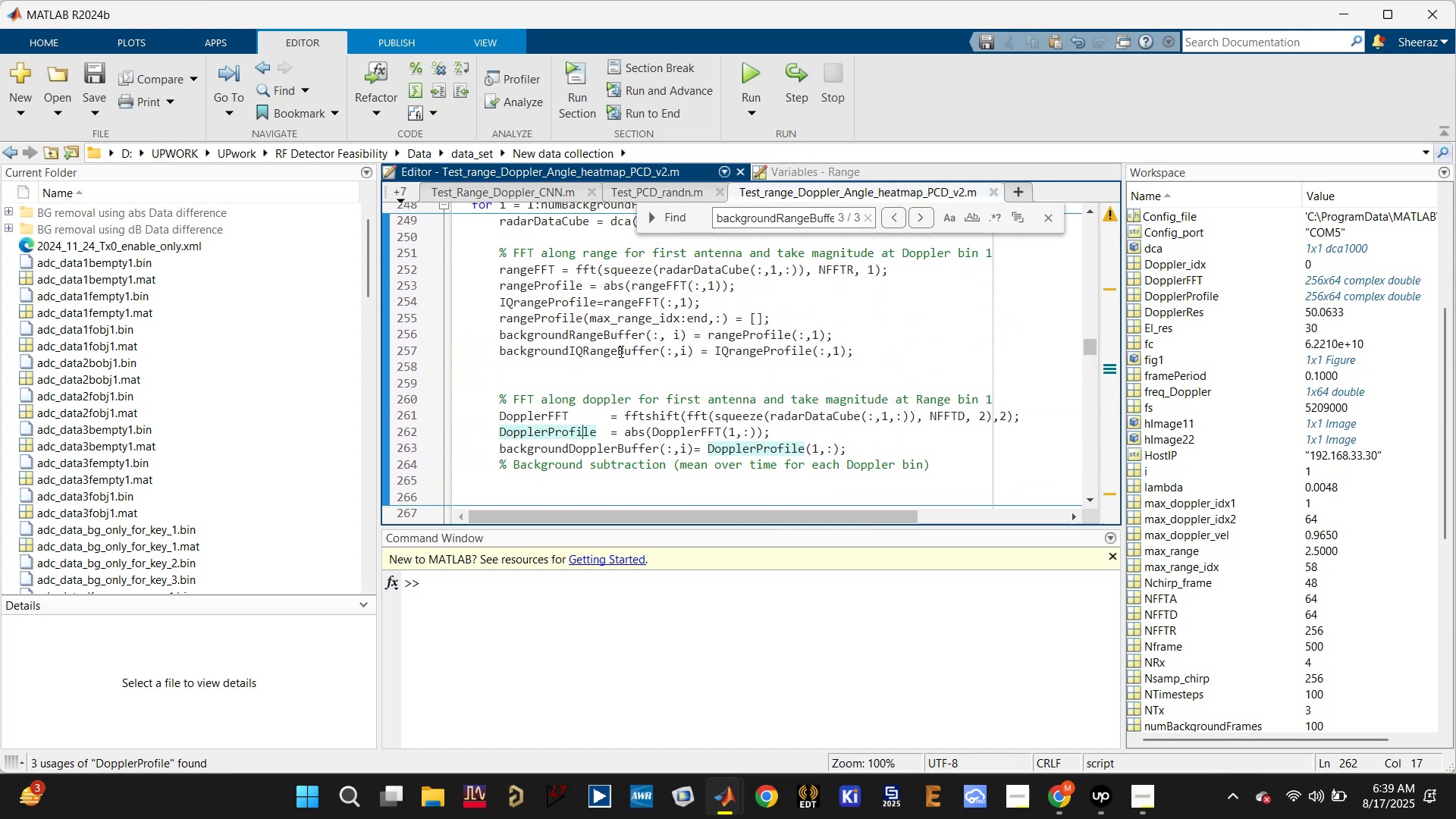 
double_click([620, 351])
 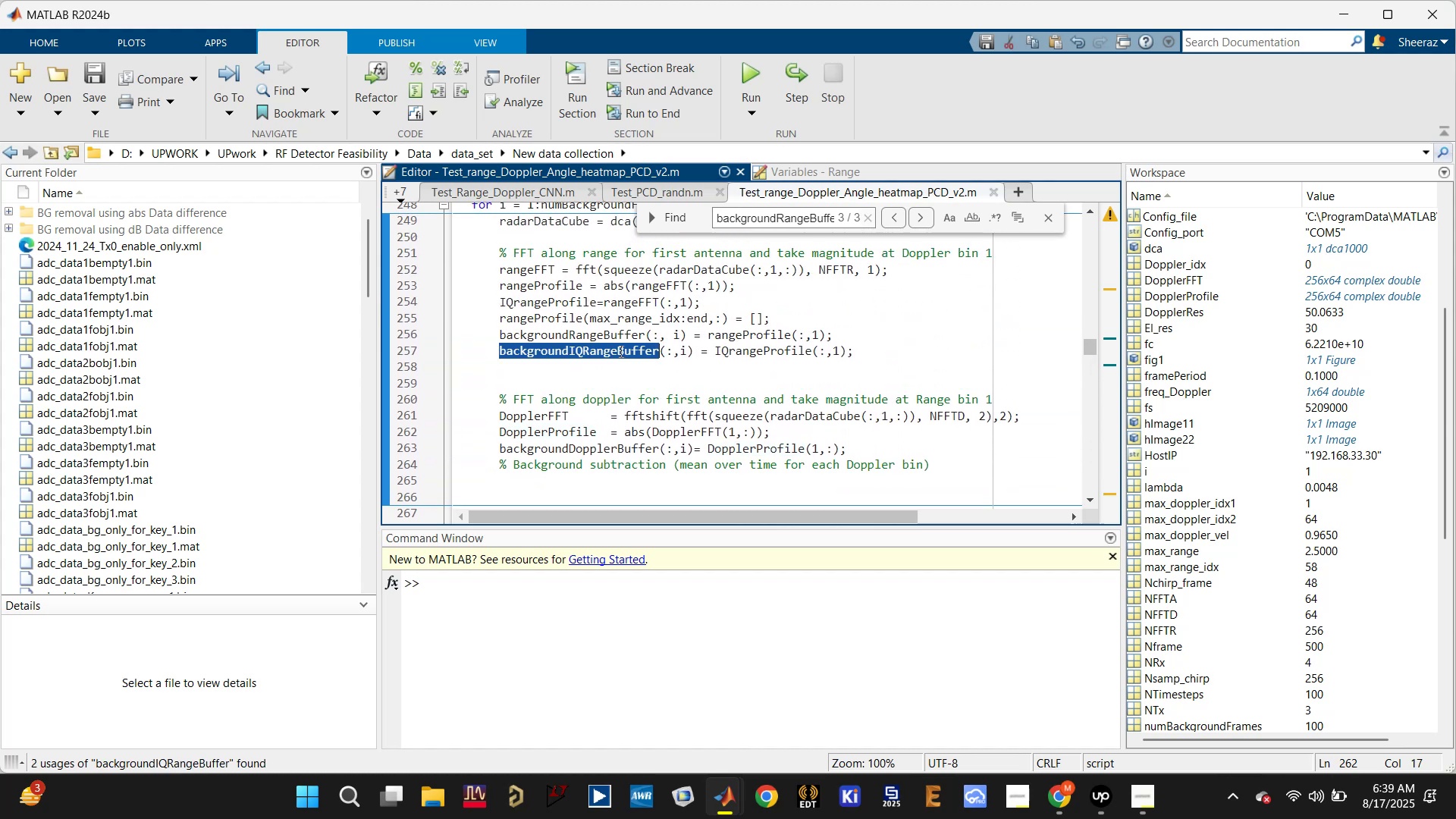 
key(Control+C)
 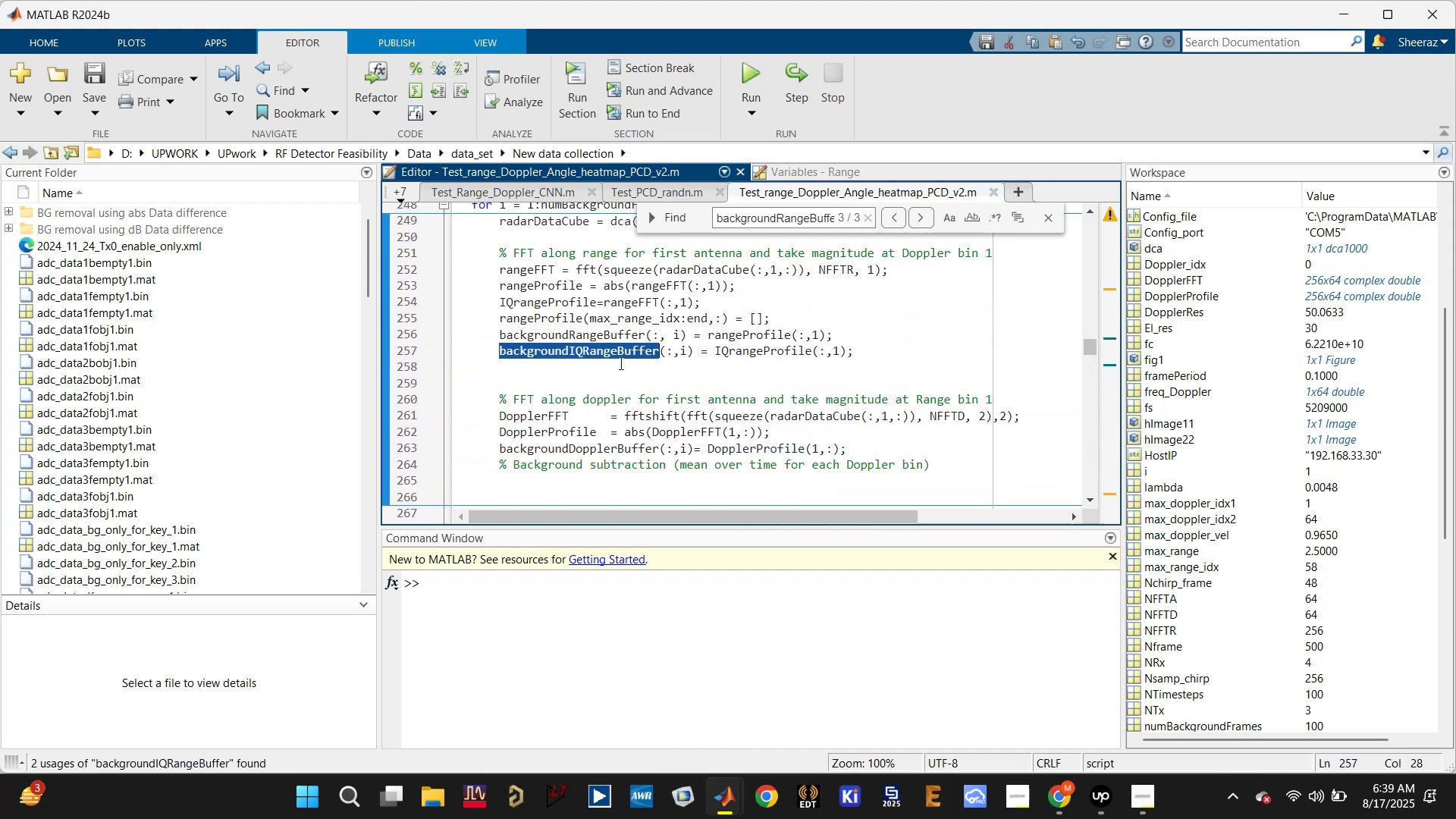 
scroll: coordinate [620, 385], scroll_direction: down, amount: 6.0
 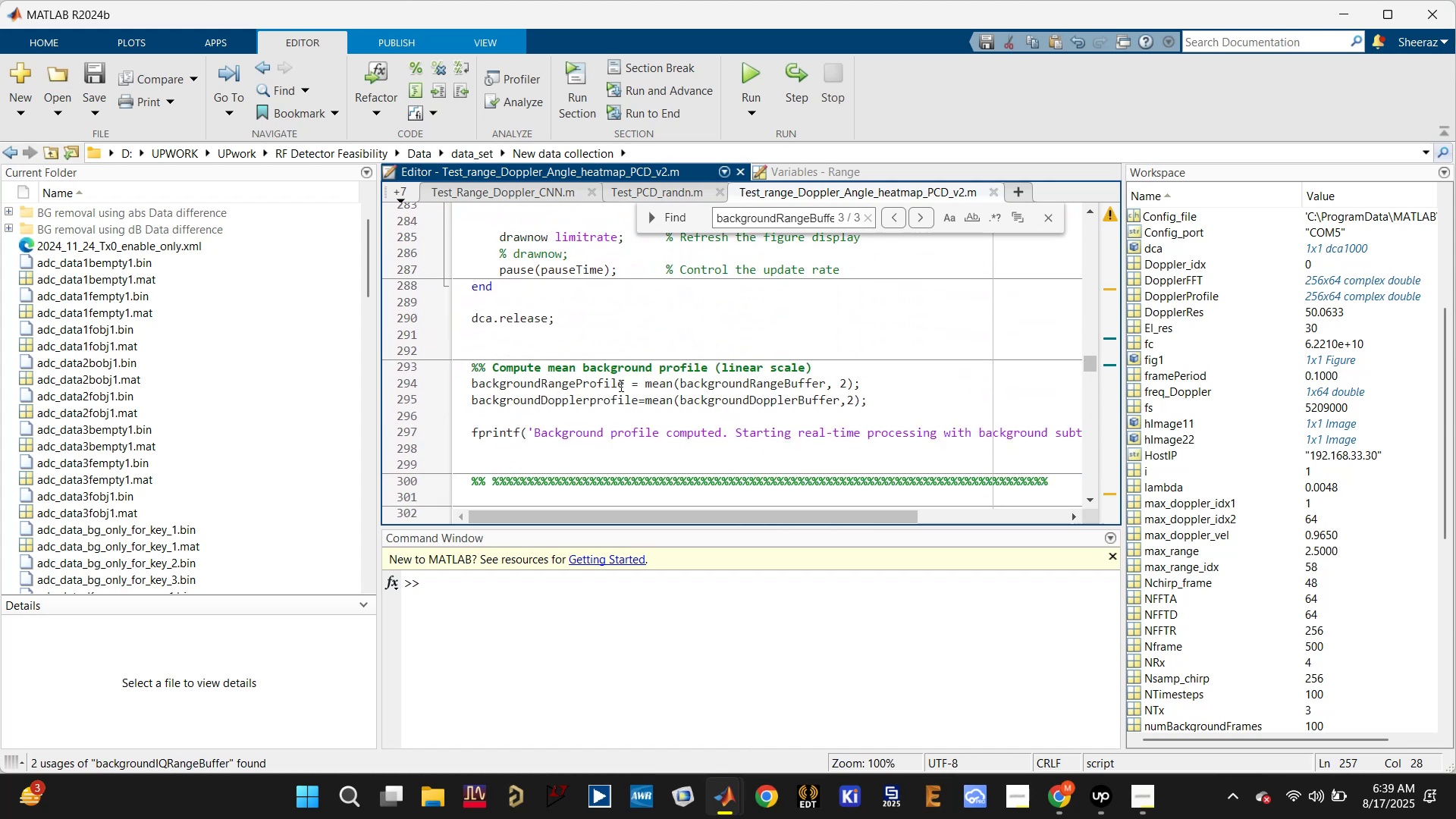 
left_click([588, 380])
 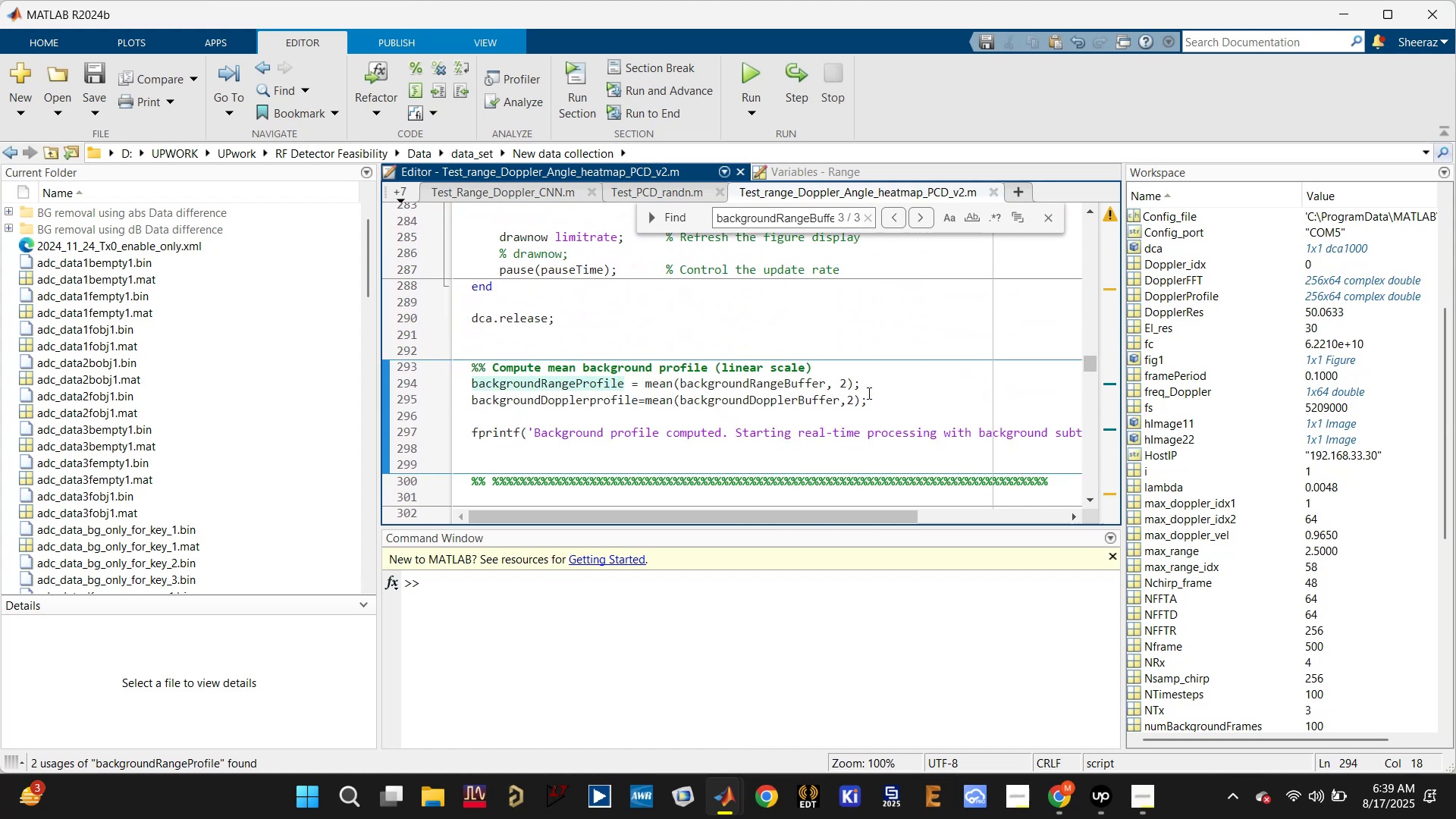 
left_click([874, 381])
 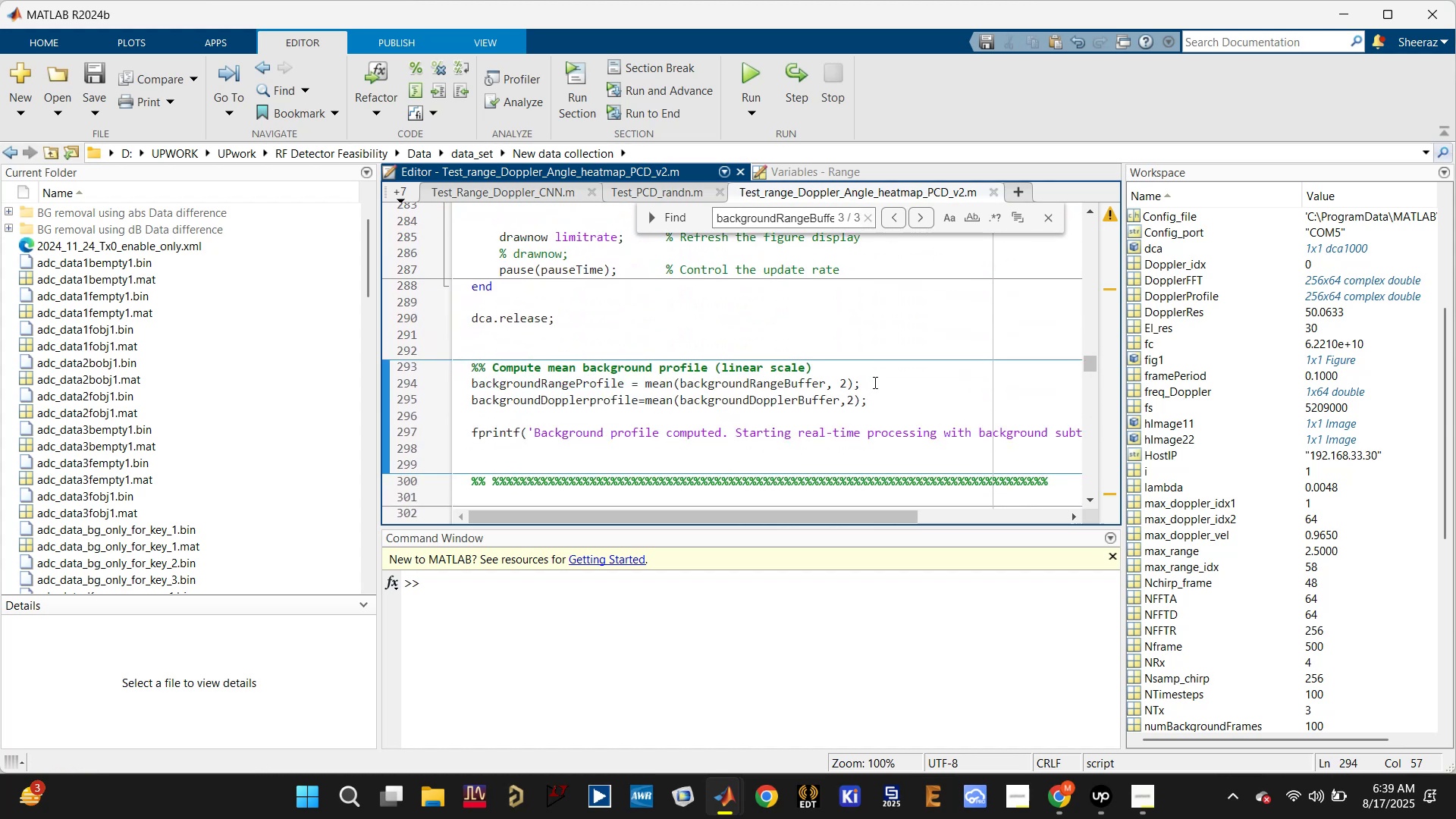 
key(Enter)
 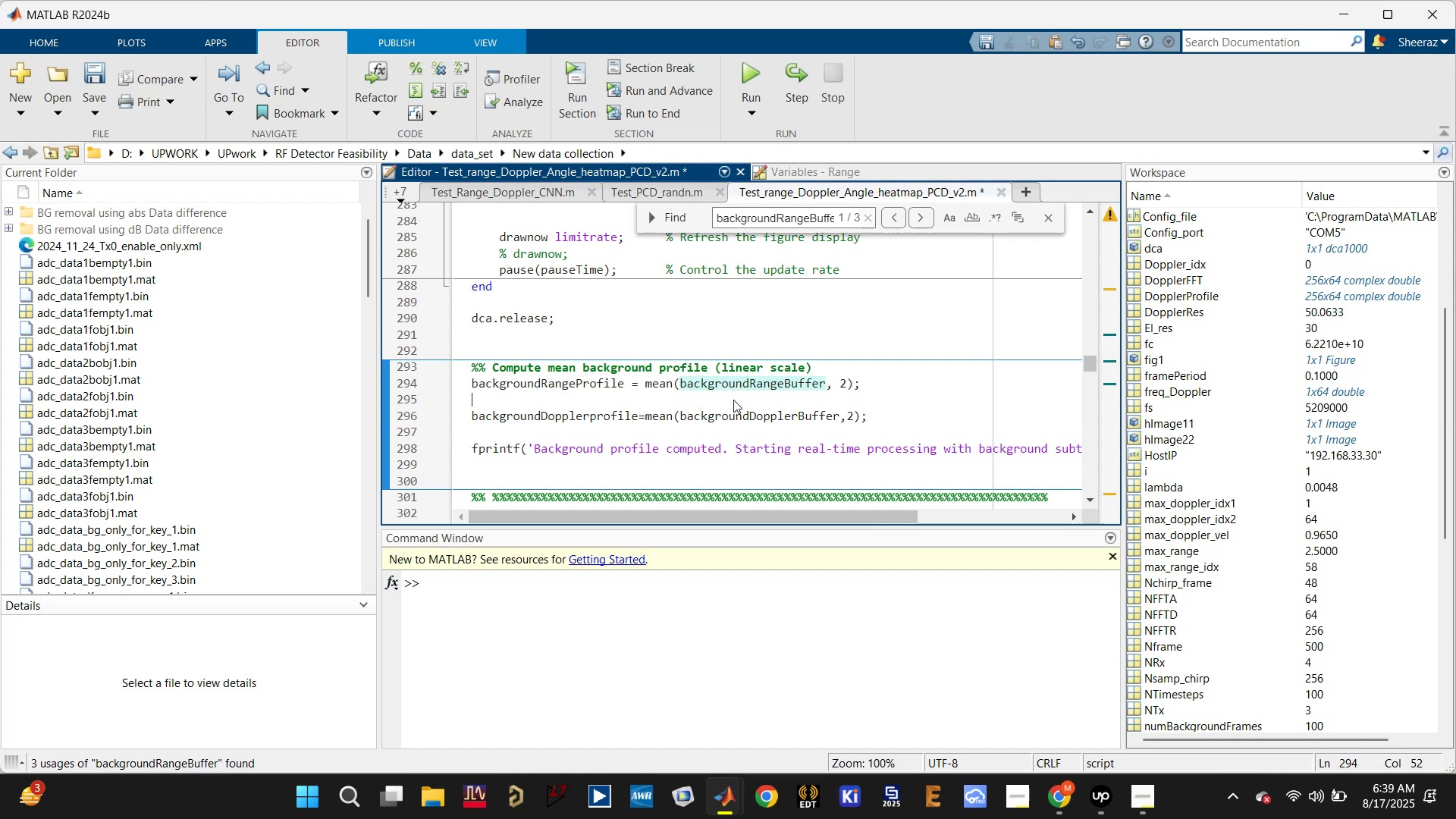 
key(Control+V)
 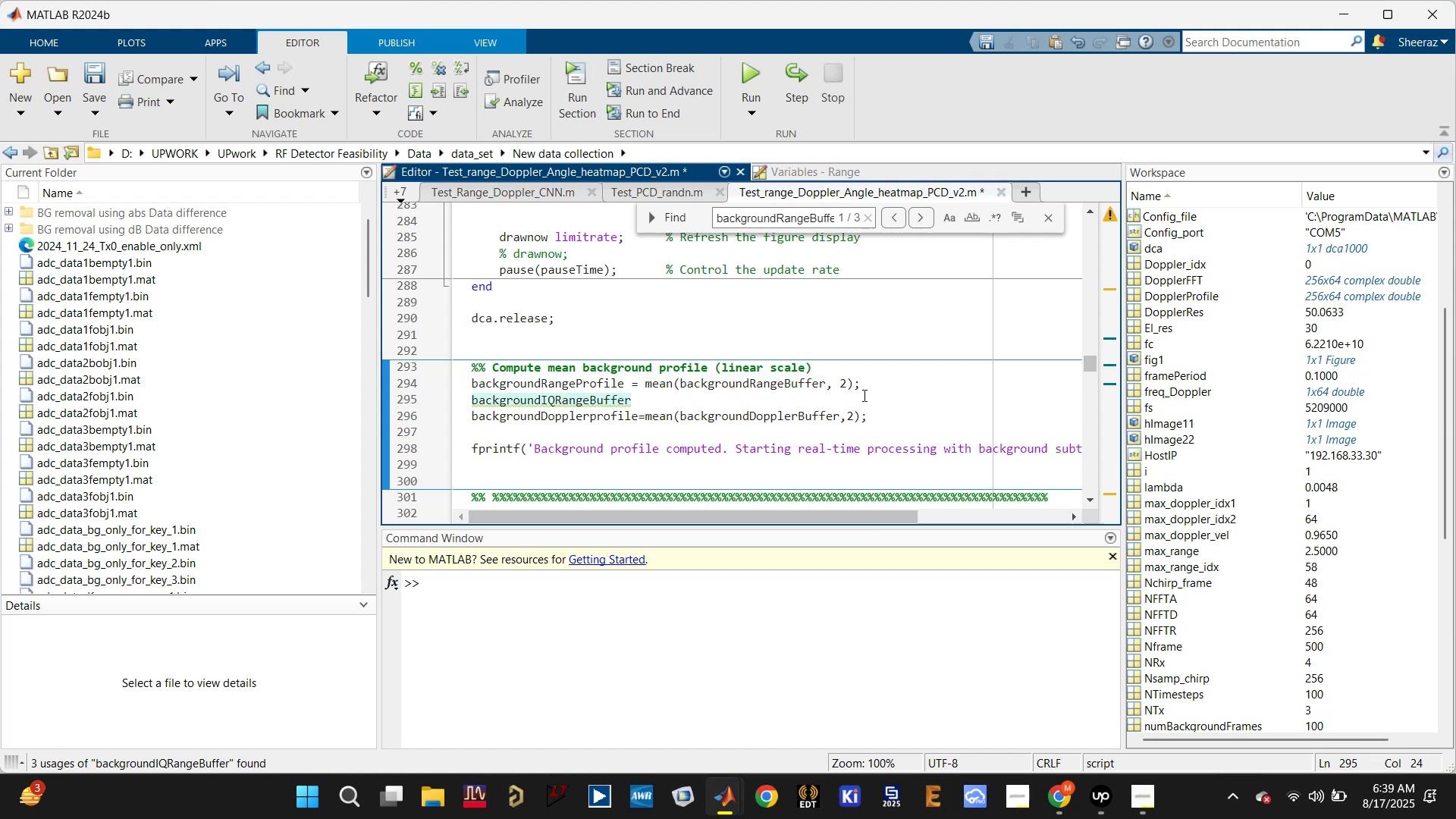 
left_click([870, 384])
 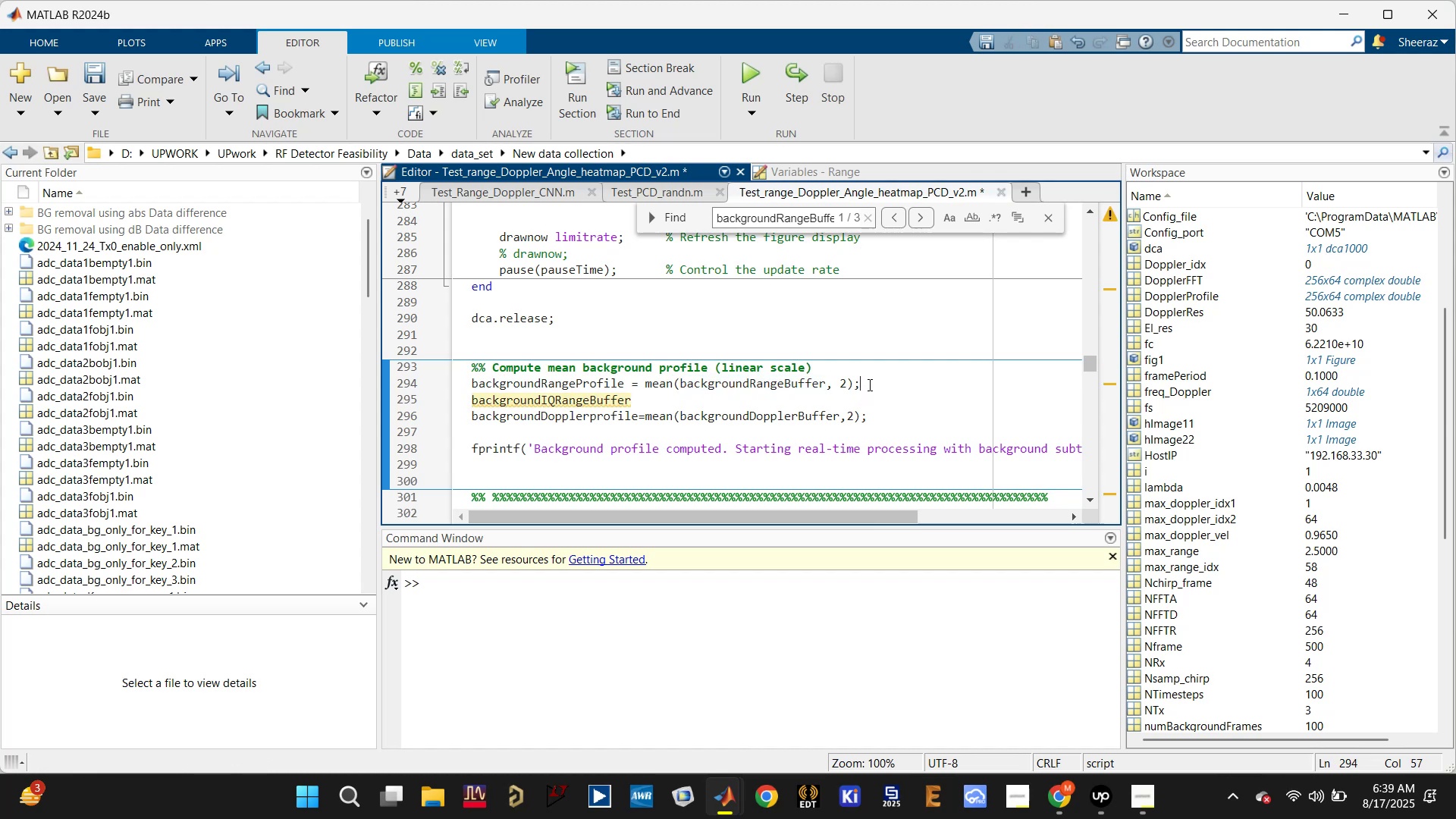 
key(Enter)
 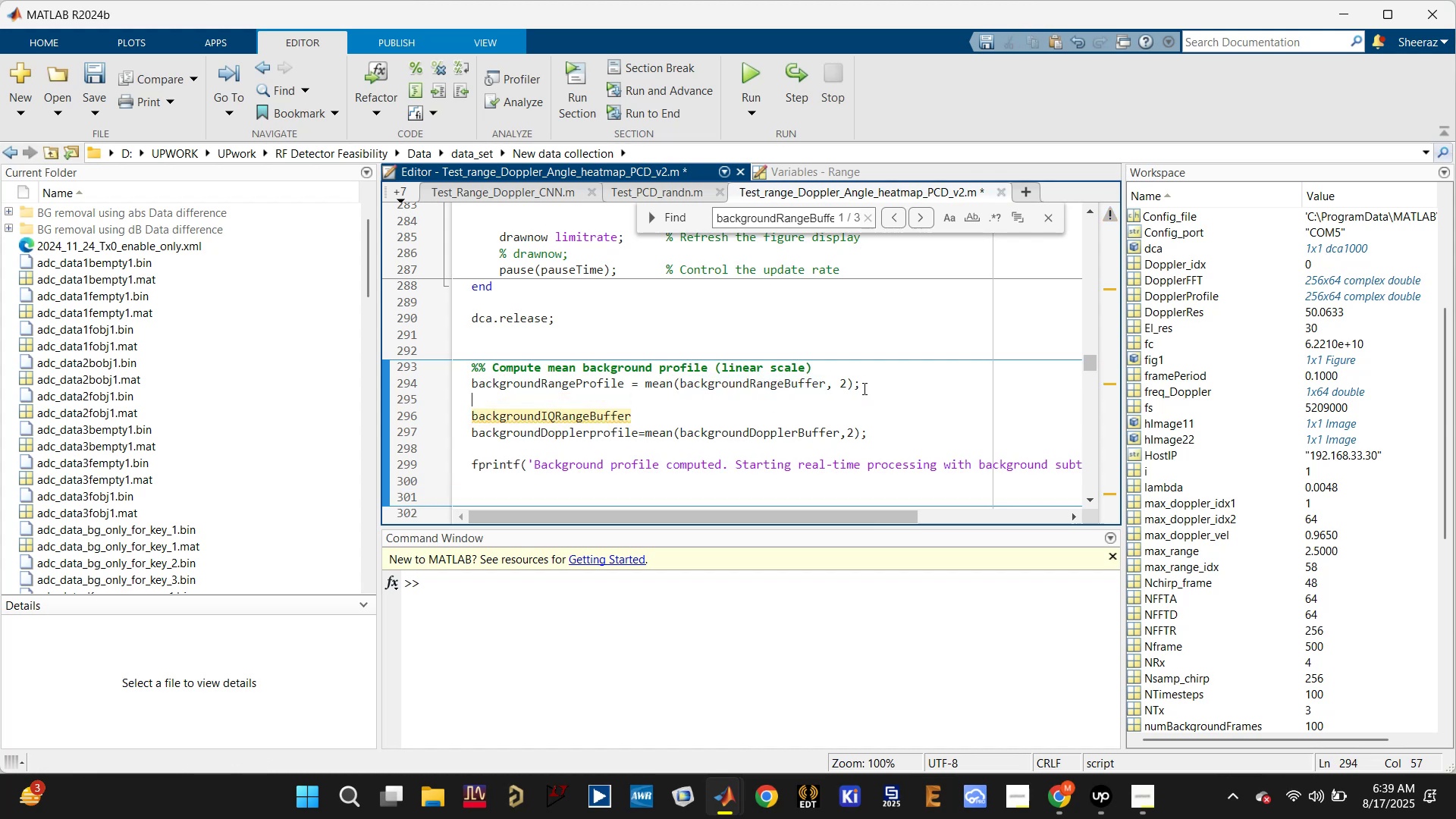 
key(Enter)
 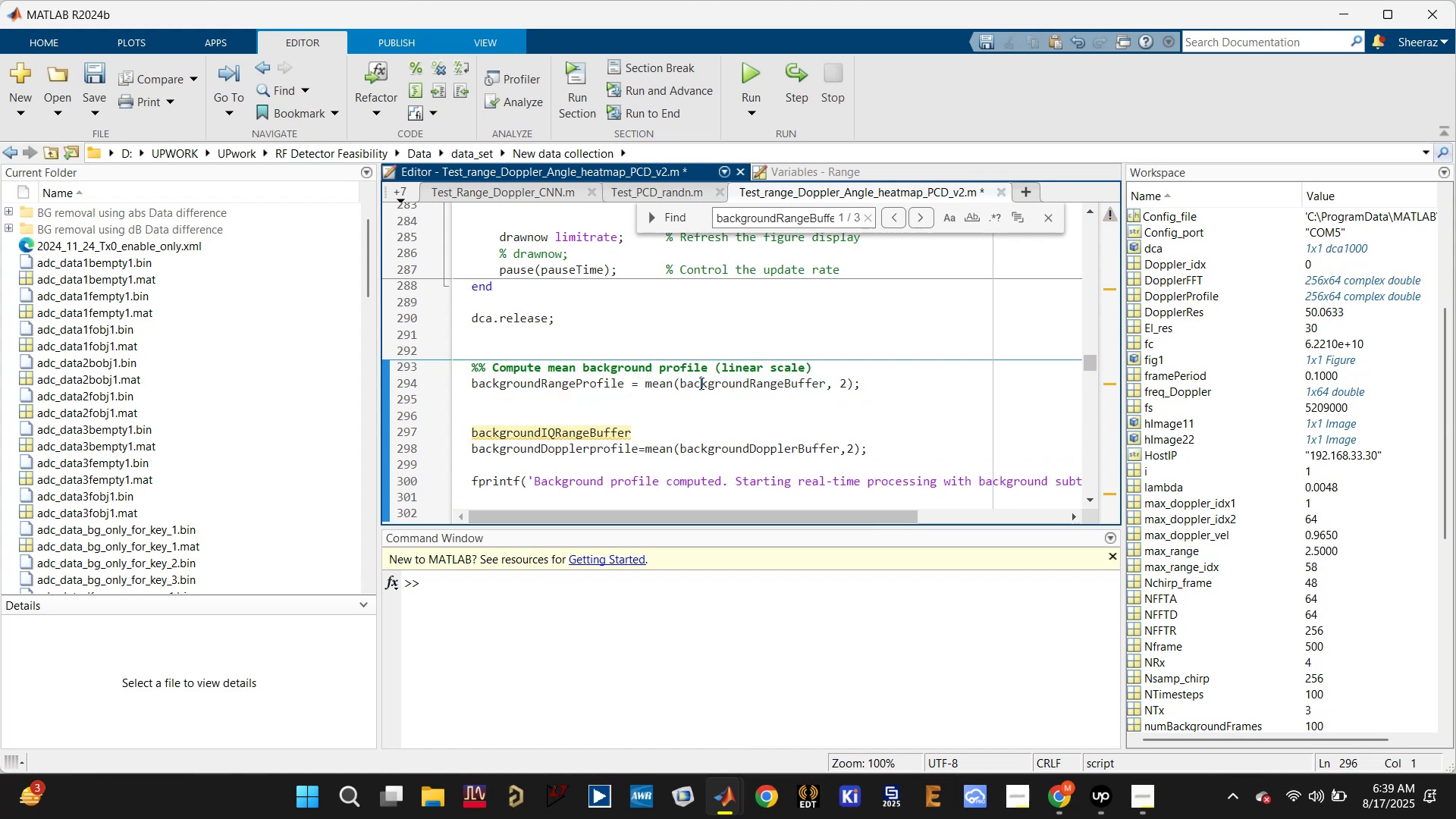 
double_click([700, 383])
 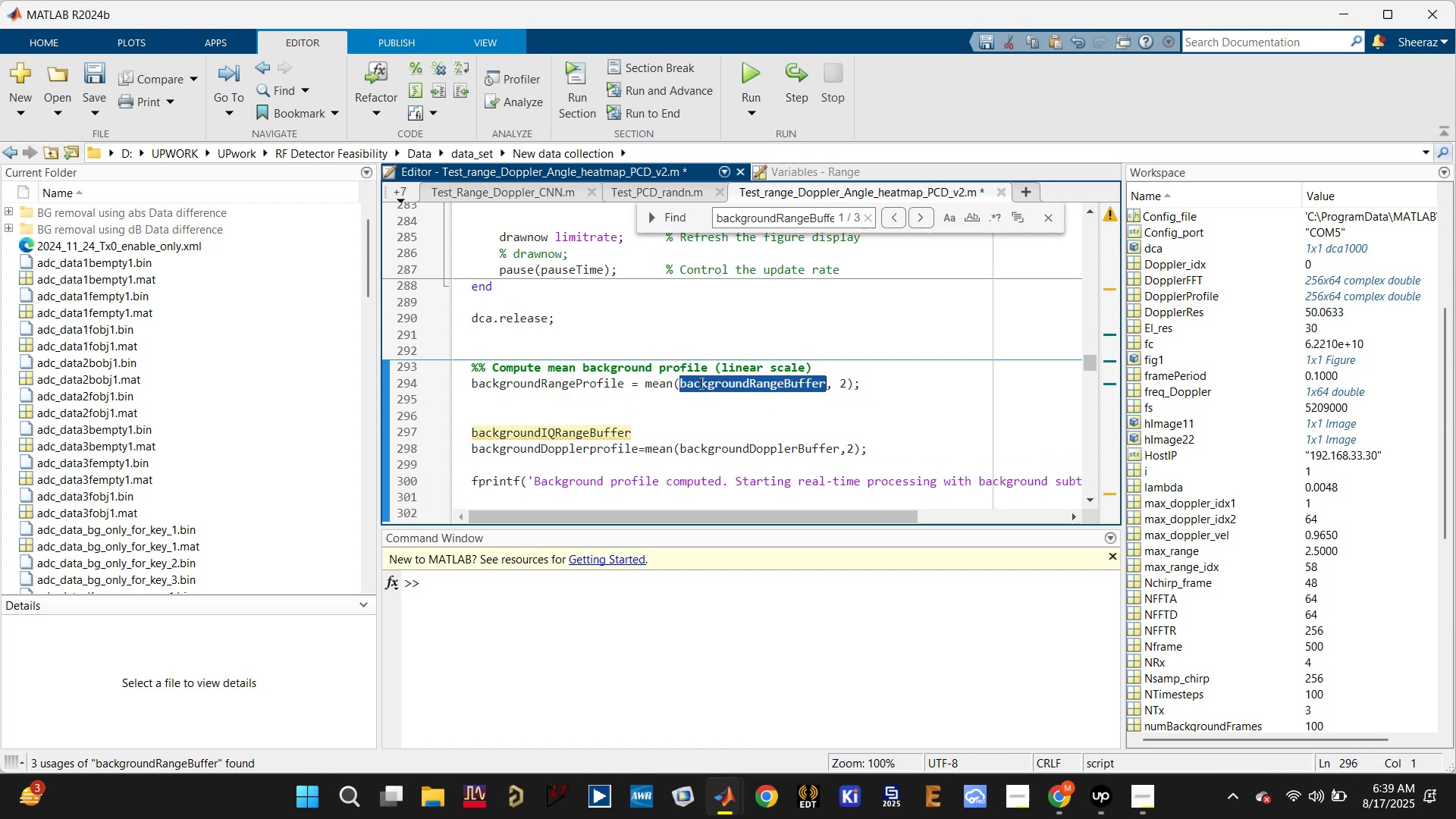 
triple_click([700, 383])
 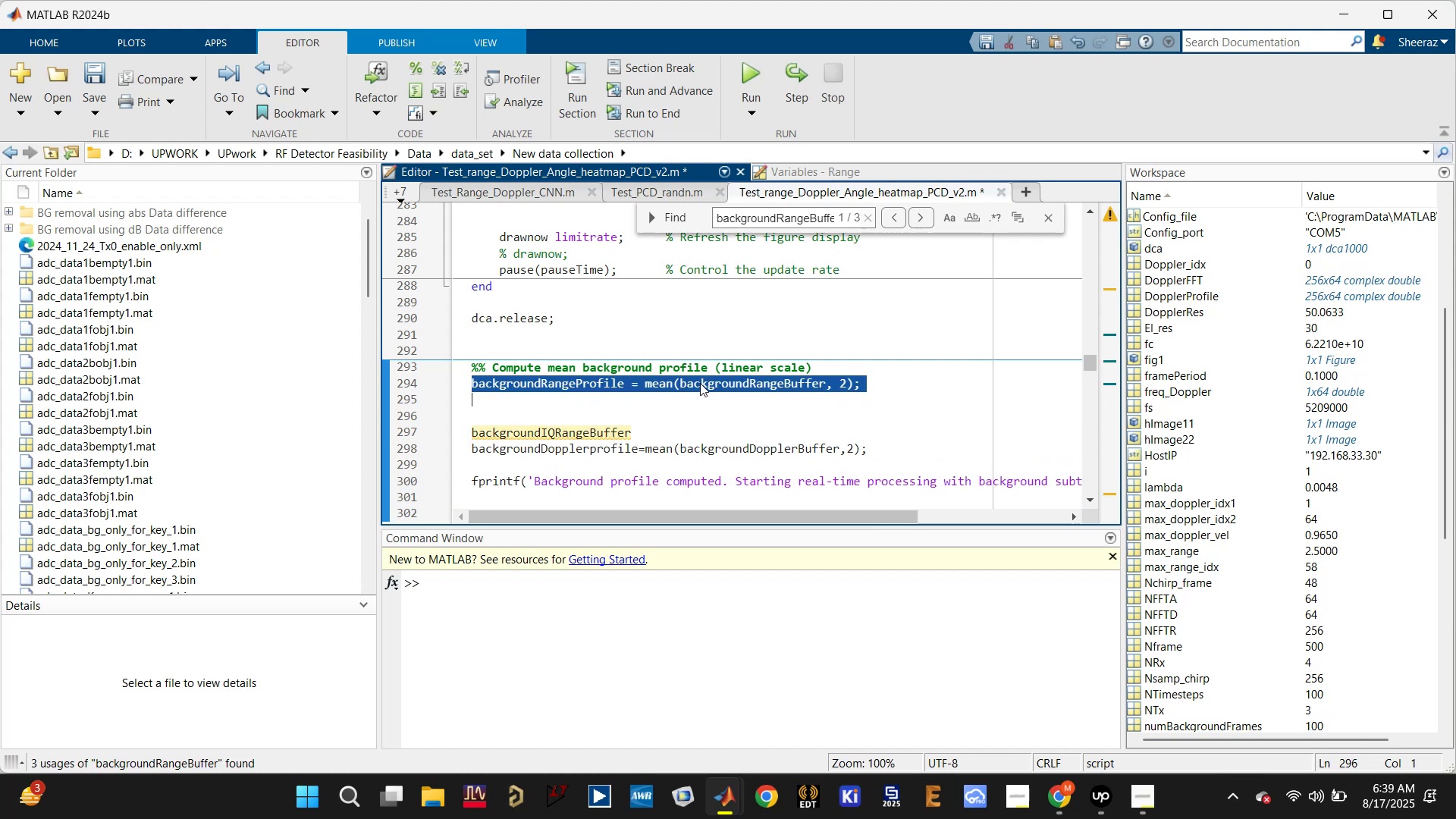 
key(Control+C)
 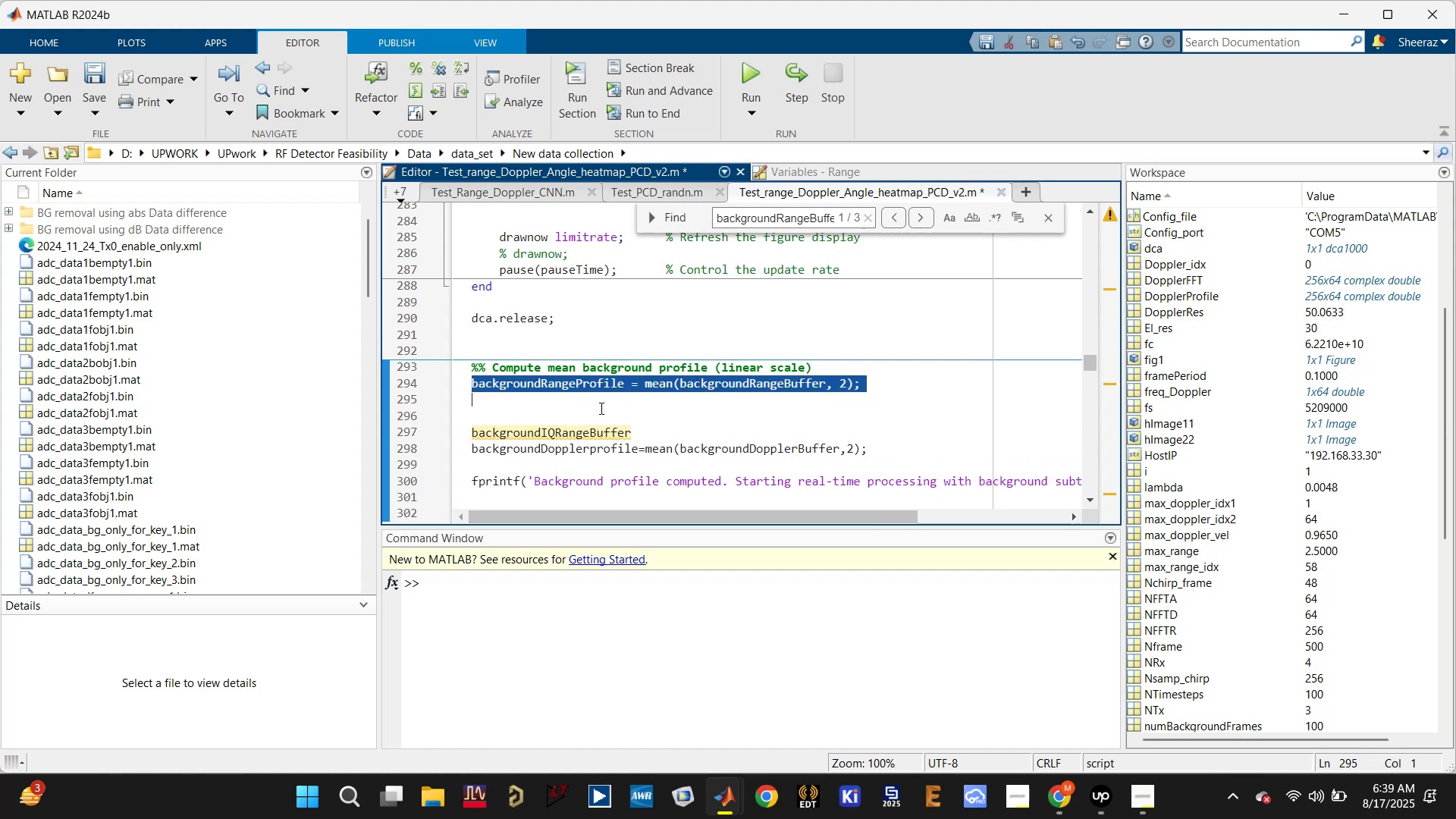 
left_click([600, 408])
 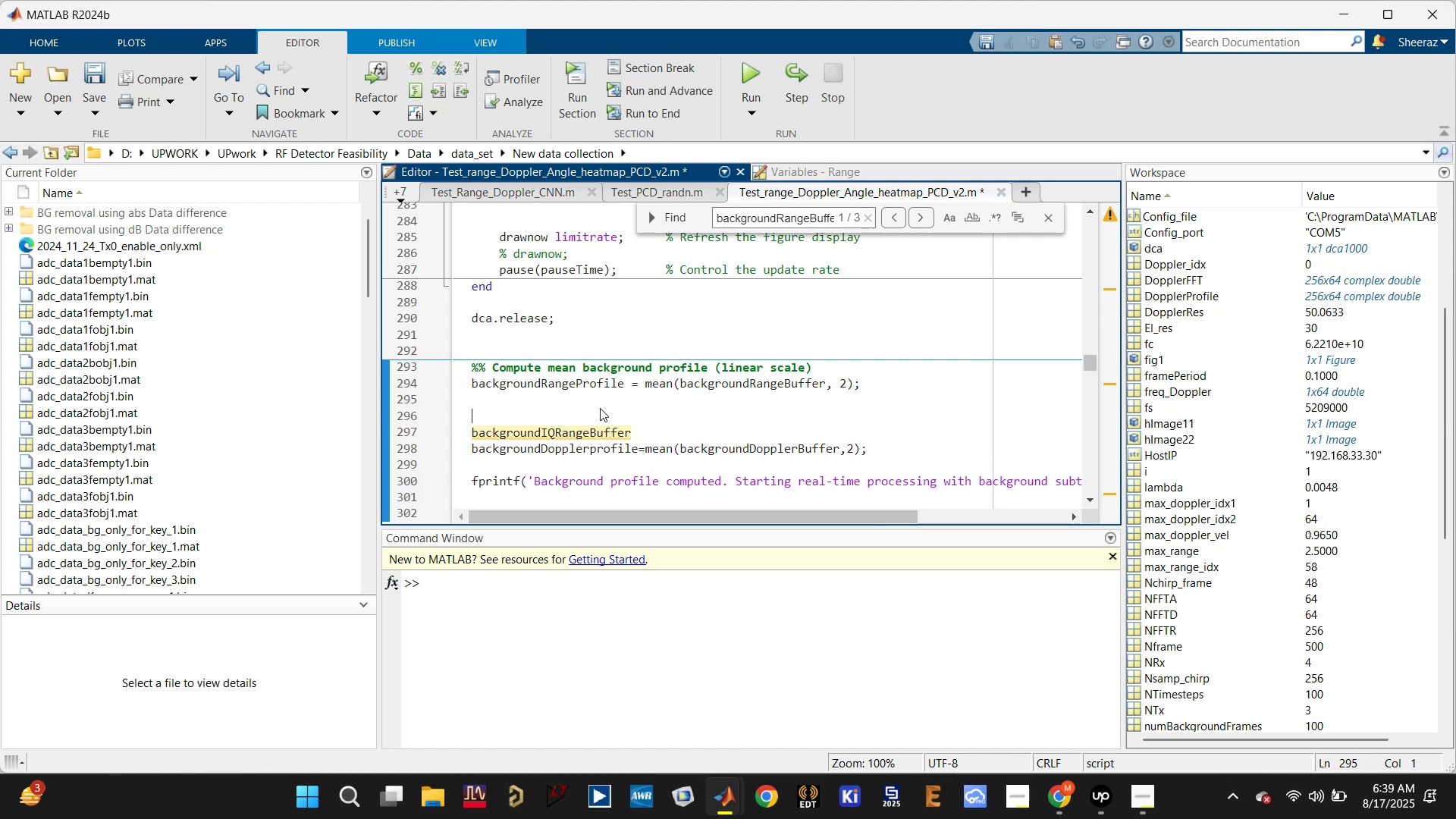 
key(Control+V)
 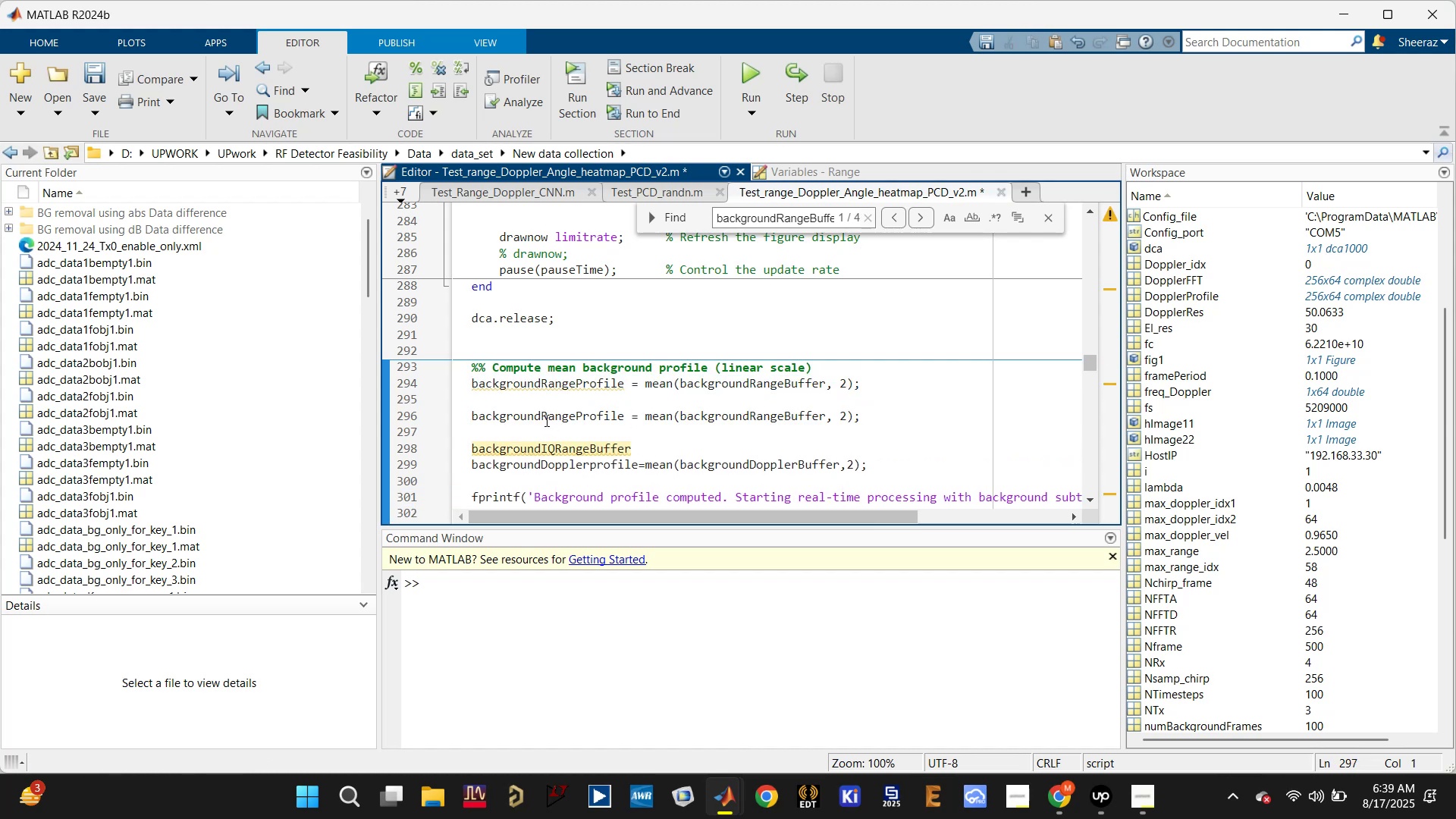 
left_click([541, 416])
 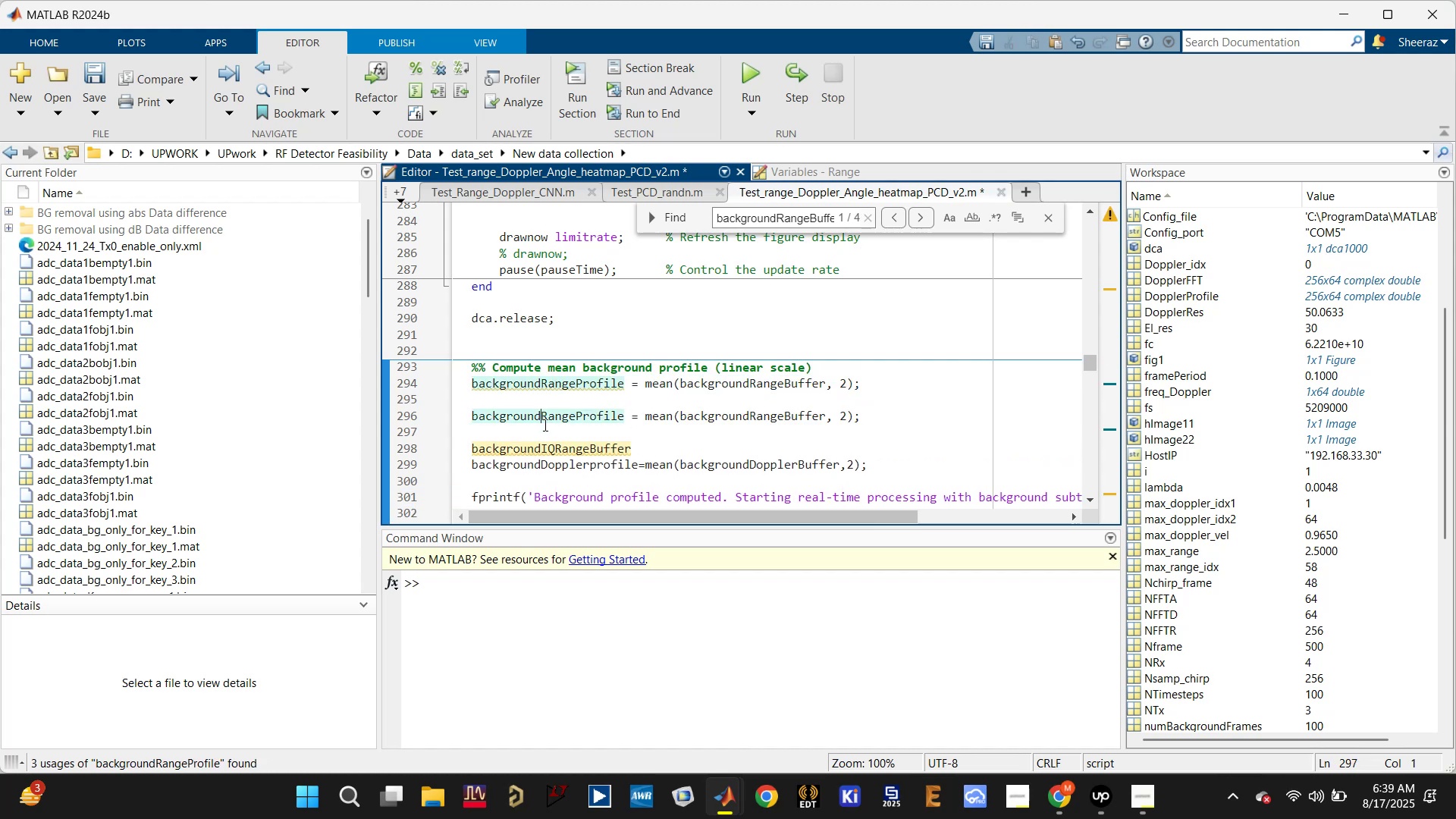 
type(IQ)
 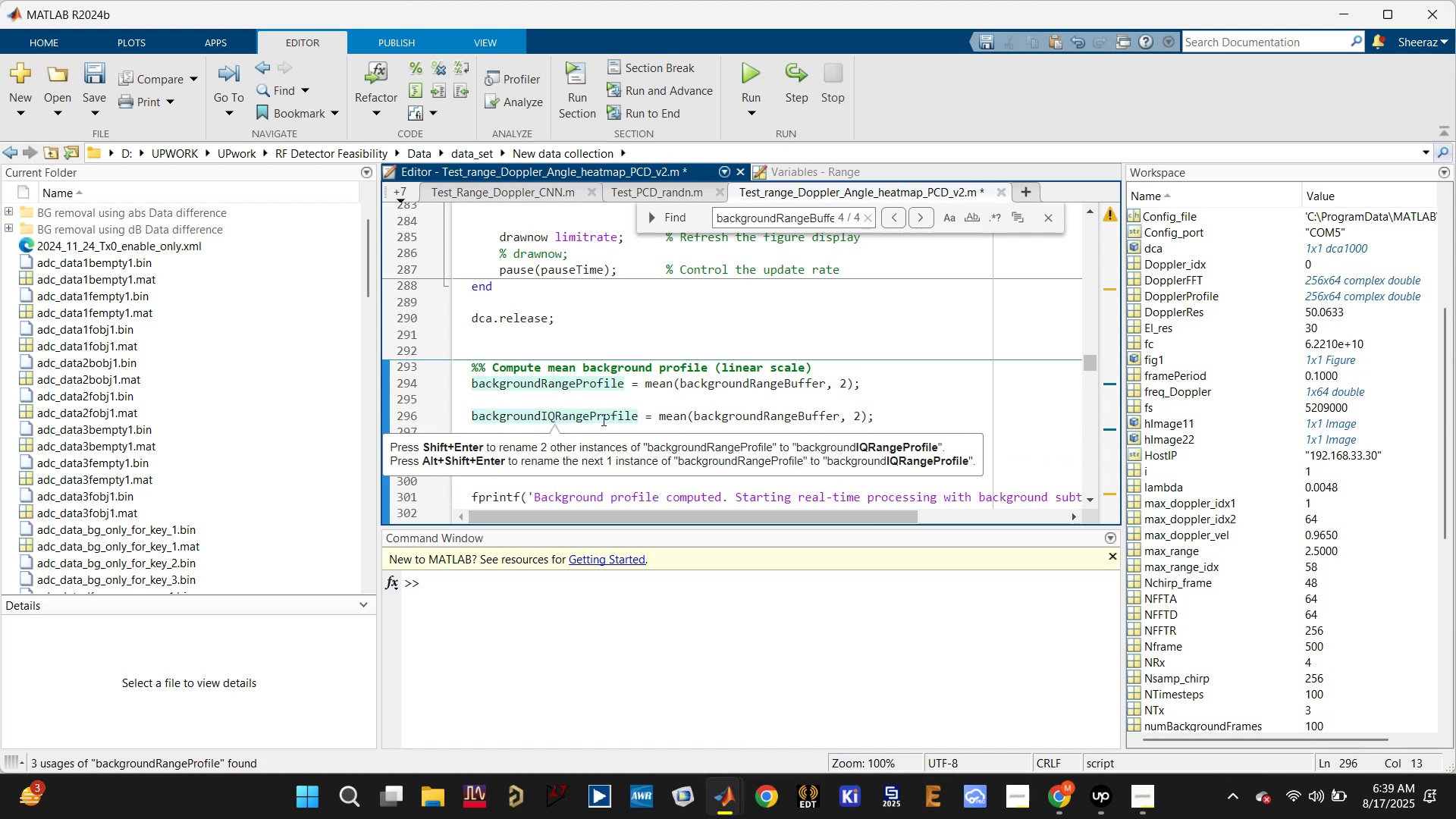 
left_click([725, 396])
 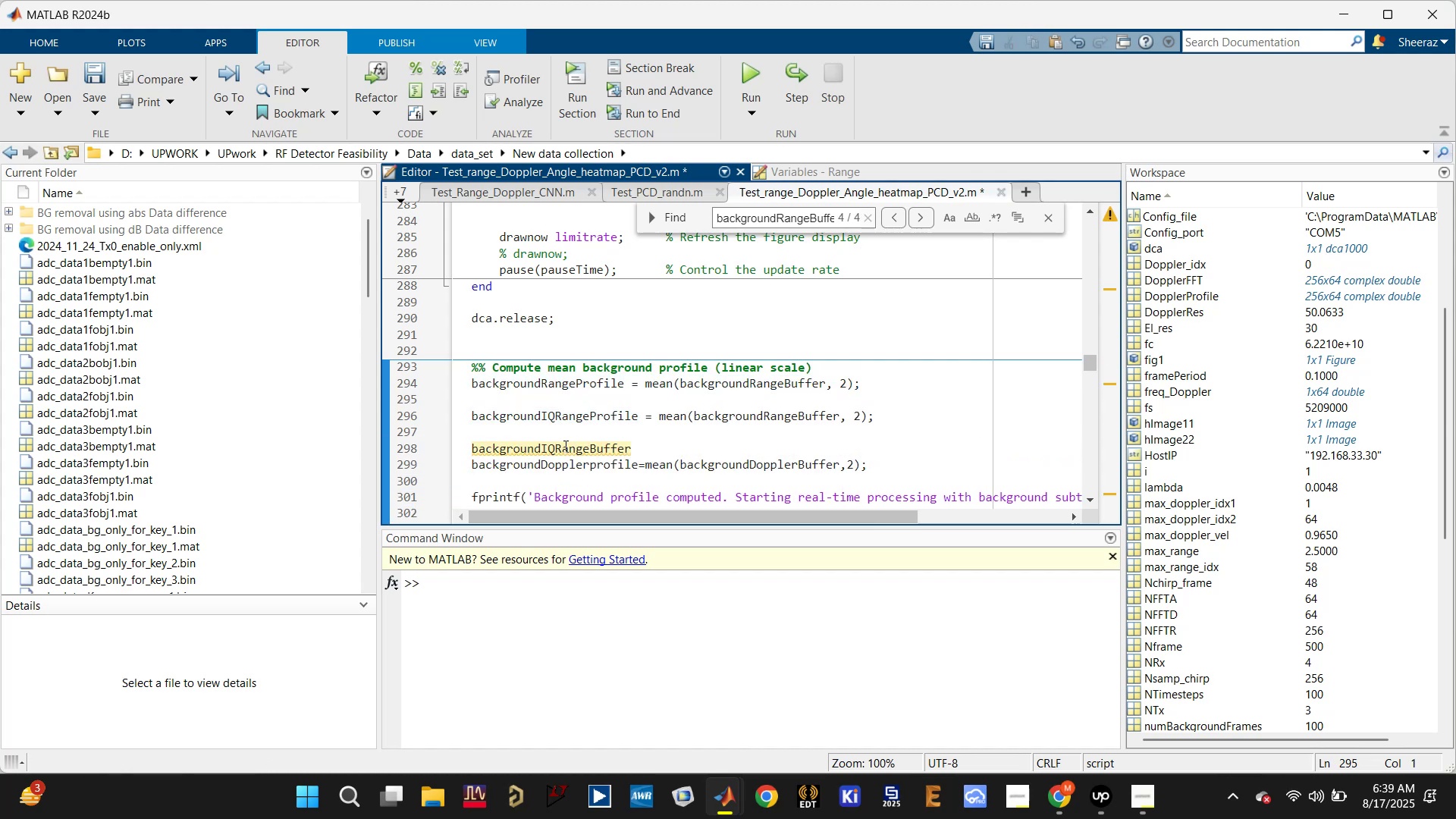 
double_click([564, 446])
 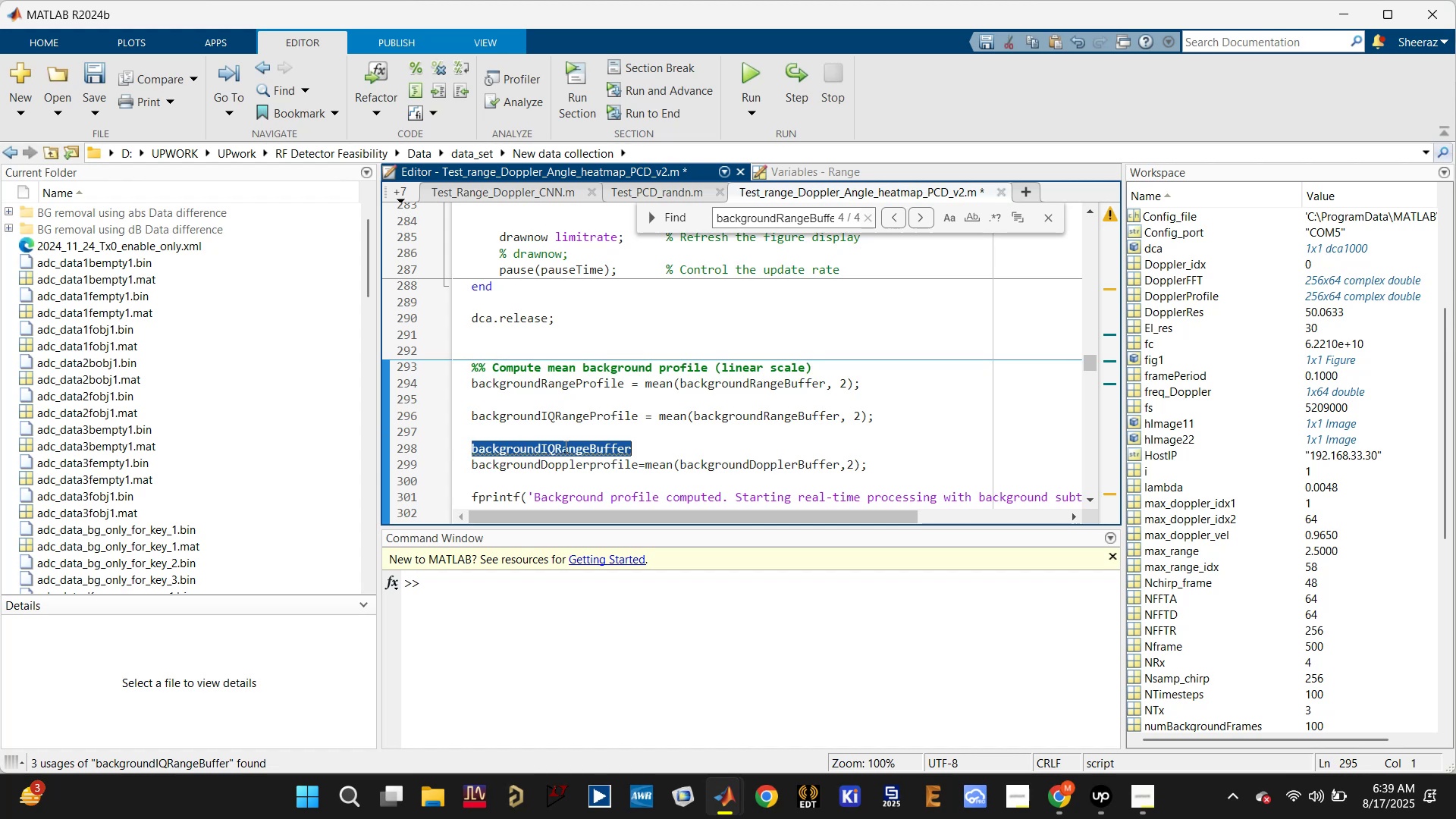 
key(Control+X)
 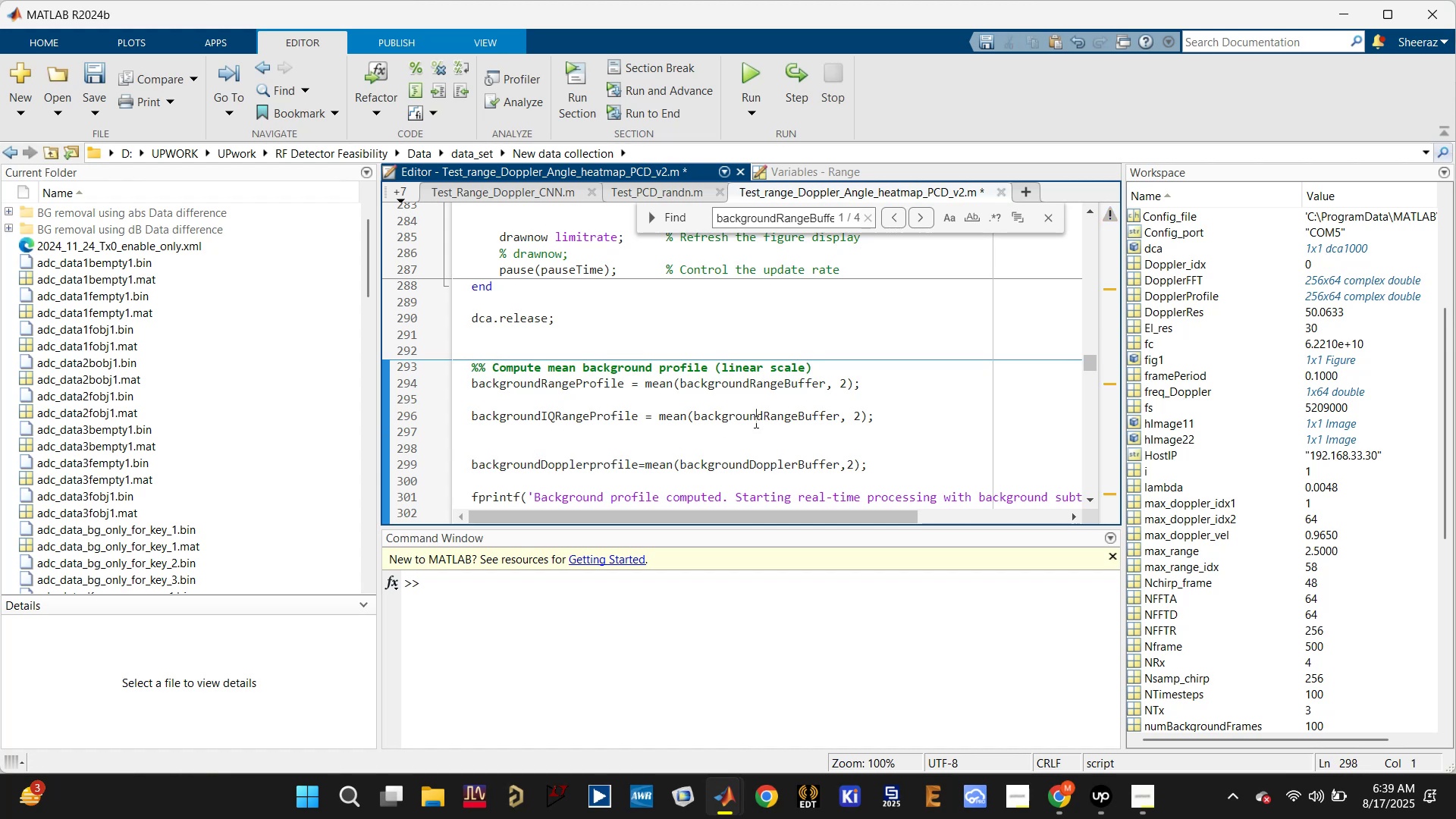 
double_click([755, 422])
 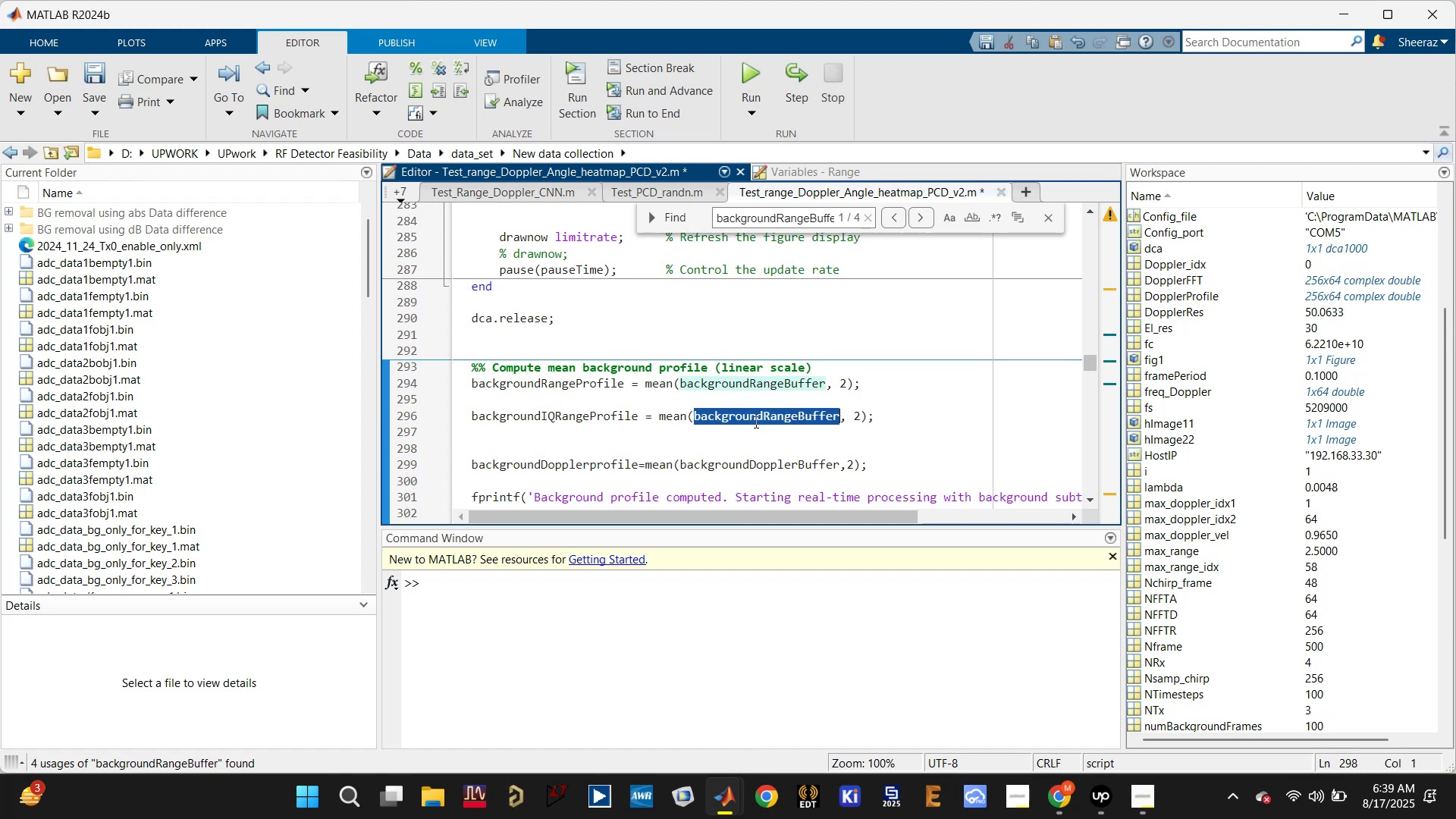 
key(Control+V)
 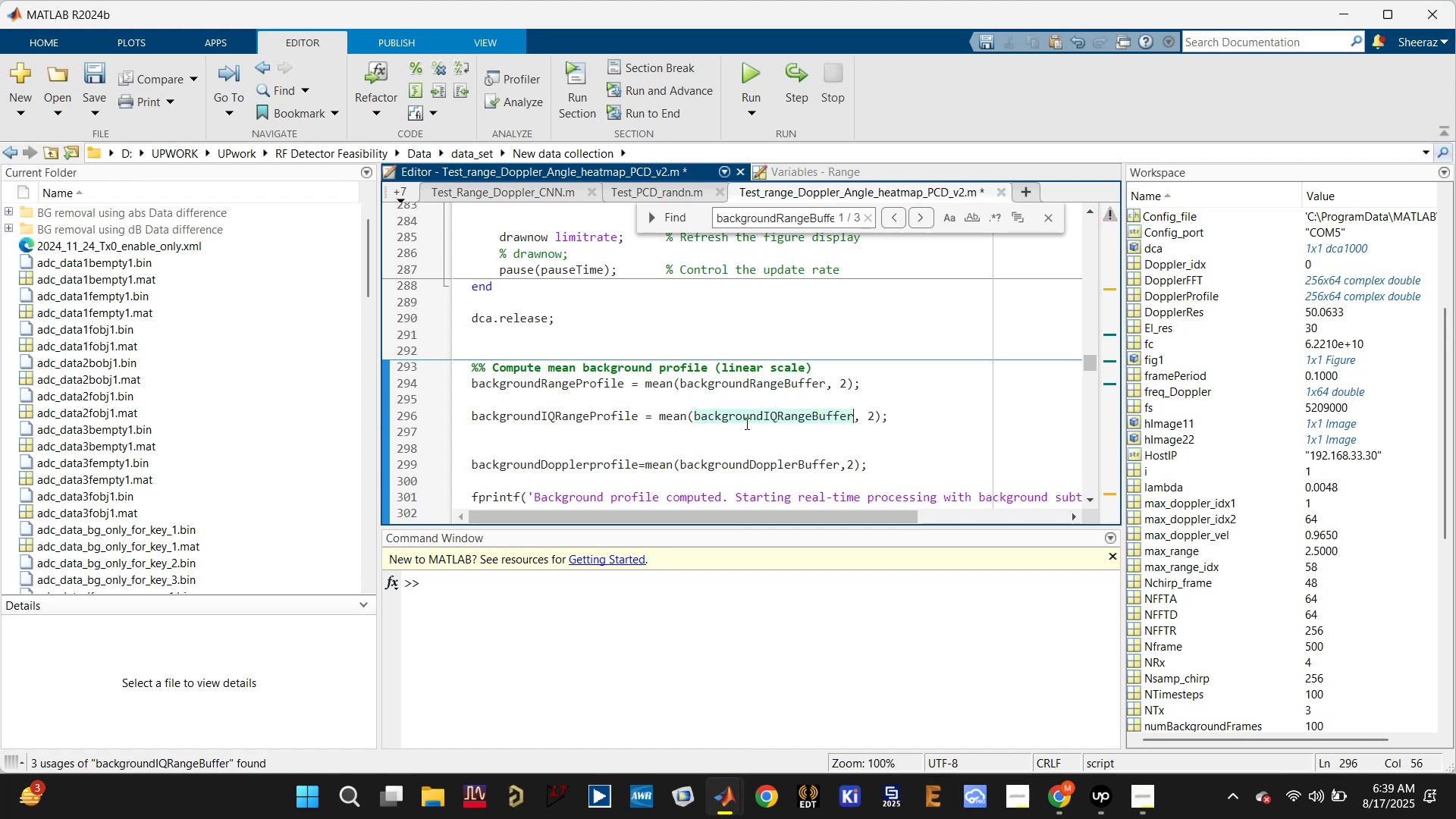 
key(Control+S)
 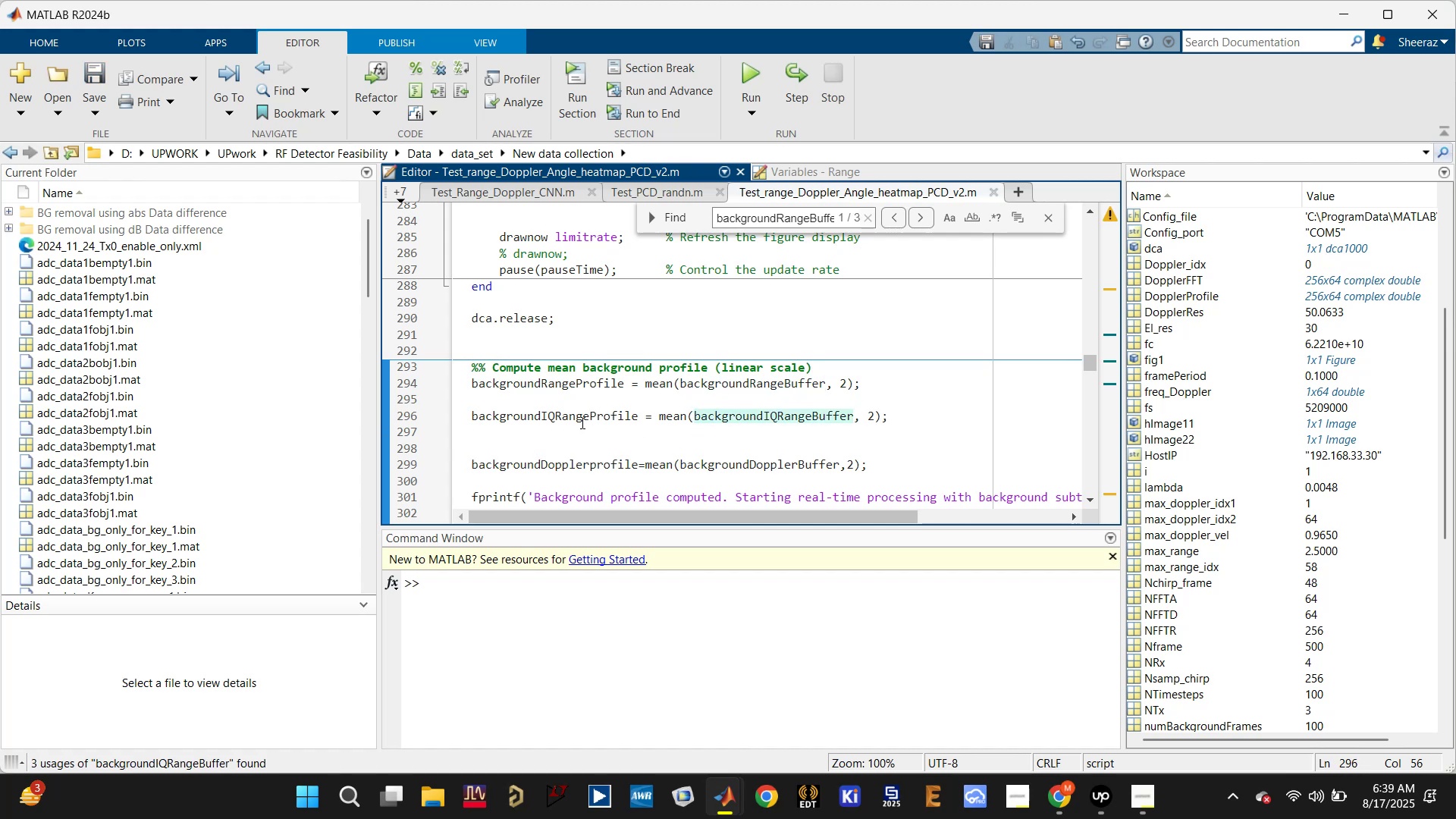 
left_click([581, 413])
 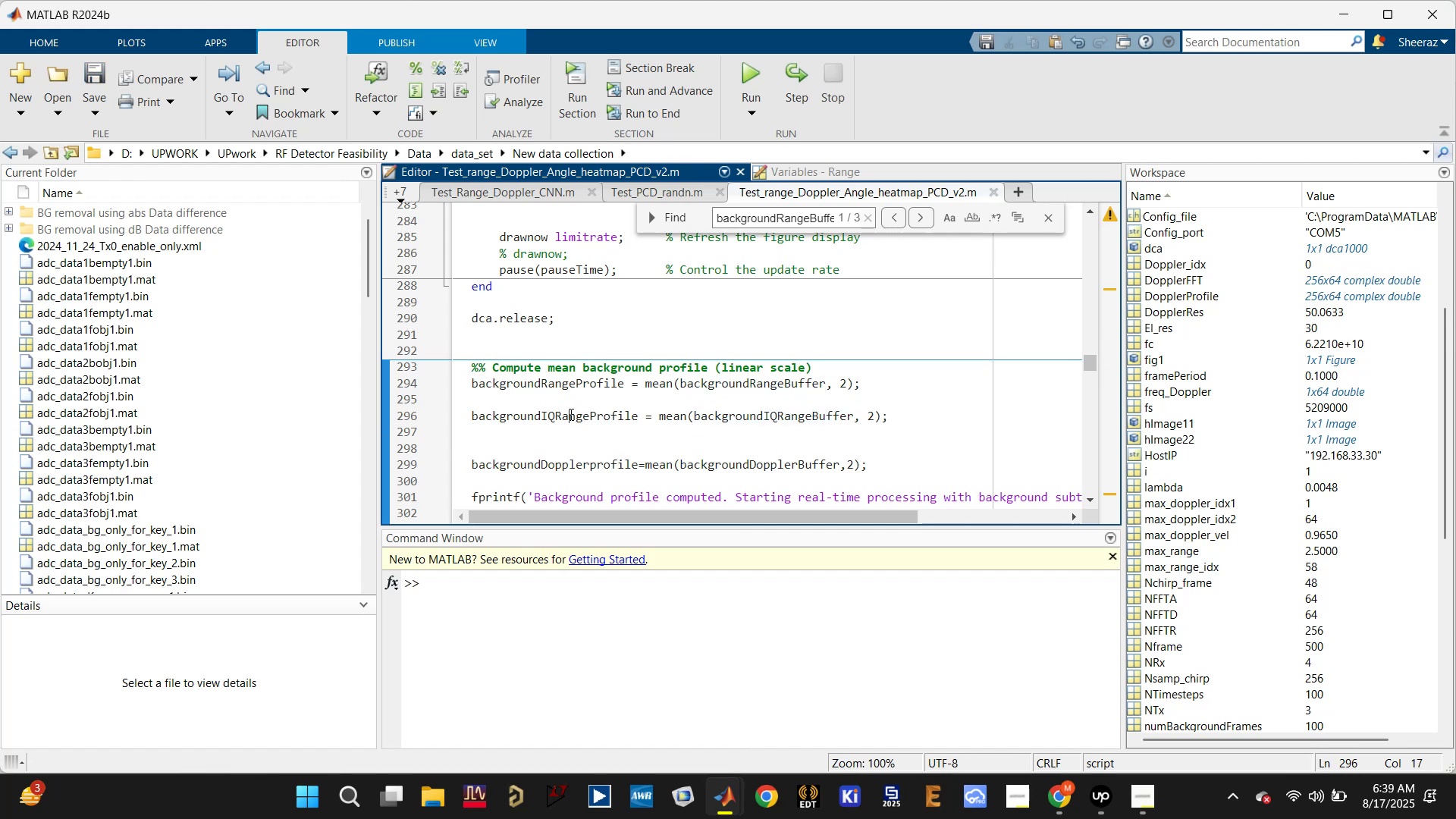 
double_click([570, 414])
 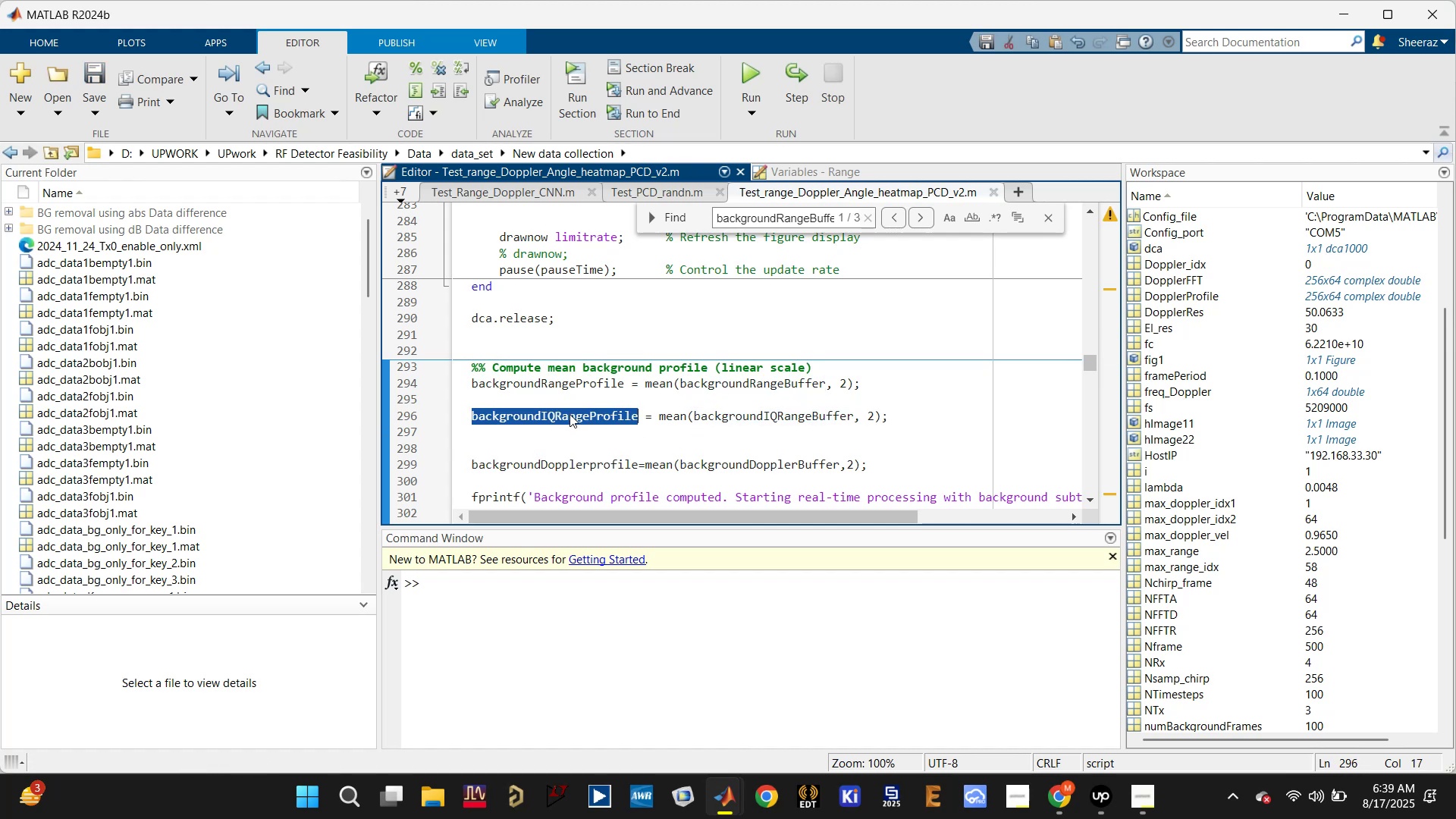 
key(Control+C)
 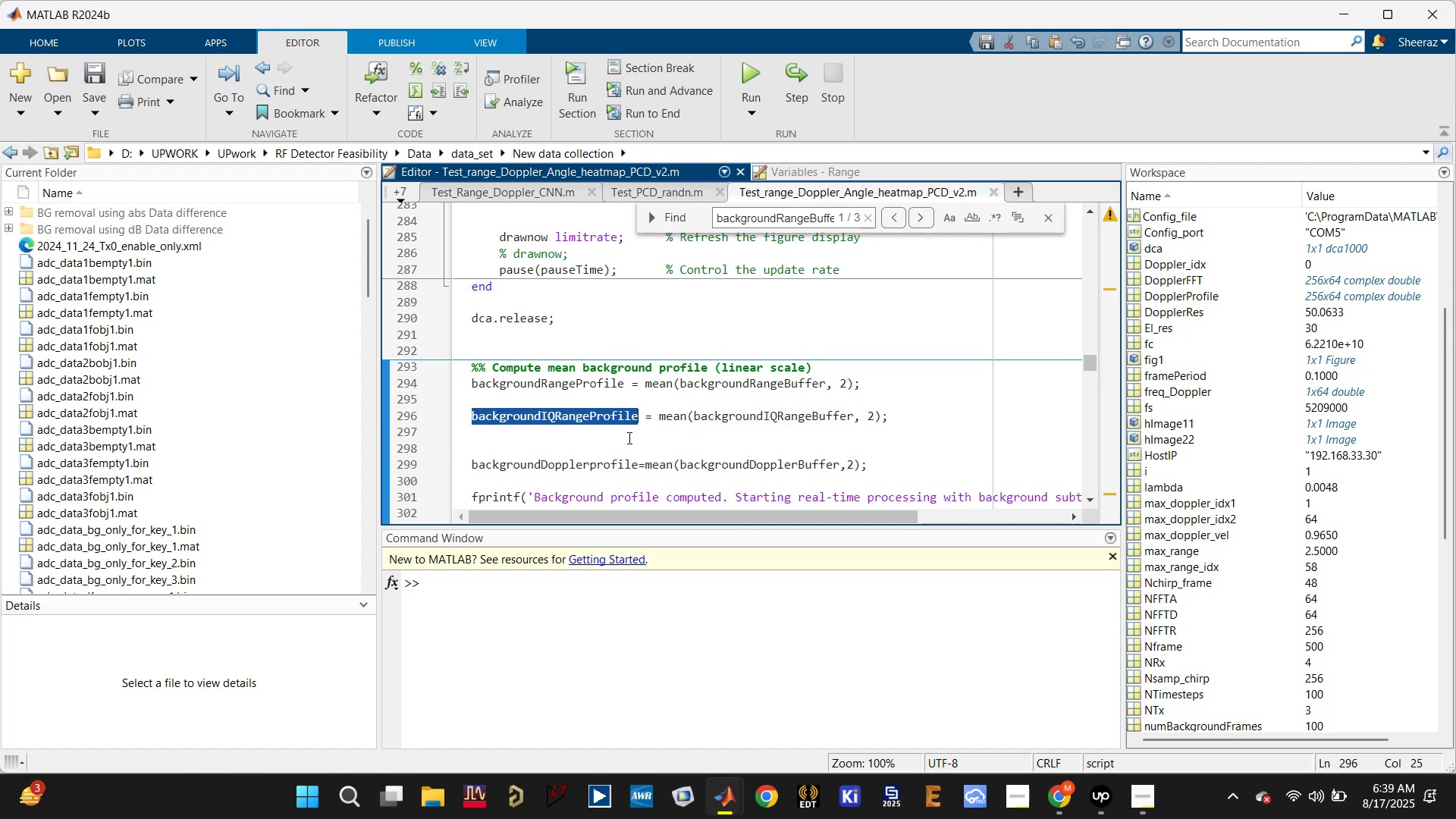 
scroll: coordinate [648, 442], scroll_direction: down, amount: 3.0
 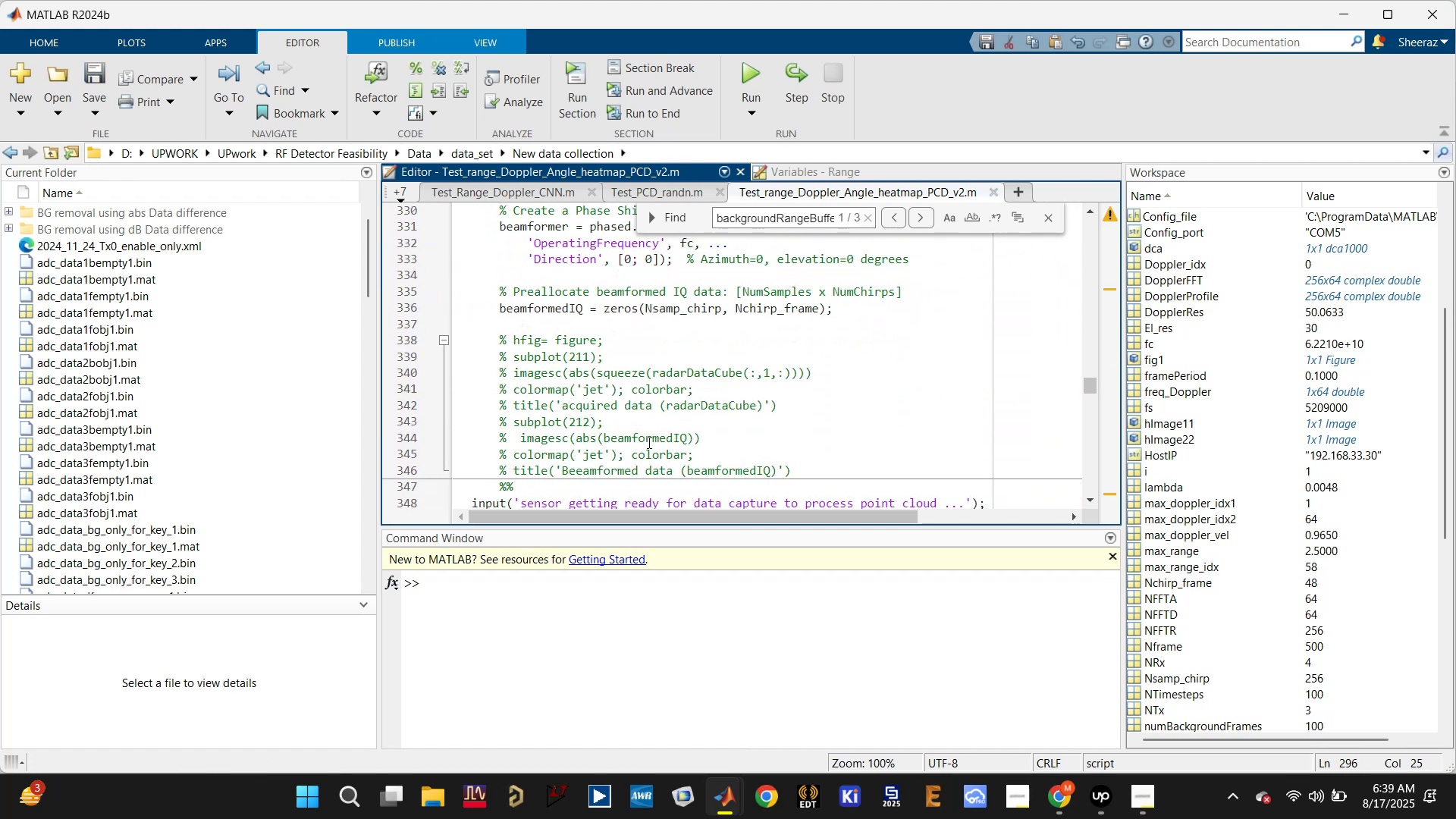 
scroll: coordinate [648, 442], scroll_direction: up, amount: 1.0
 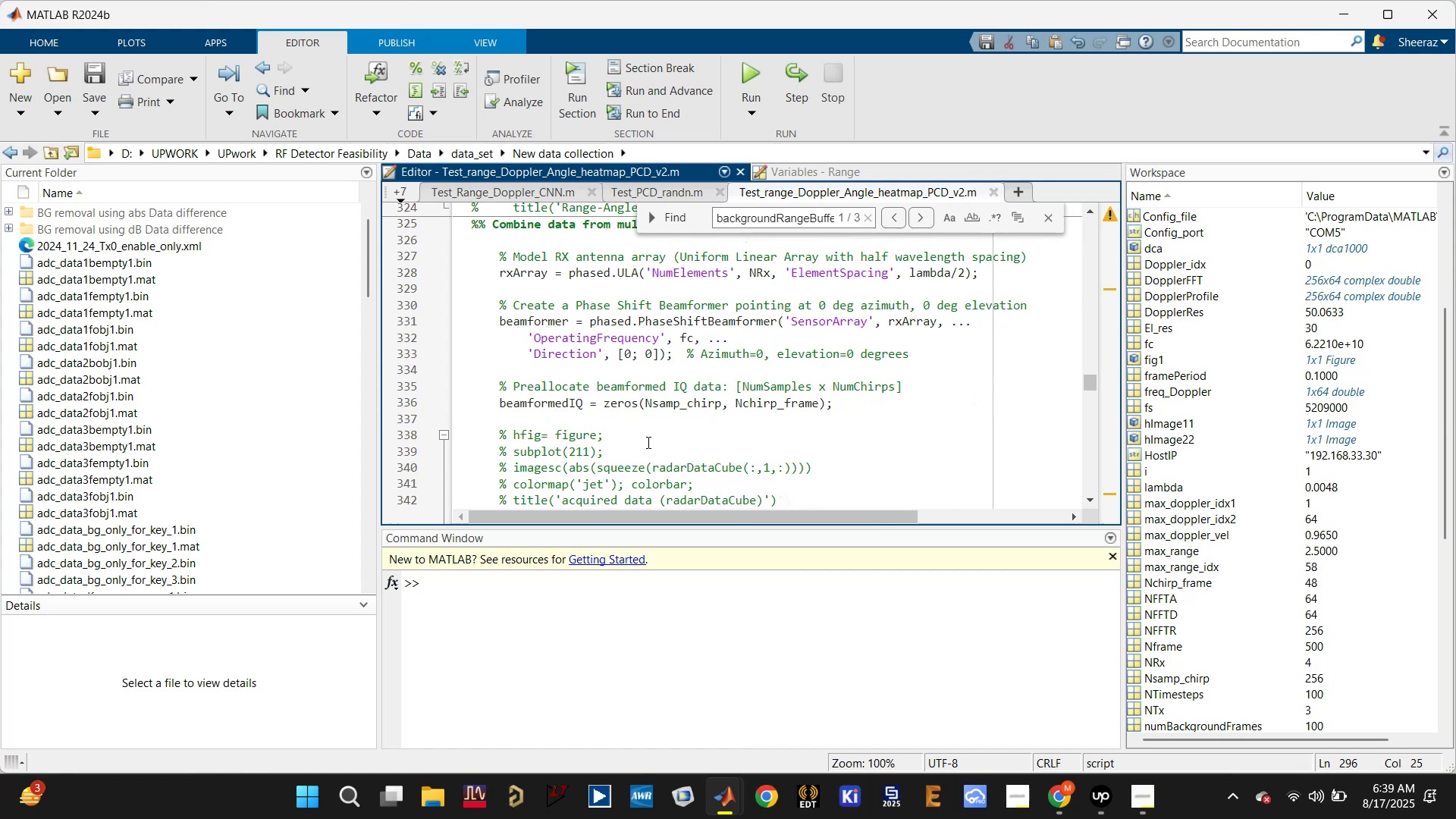 
scroll: coordinate [643, 445], scroll_direction: down, amount: 7.0
 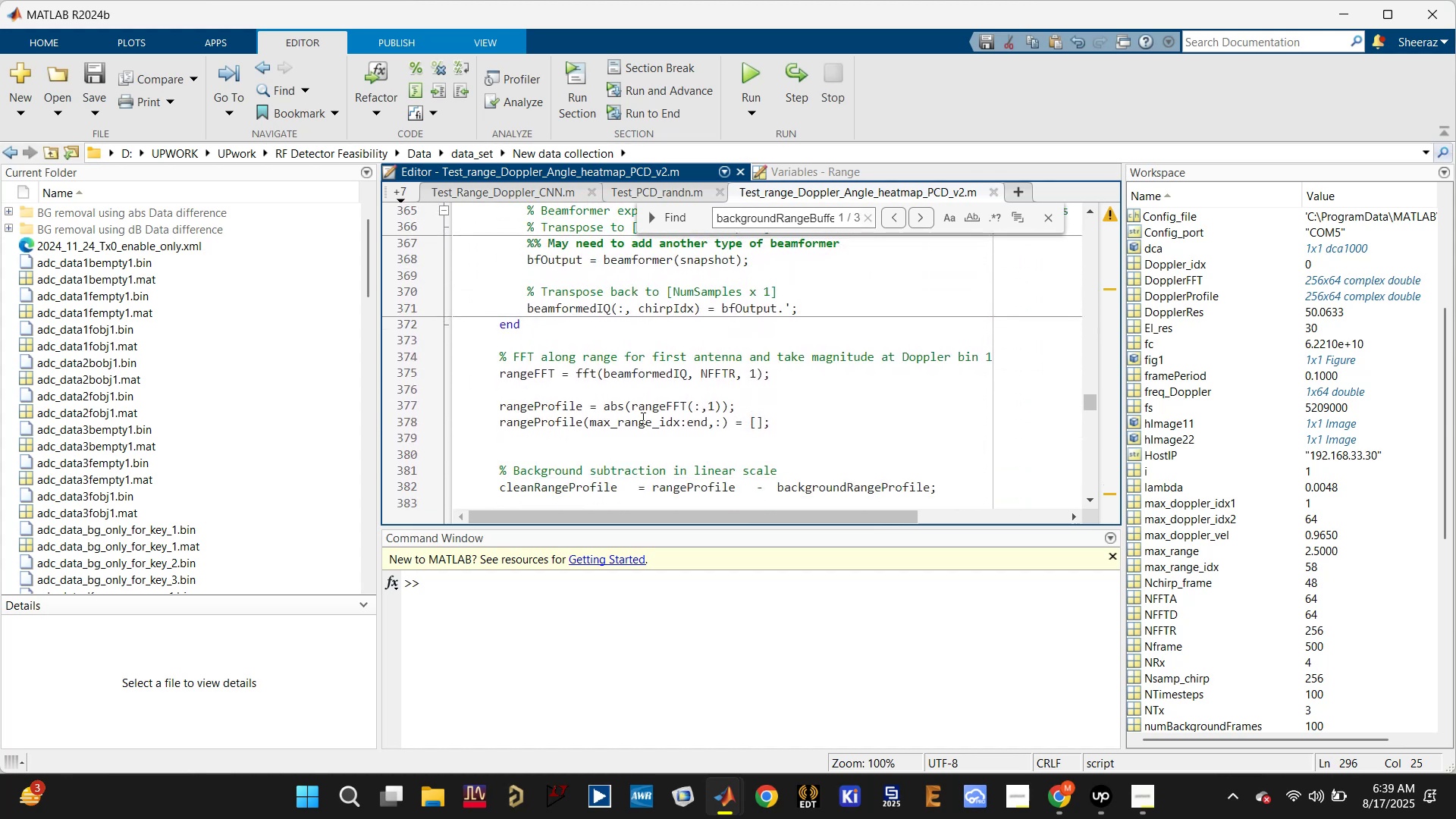 
left_click([645, 370])
 